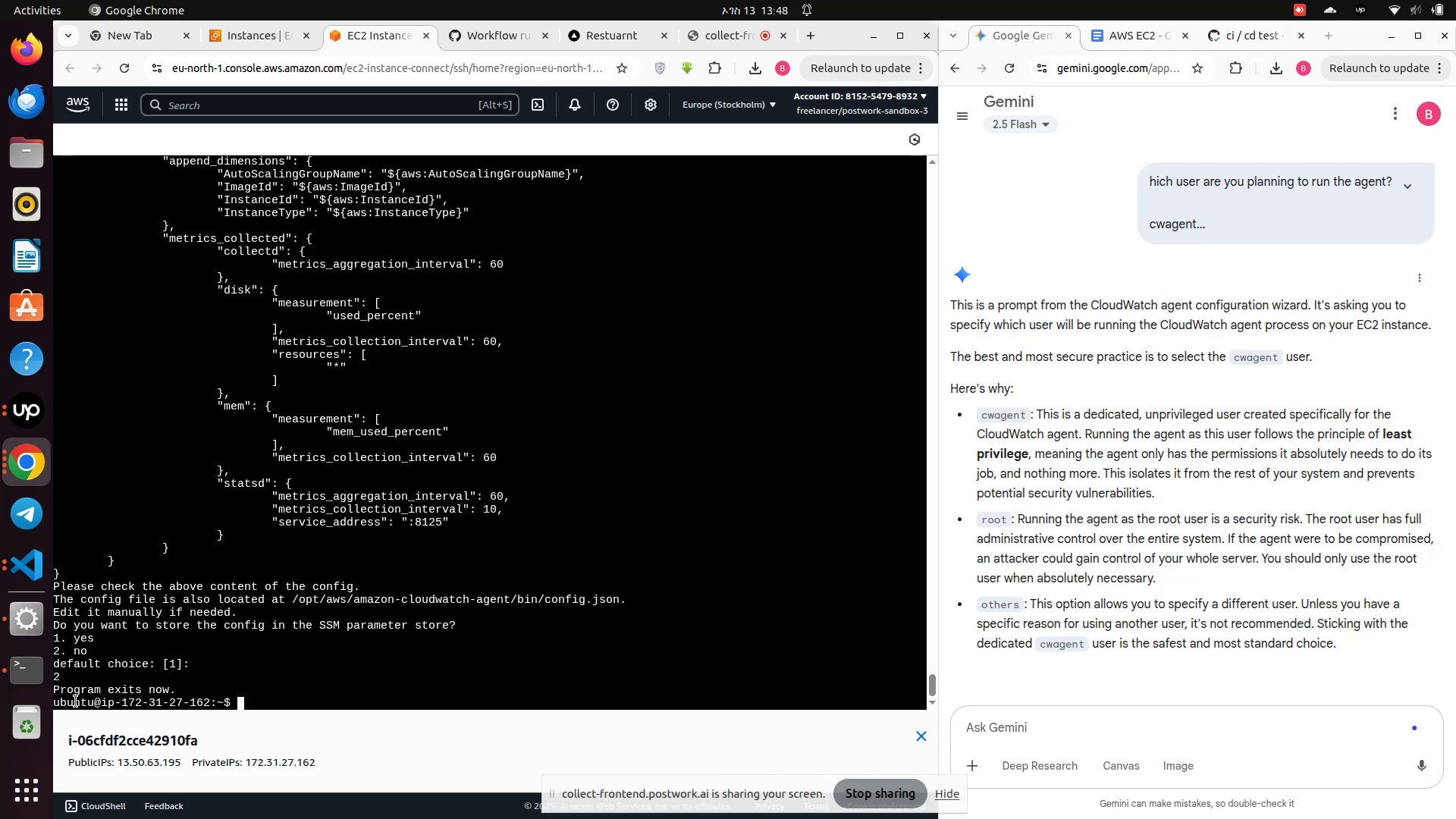 
scroll: coordinate [1030, 583], scroll_direction: up, amount: 8.0
 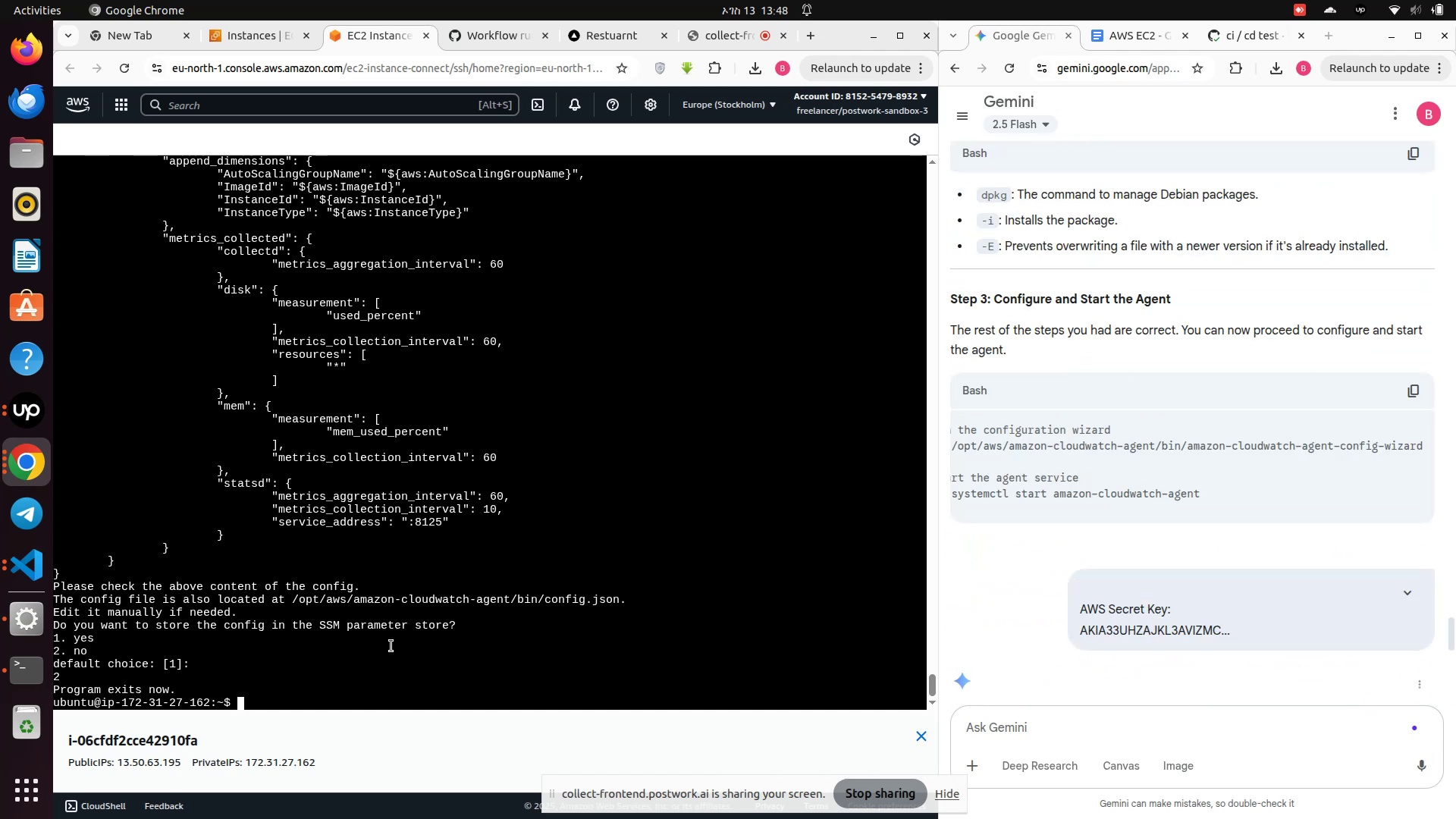 
left_click([305, 690])
 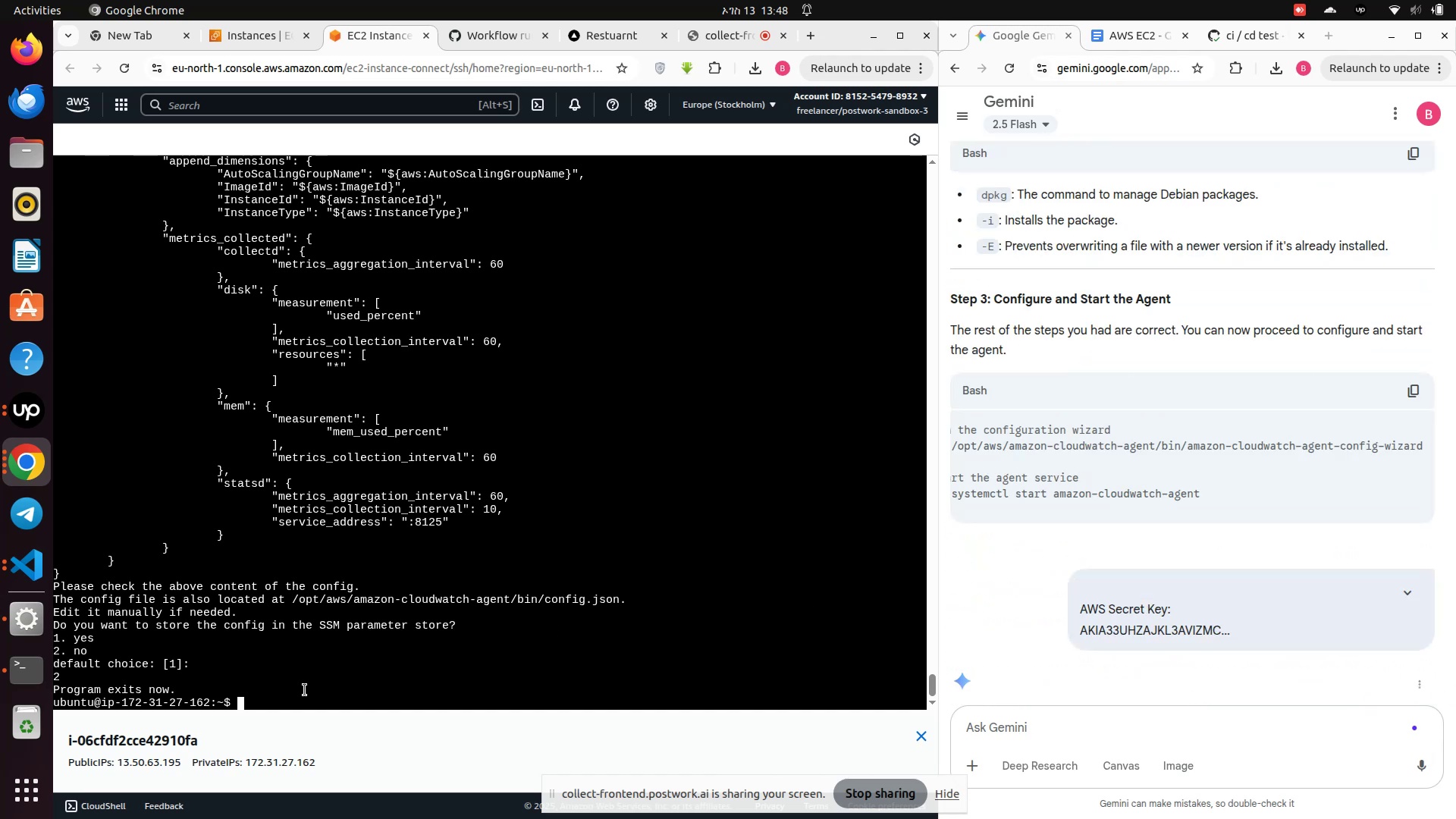 
type(clear)
 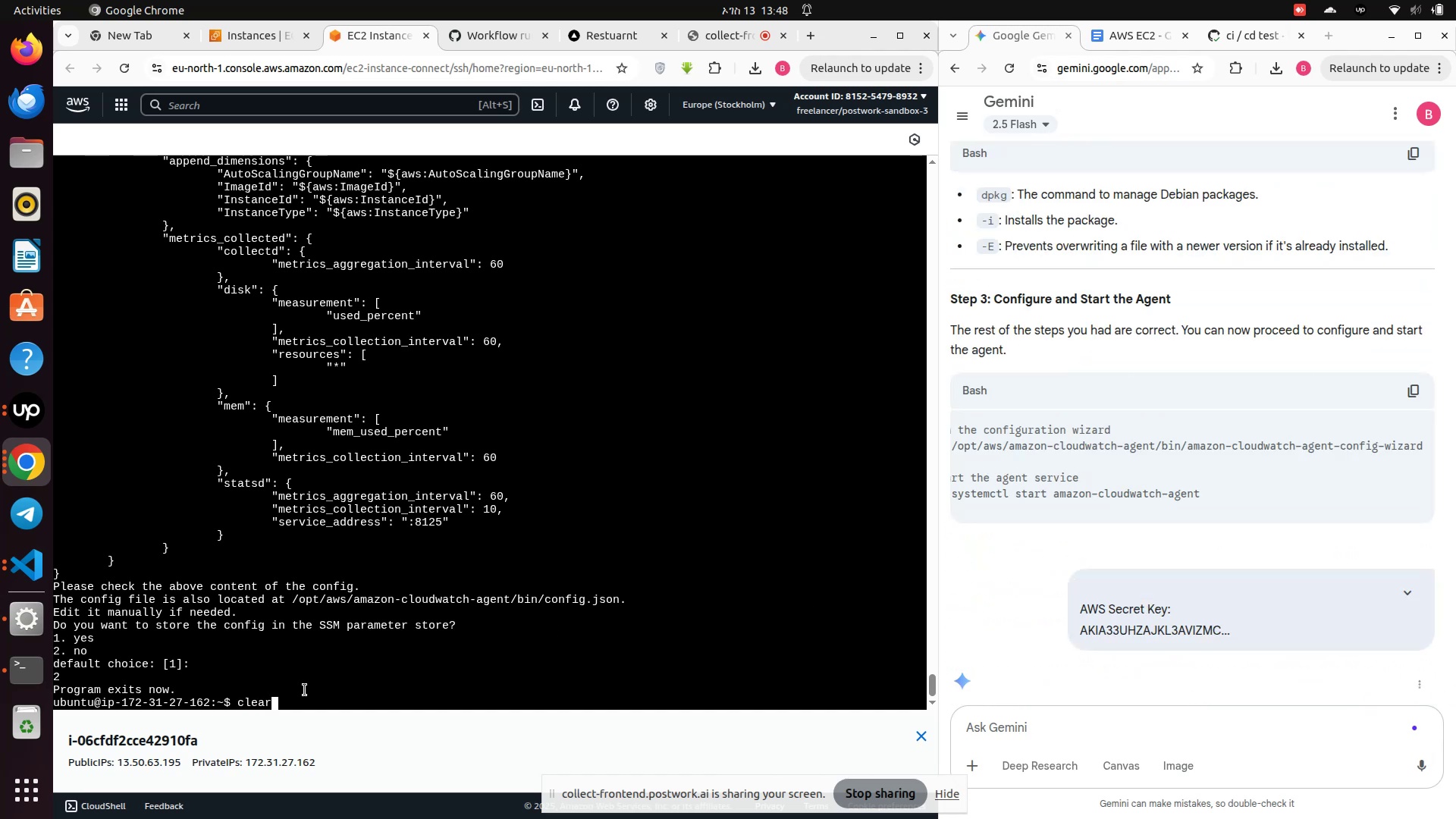 
key(Enter)
 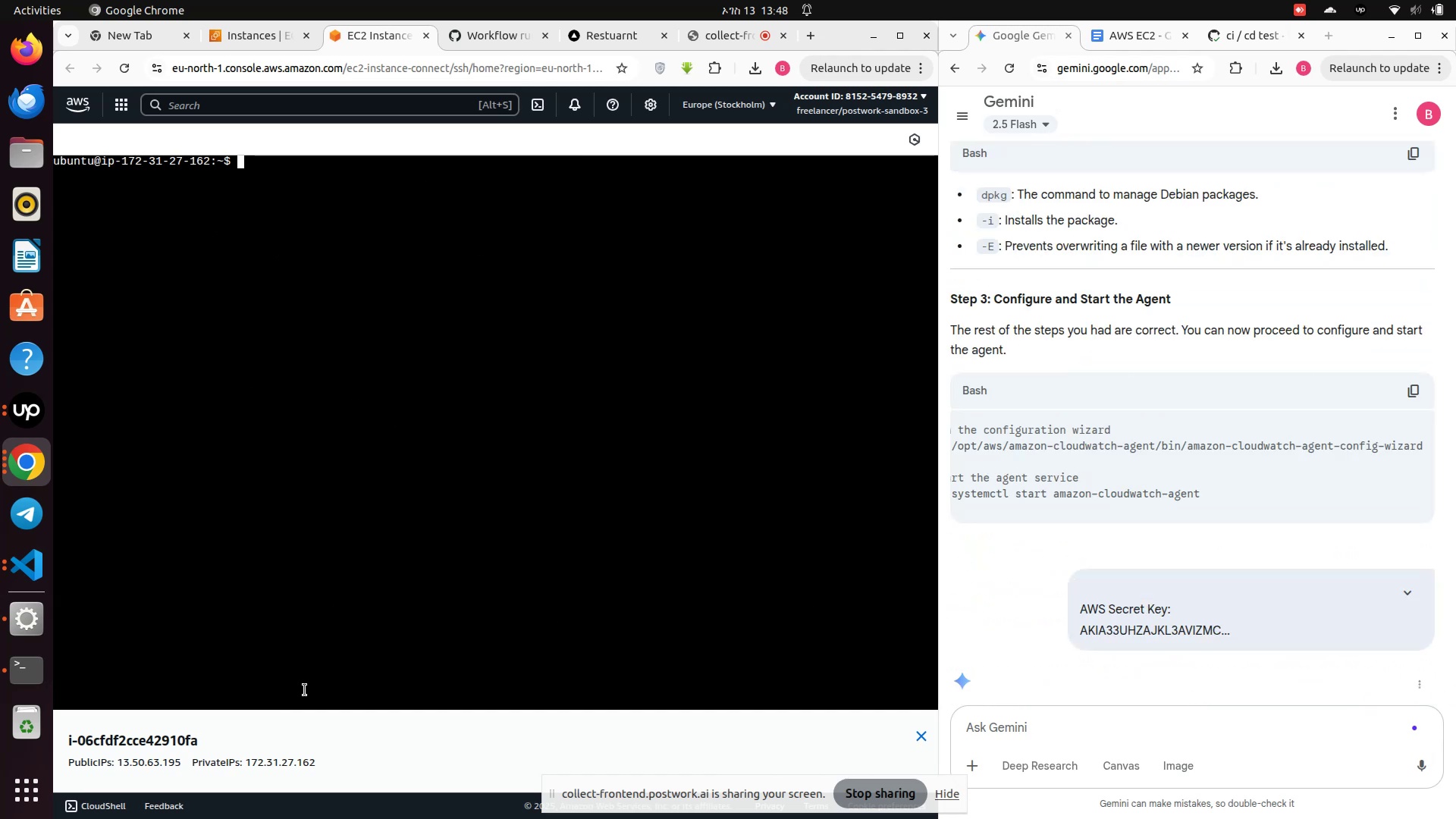 
type(systemctl start amazon-cloudwatch-agent)
 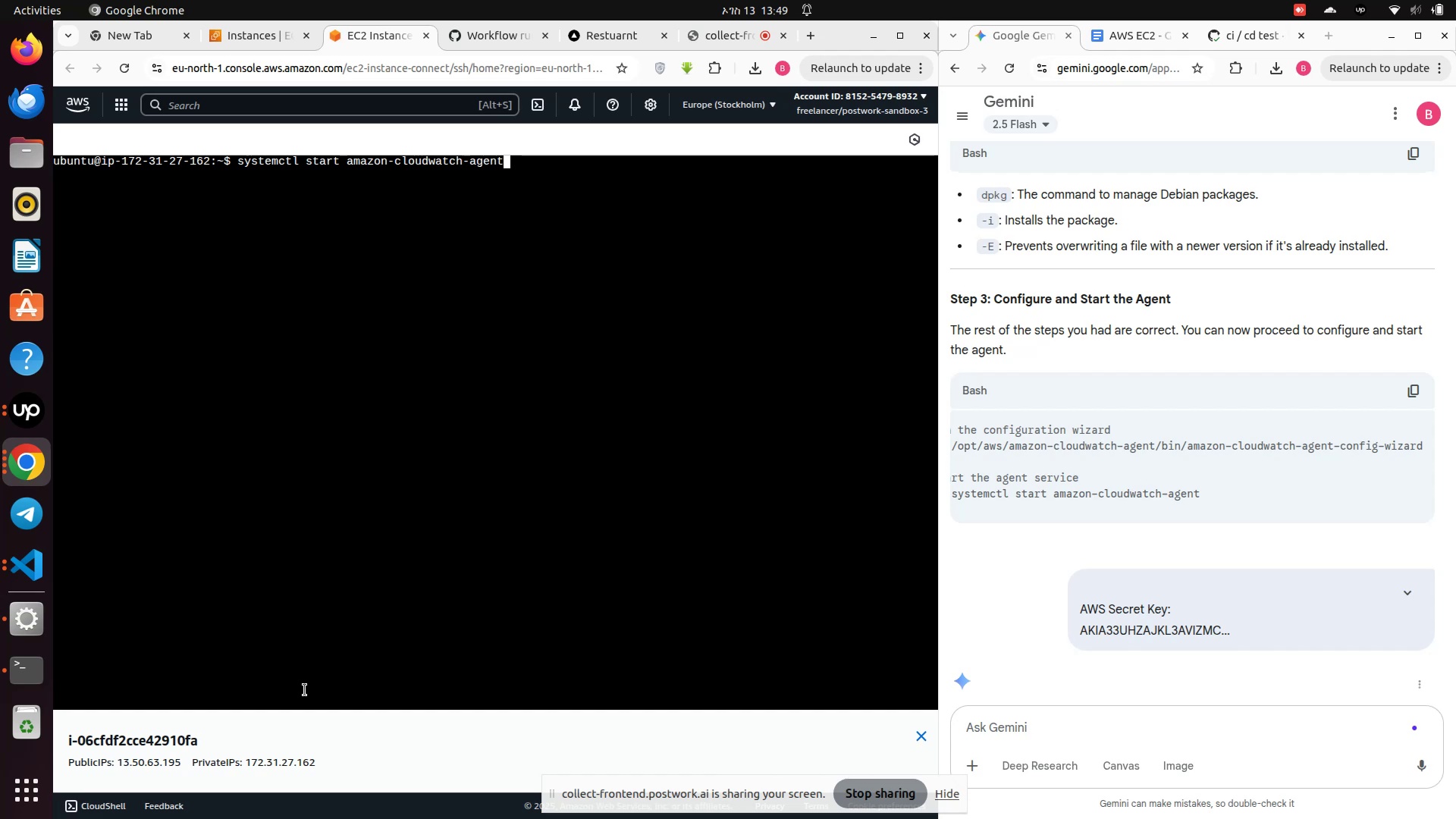 
key(Enter)
 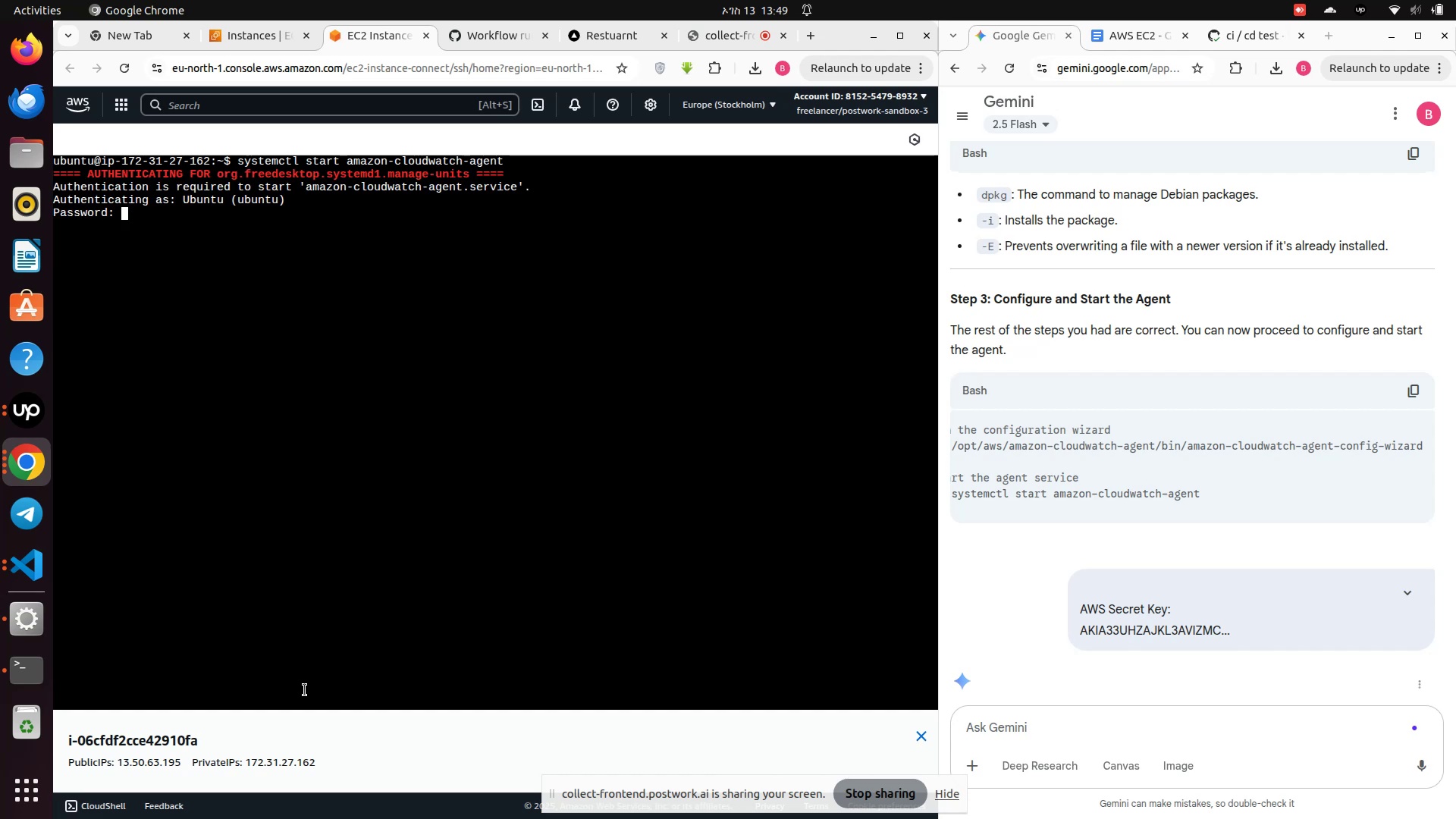 
wait(12.95)
 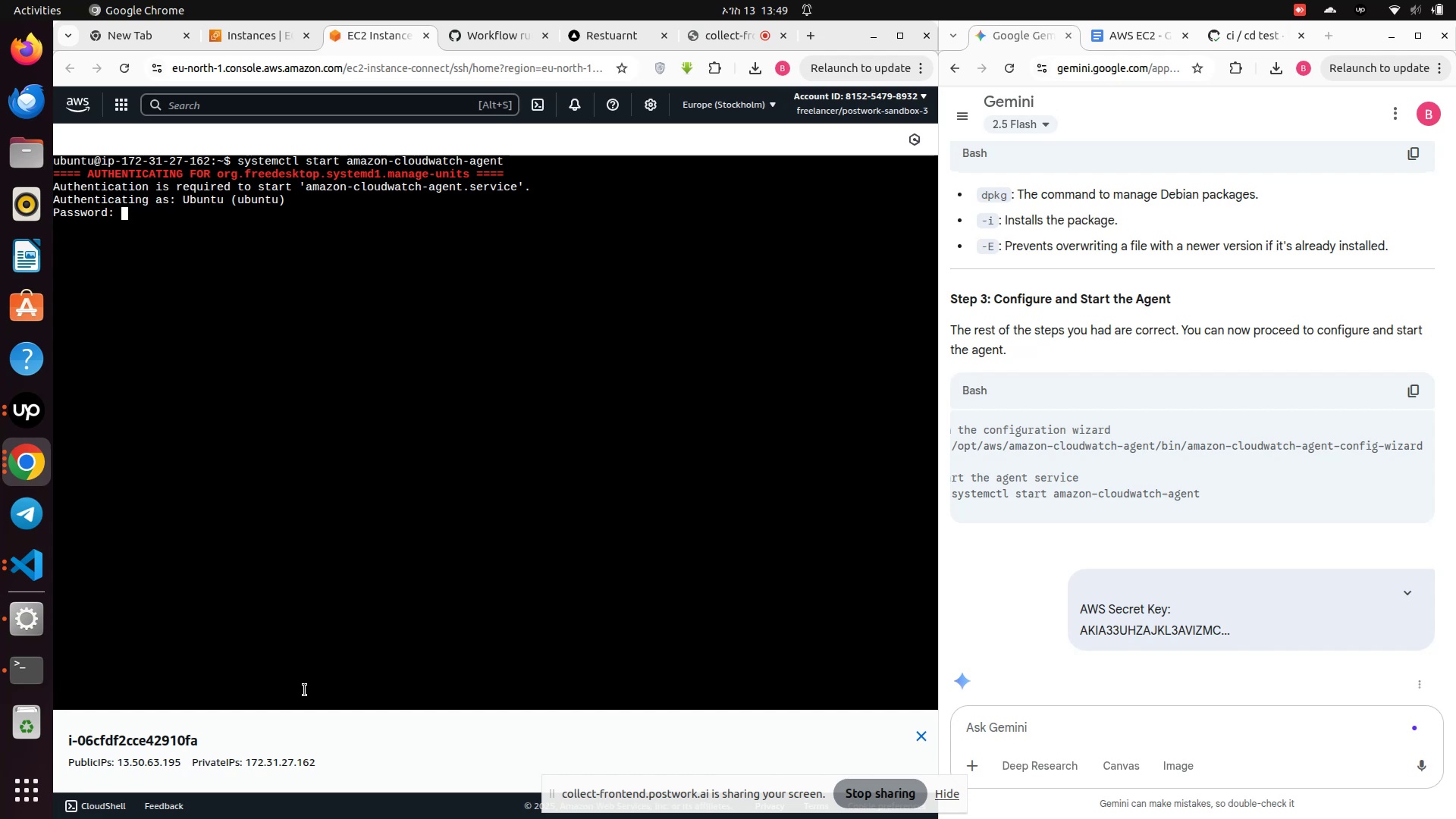 
type(HP0938018734hp)
 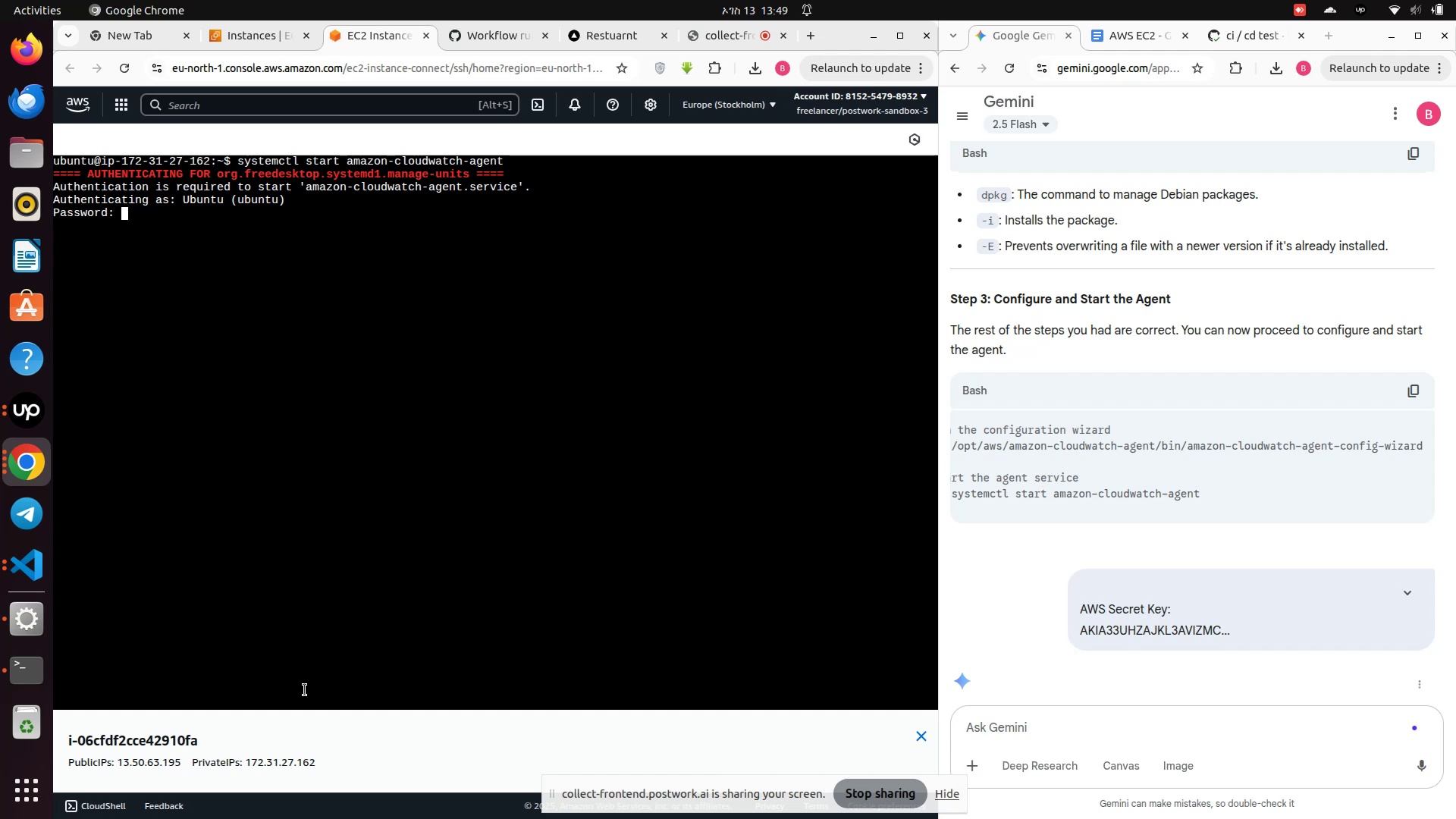 
key(Enter)
 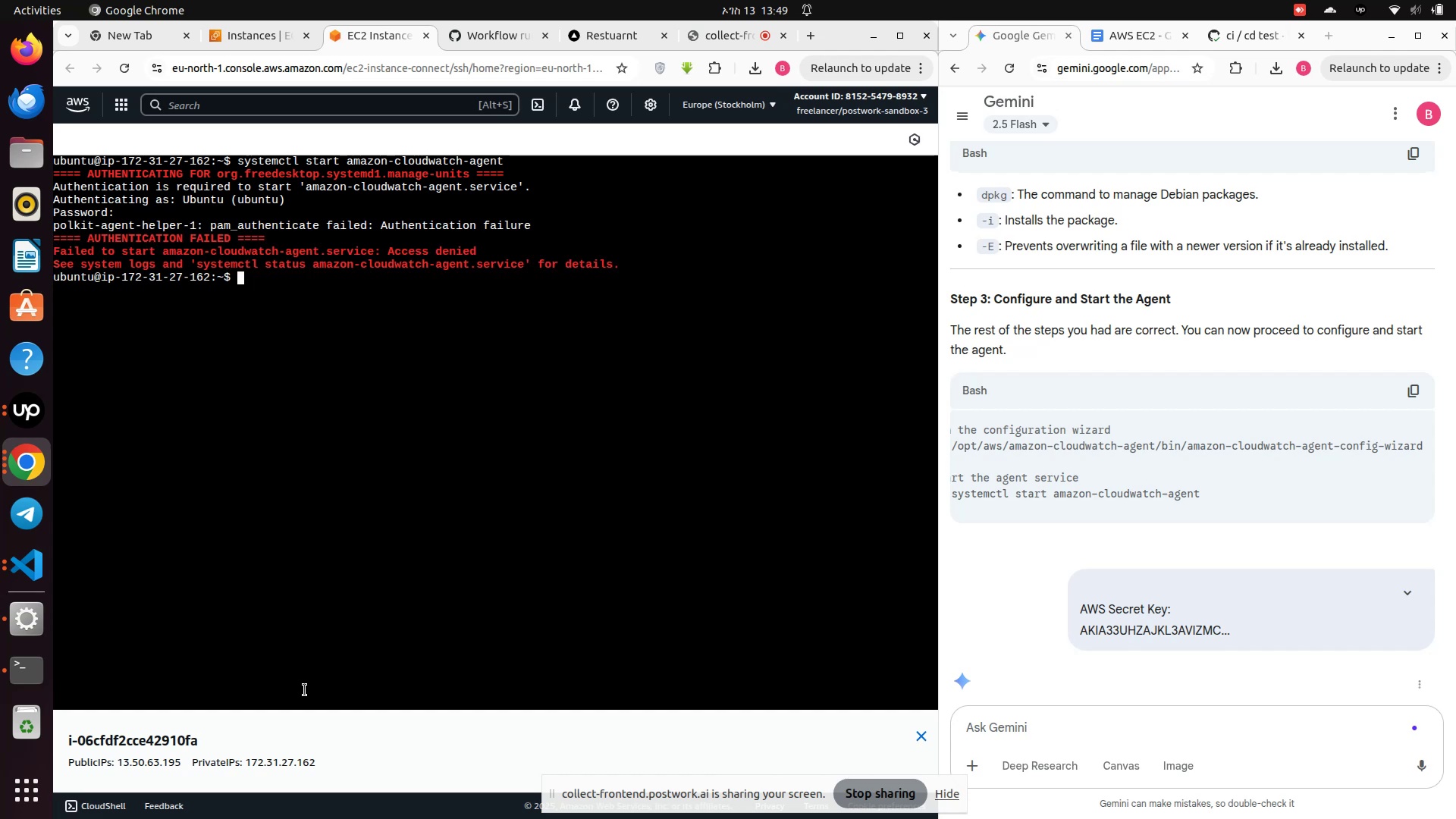 
wait(12.23)
 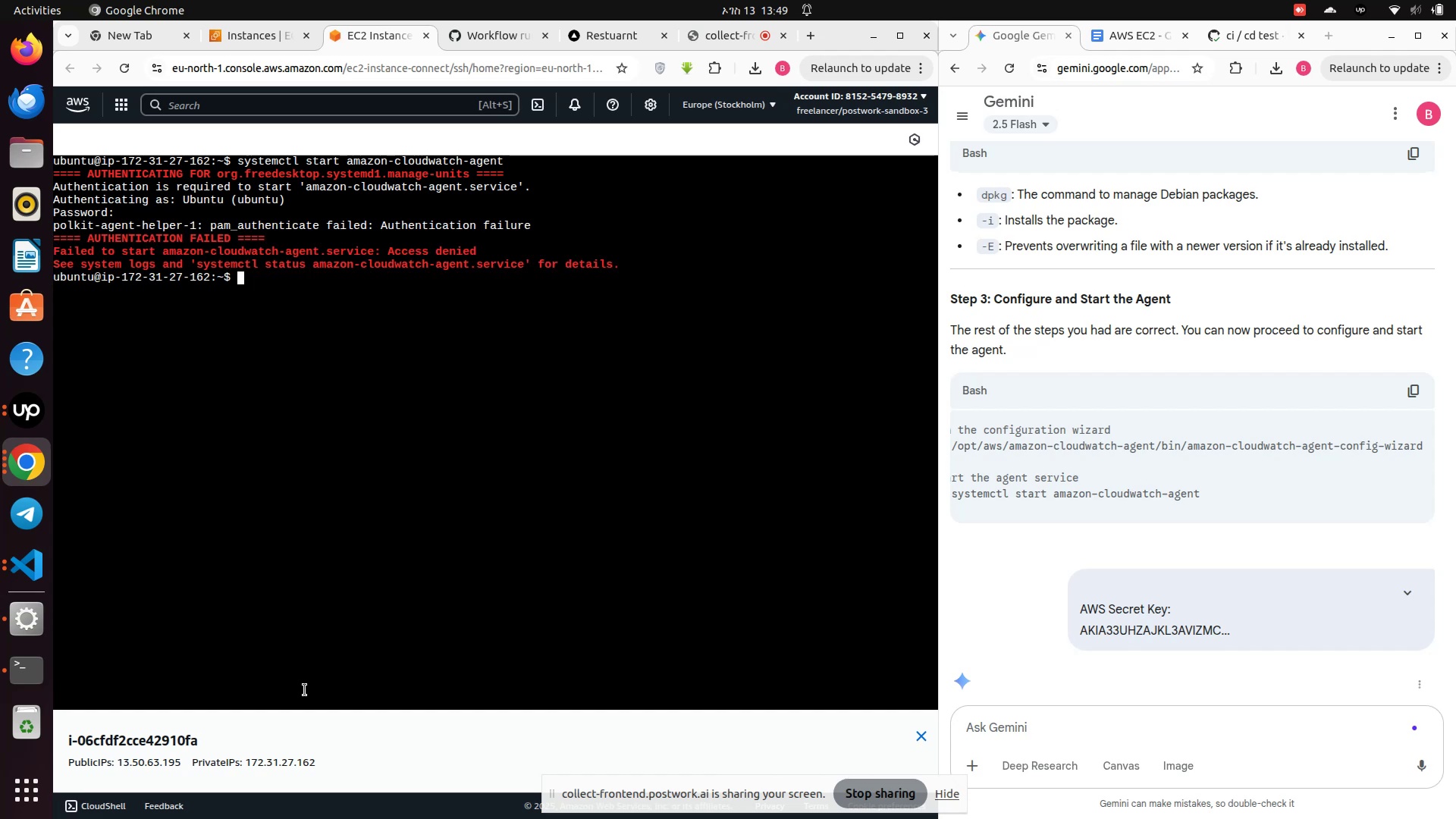 
type(sudo systemctl status )
key(Backspace)
key(Backspace)
key(Backspace)
key(Backspace)
key(Backspace)
key(Backspace)
key(Backspace)
type(start amazon-cloudwatch-agent)
 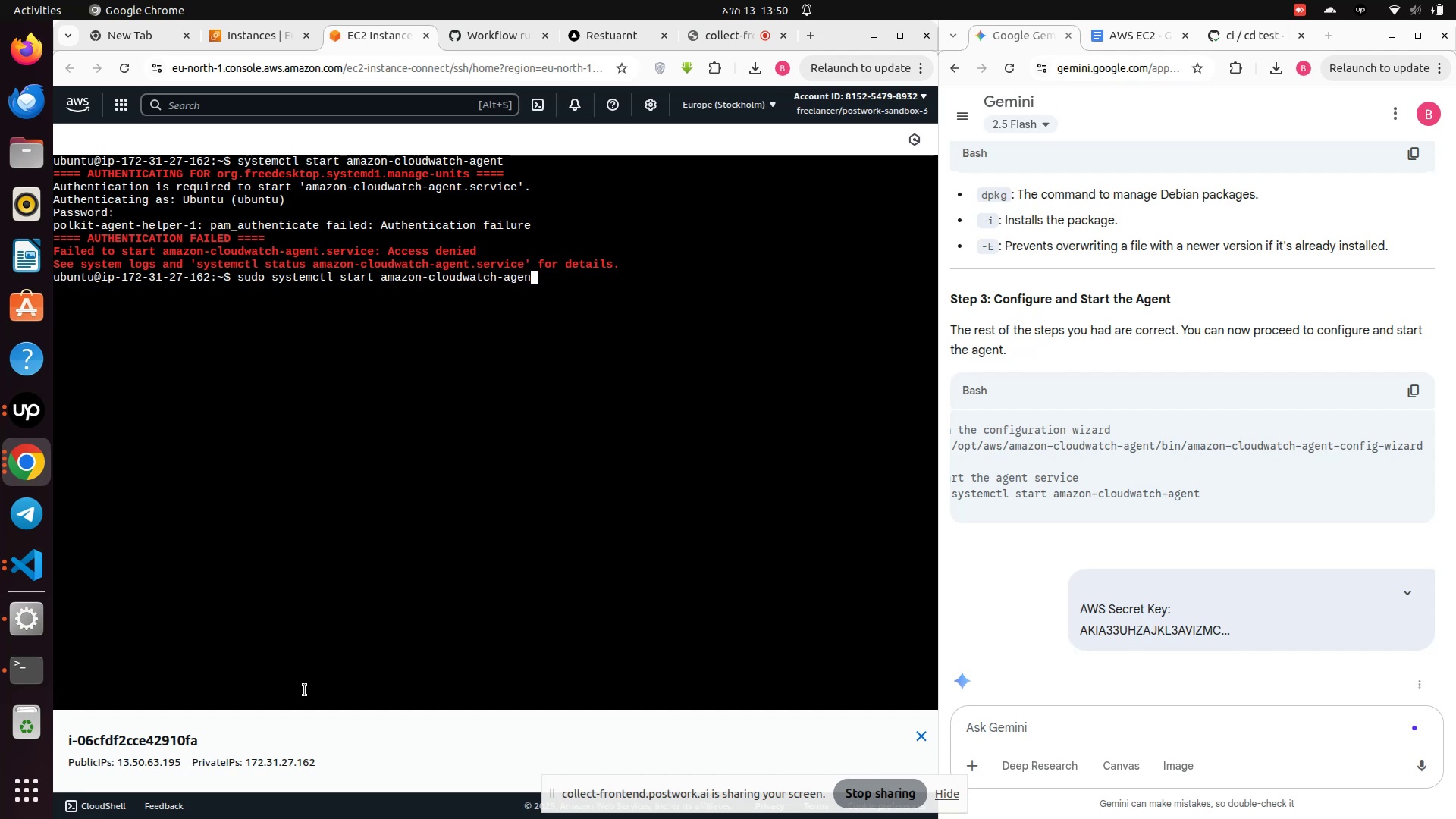 
key(Enter)
 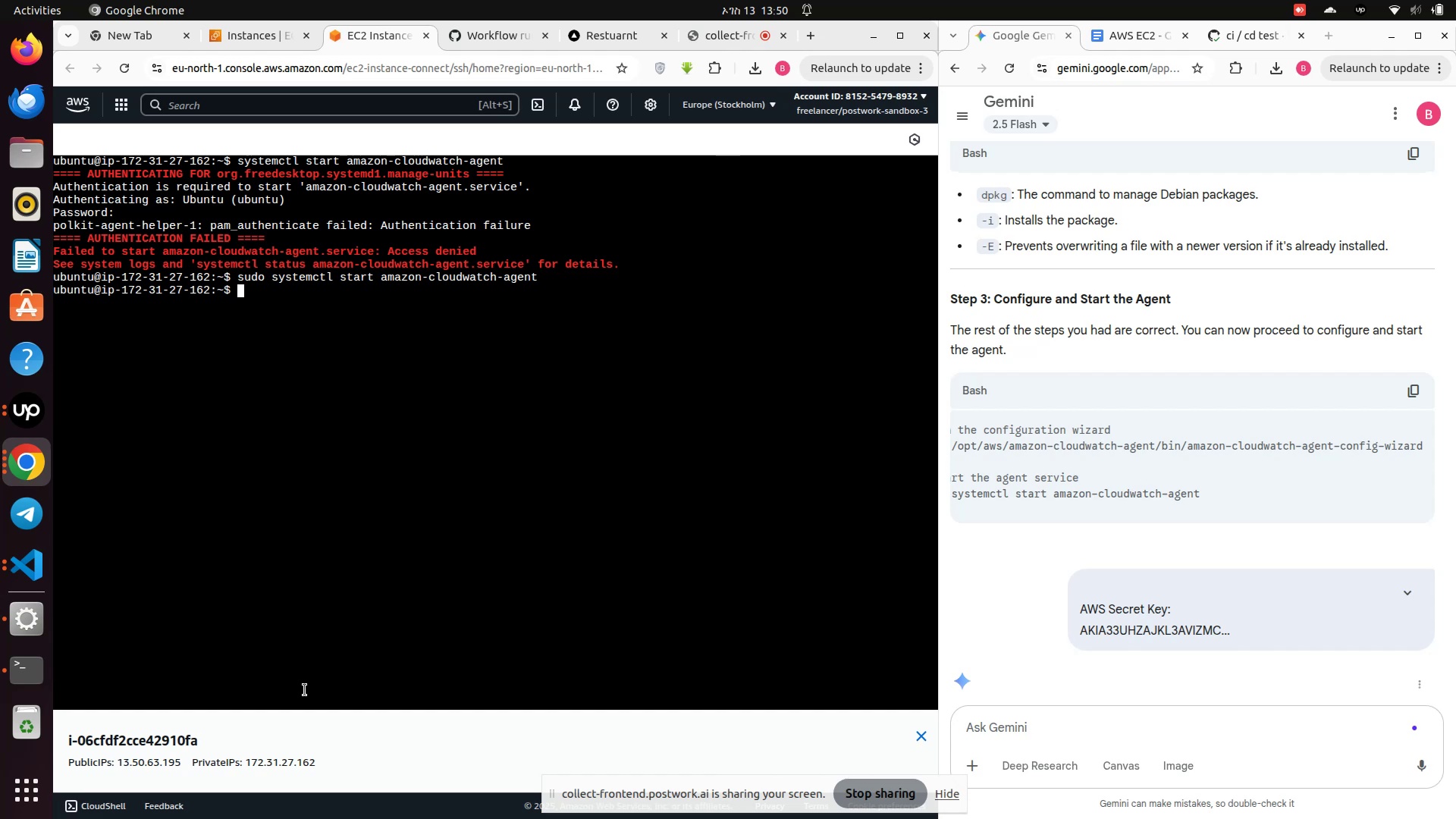 
wait(6.16)
 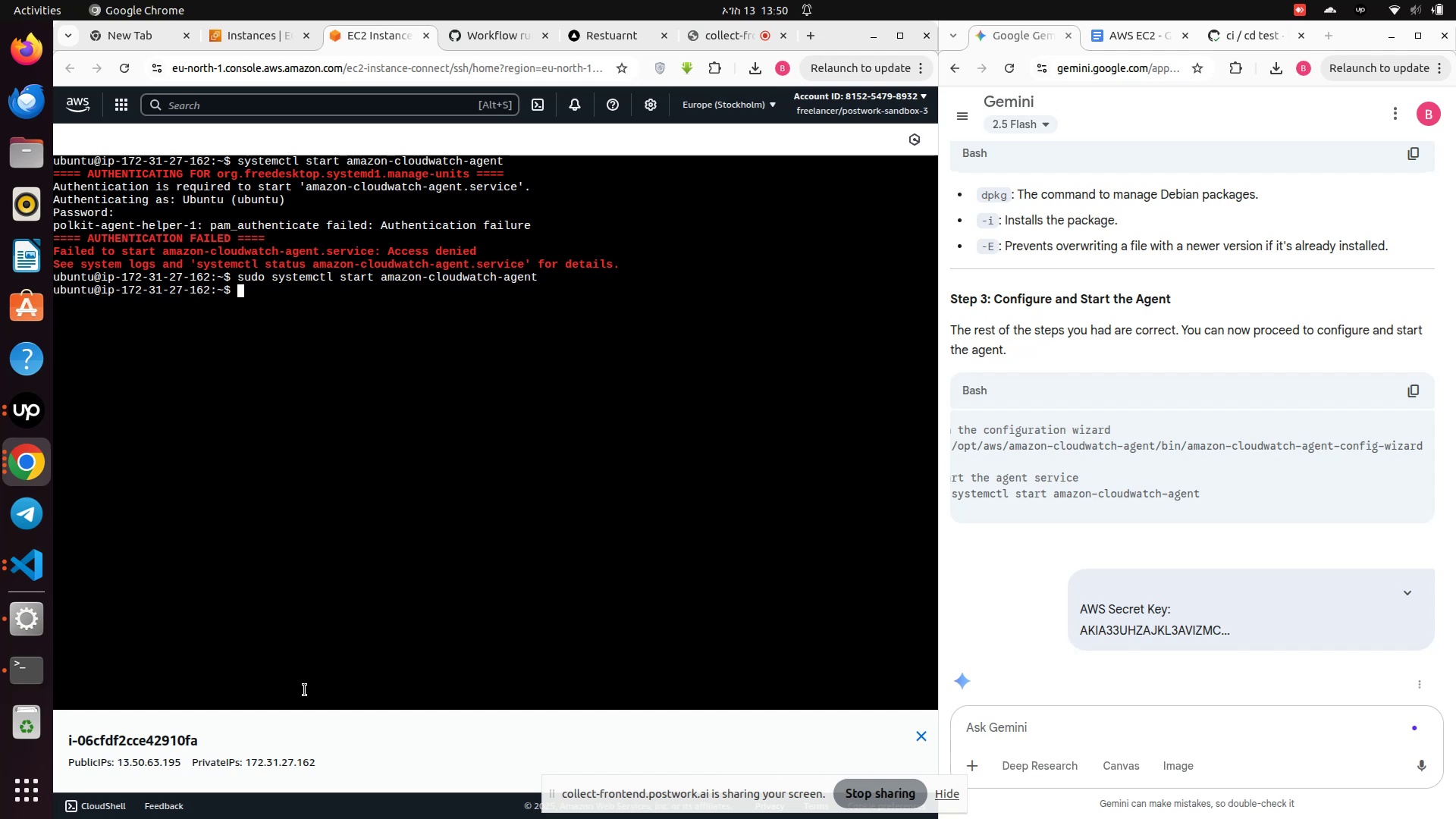 
key(ArrowUp)
 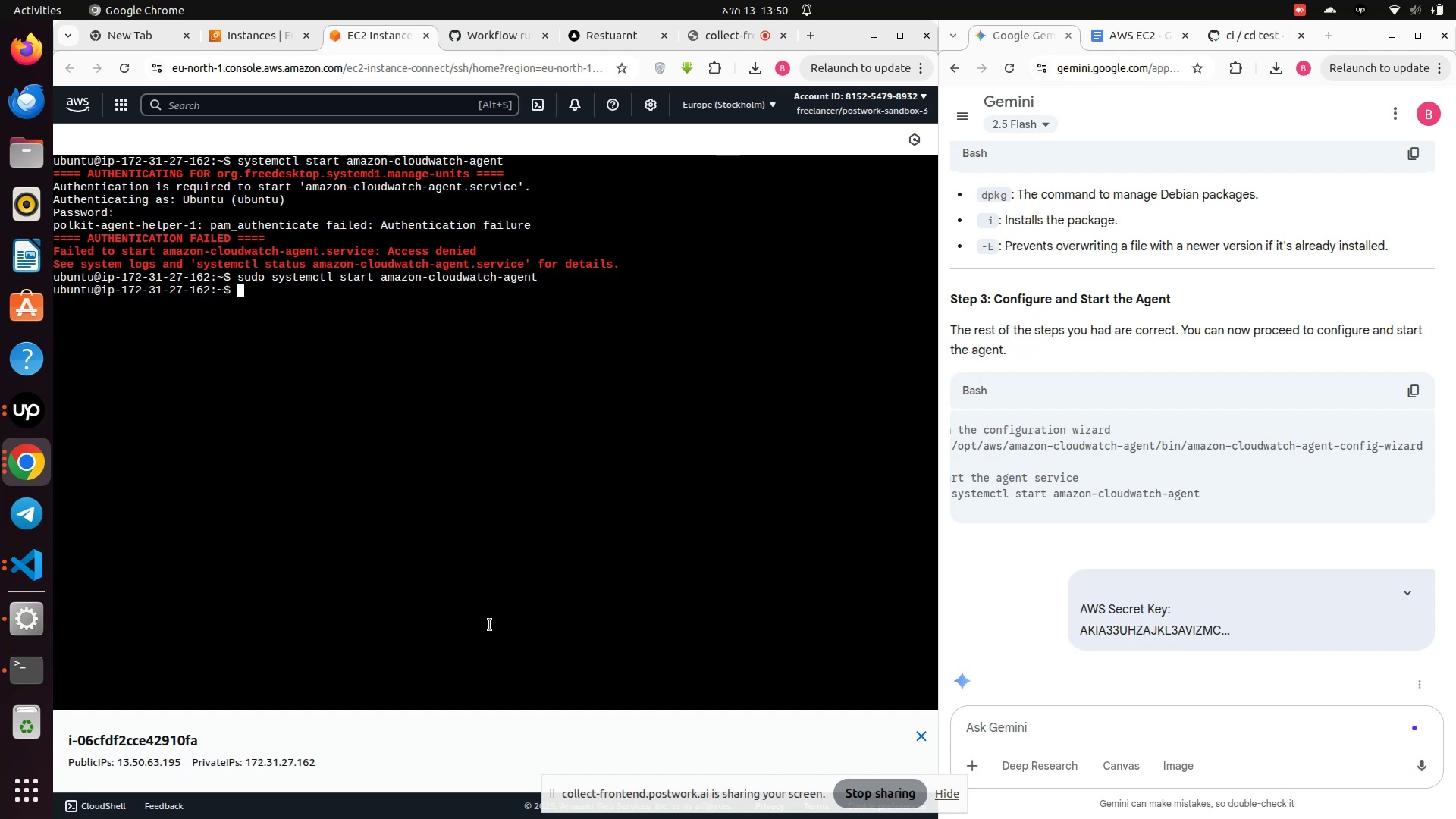 
hold_key(key=ArrowLeft, duration=1.26)
 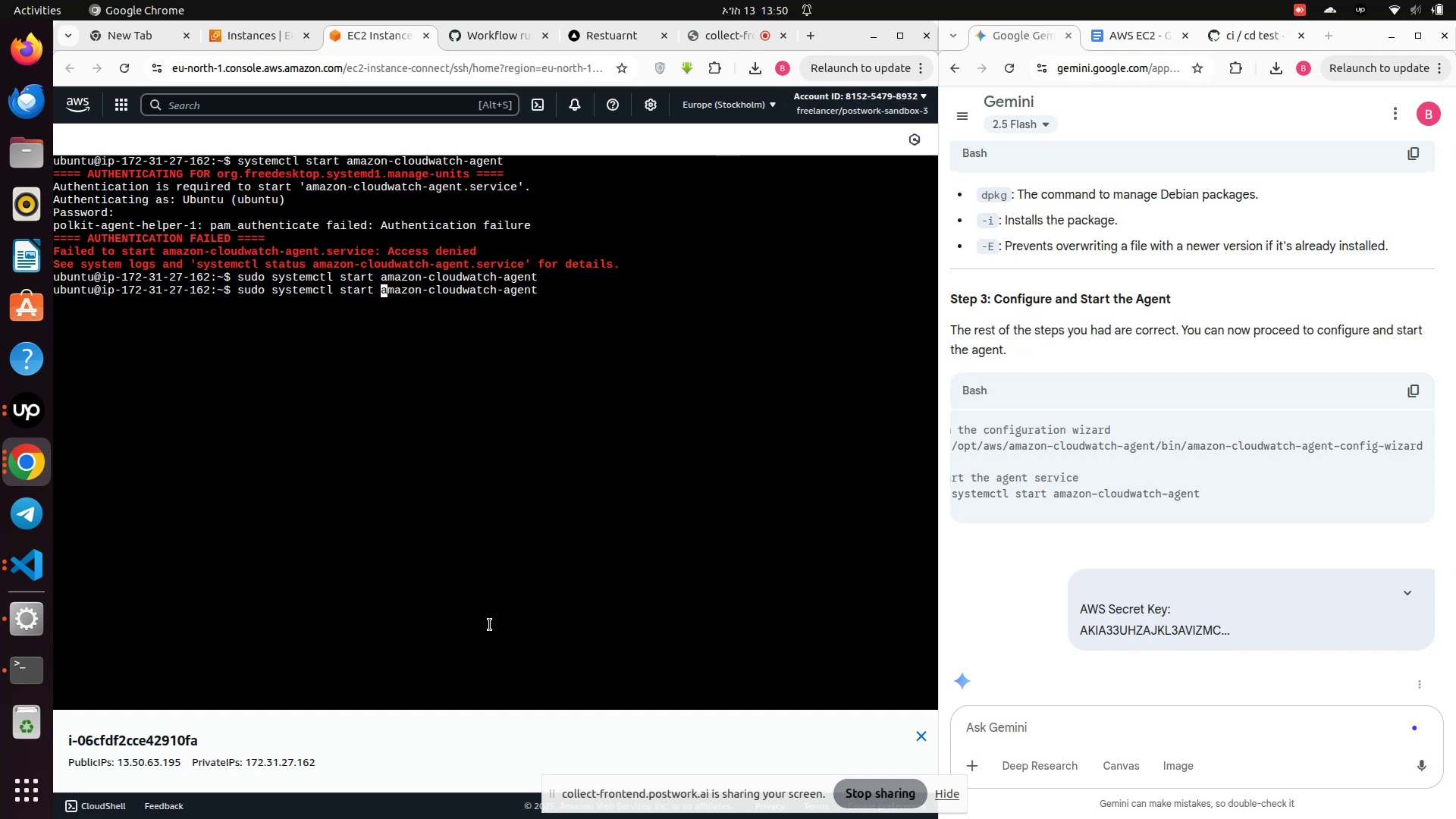 
key(ArrowLeft)
 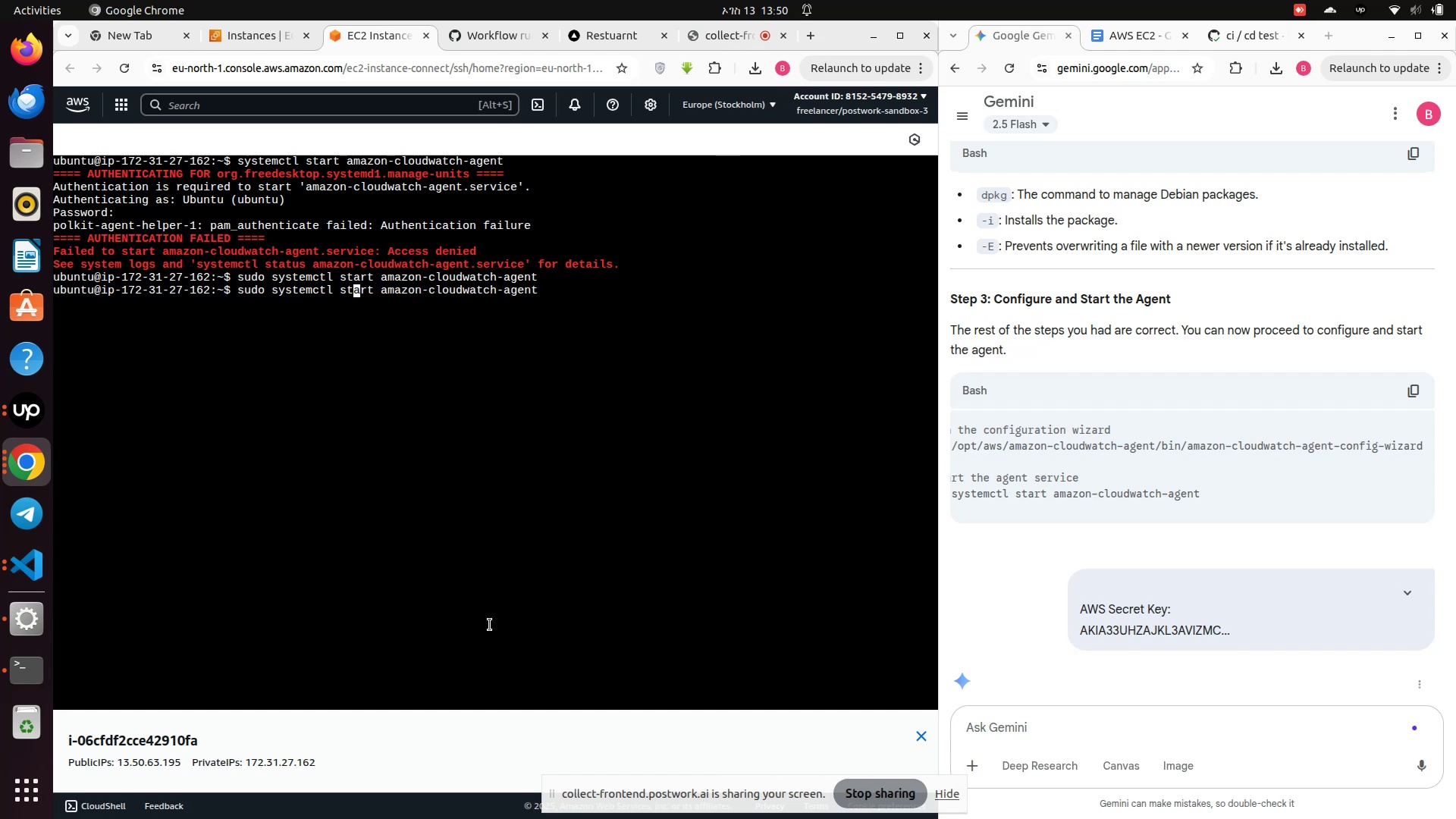 
key(ArrowRight)
 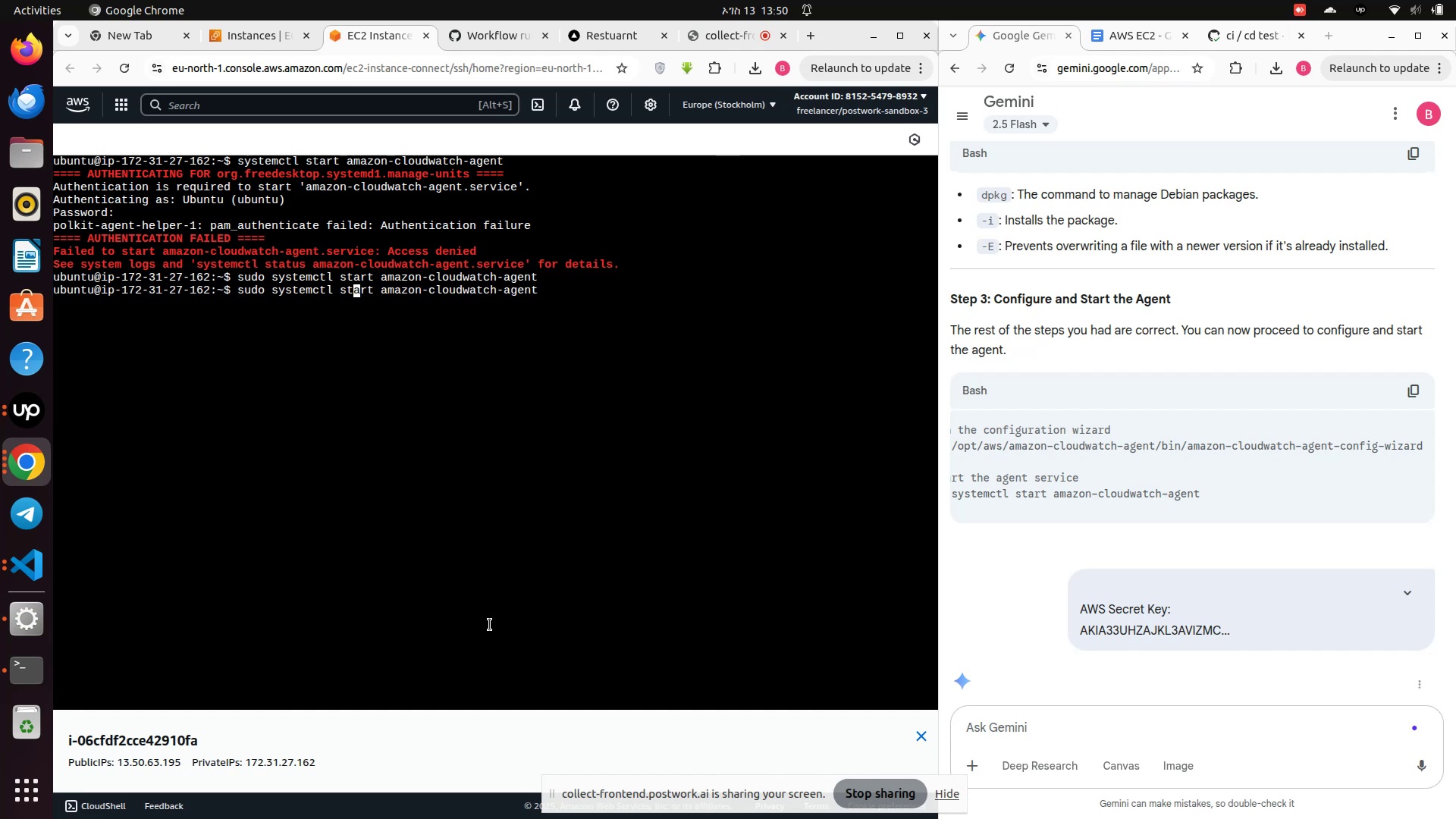 
key(ArrowRight)
 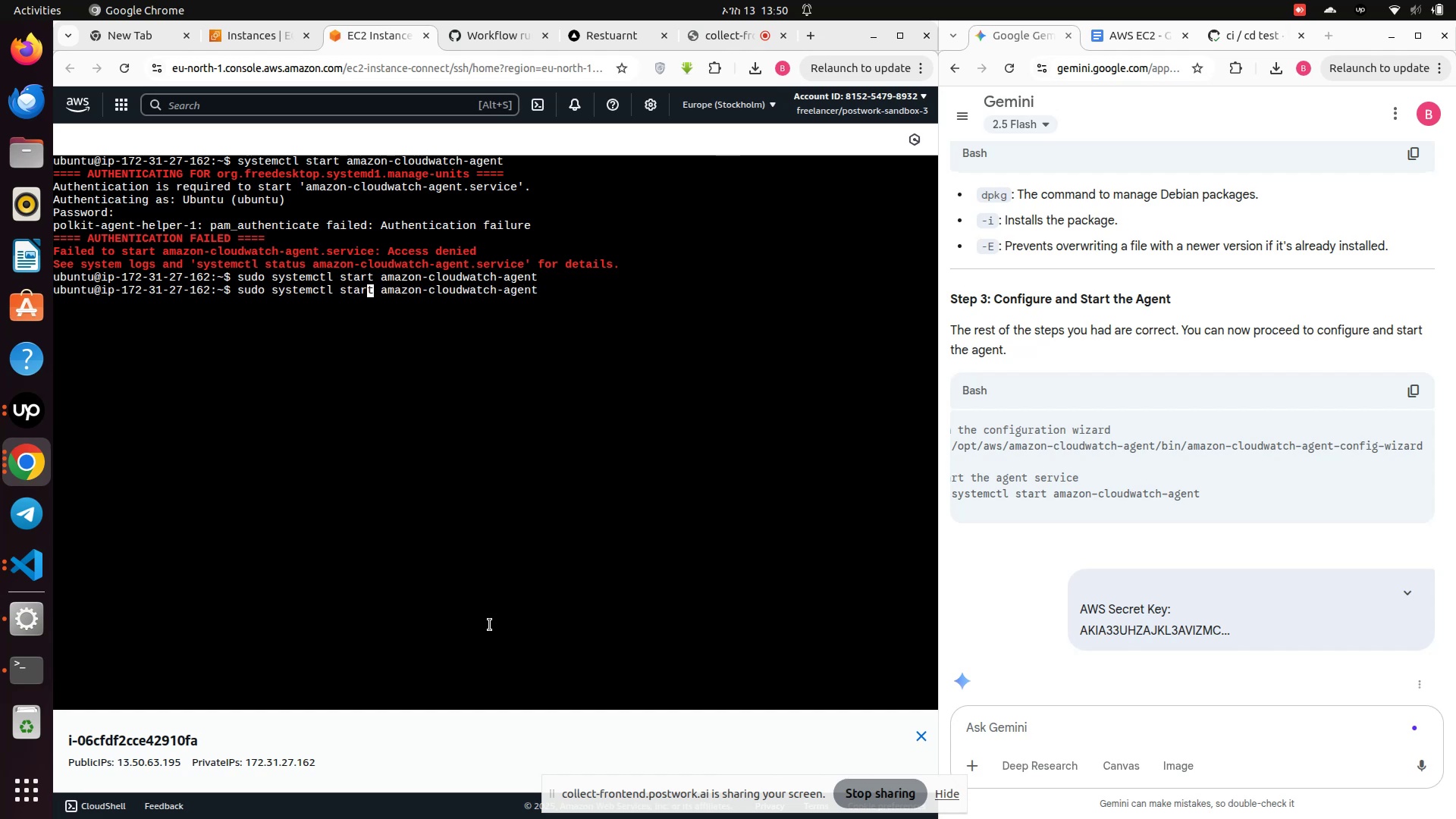 
key(ArrowRight)
 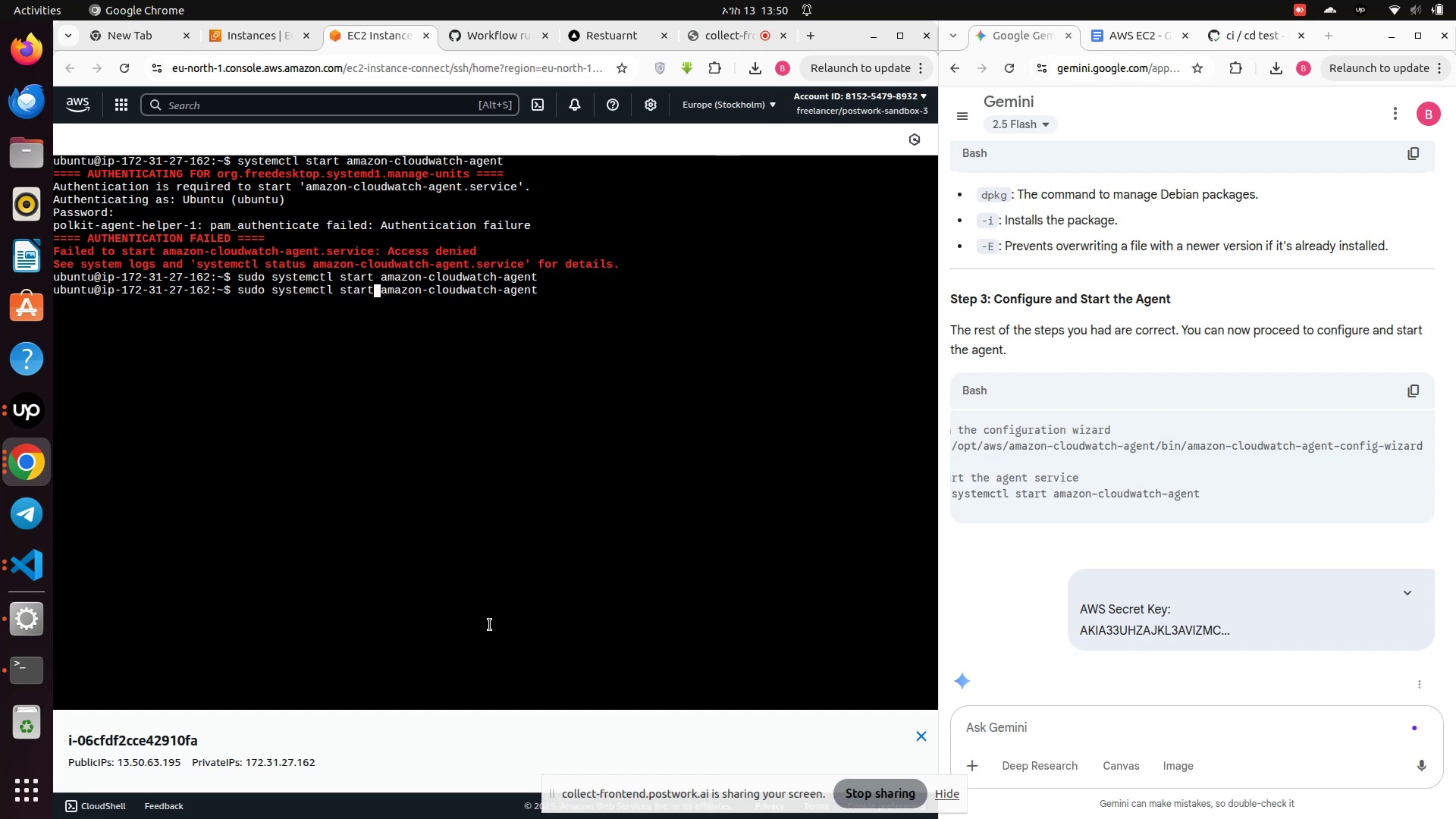 
key(Backspace)
key(Backspace)
key(Backspace)
key(Backspace)
key(Backspace)
type(status)
 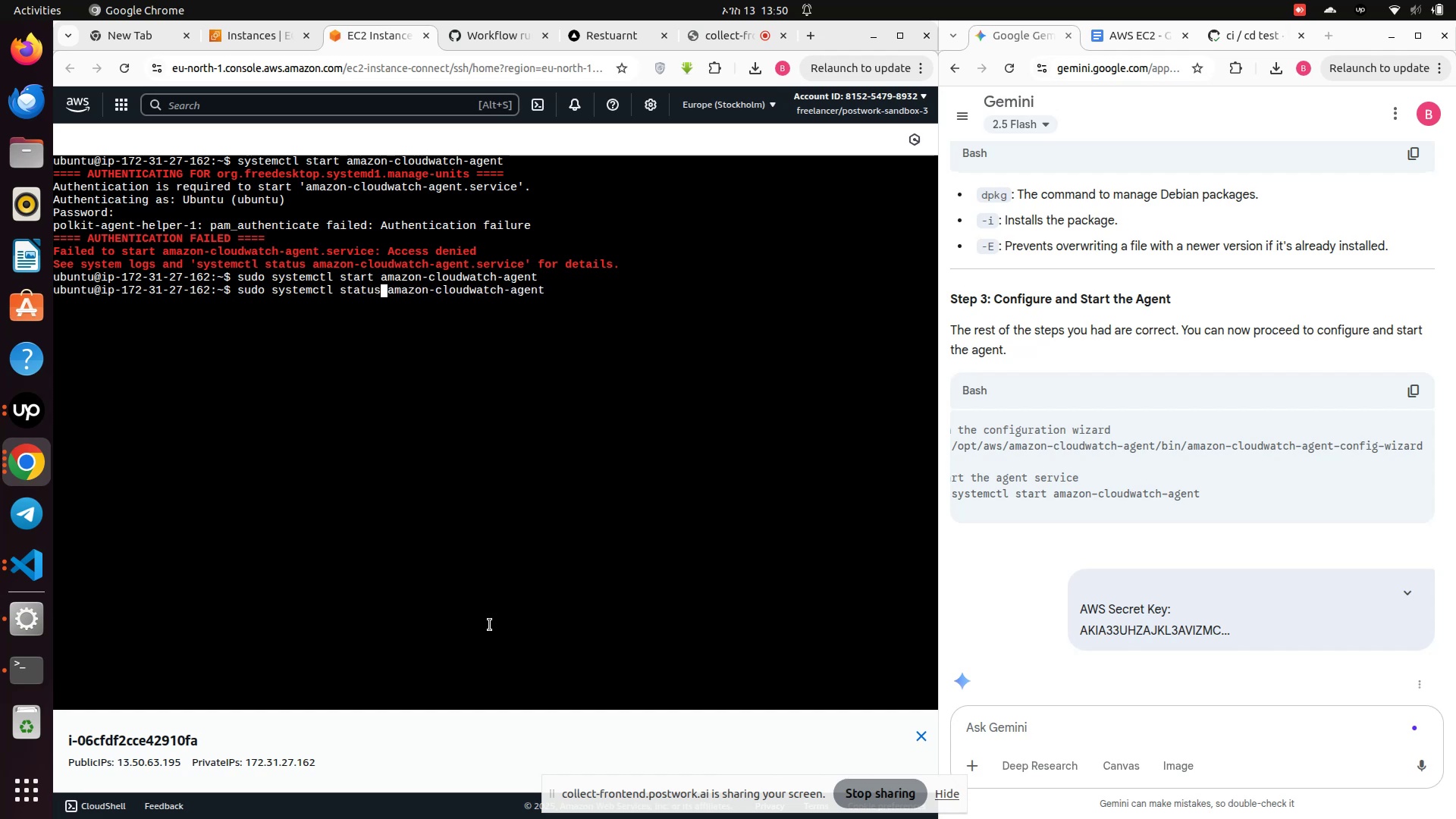 
key(Enter)
 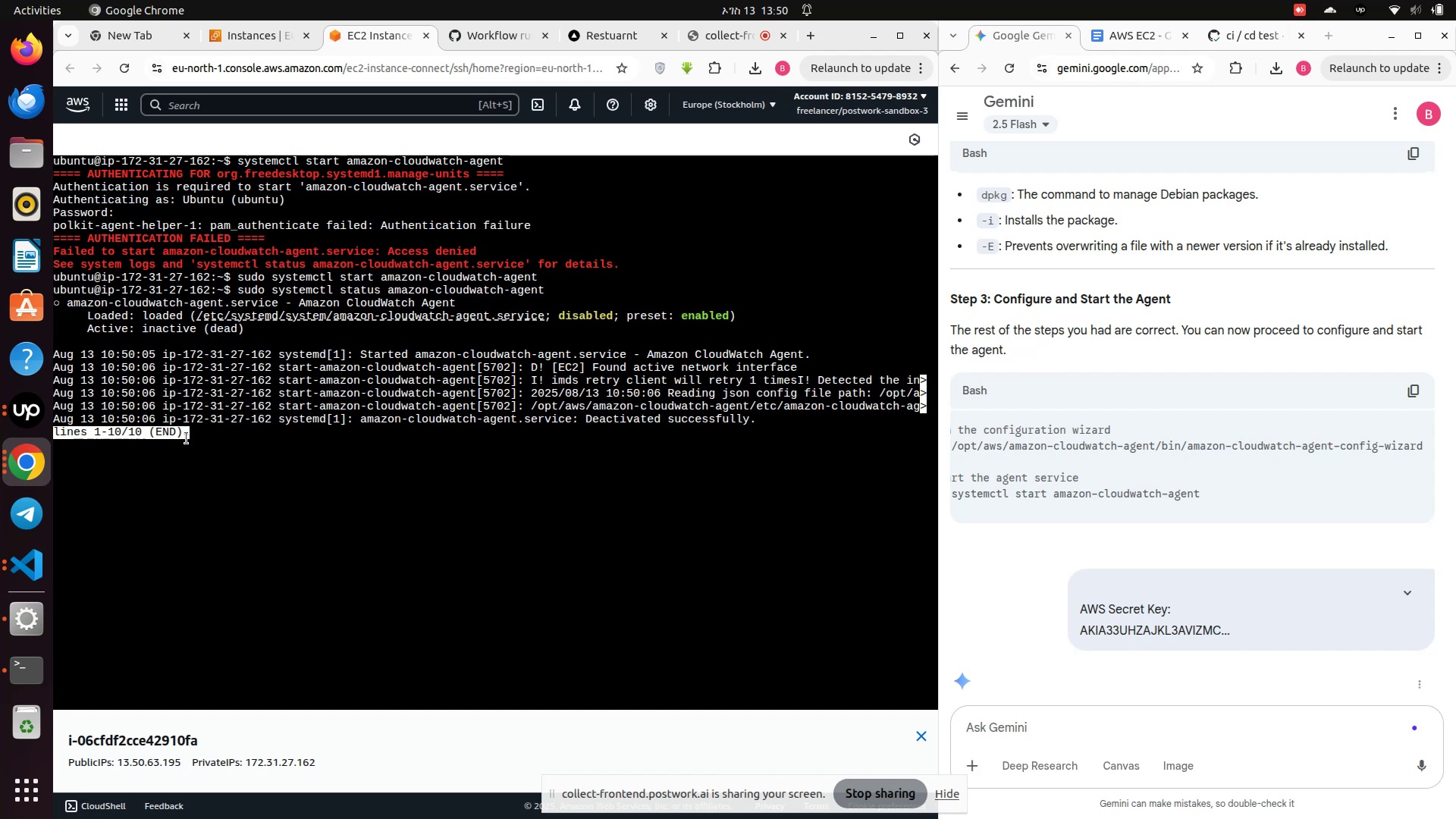 
wait(7.62)
 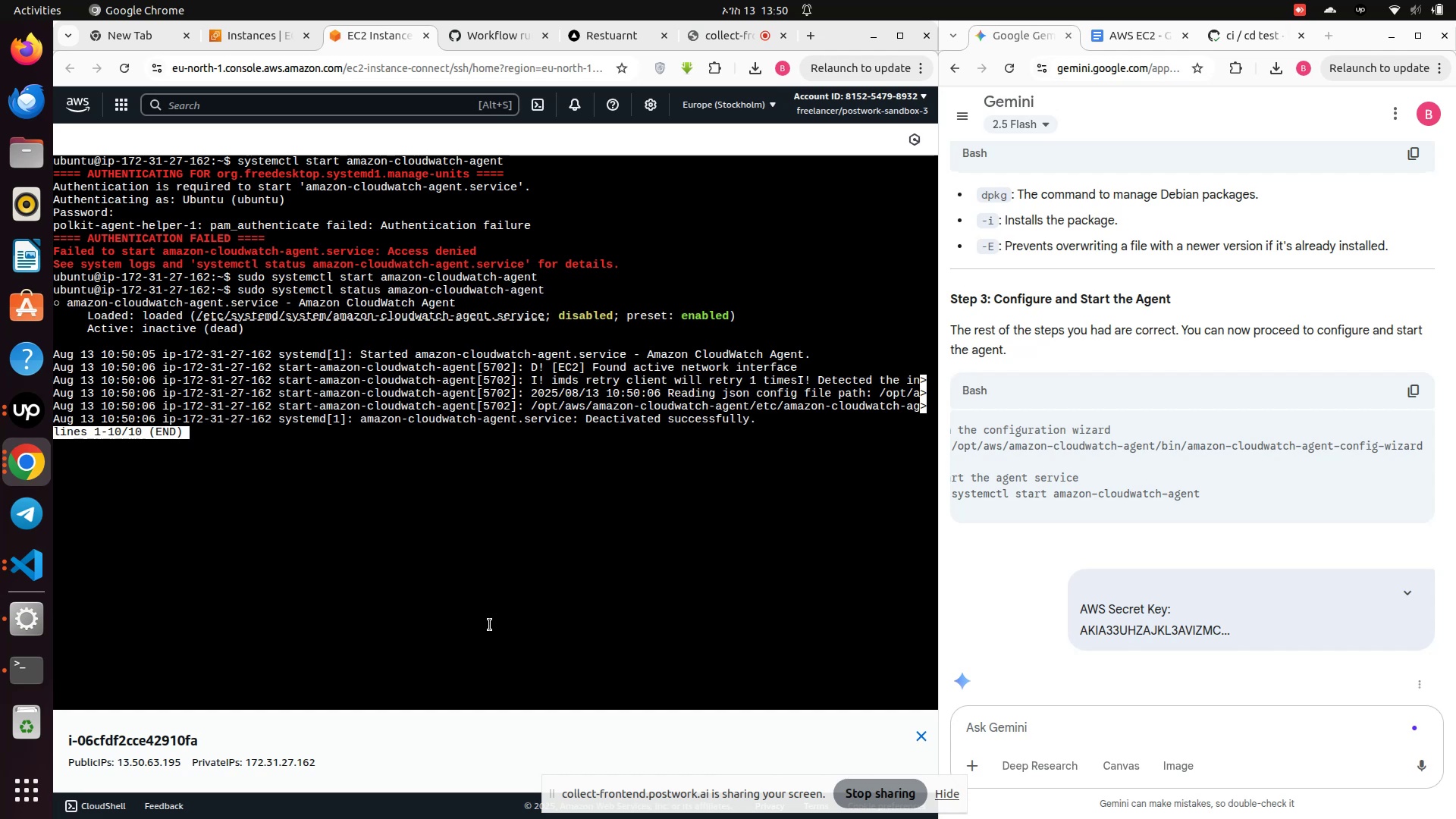 
left_click_drag(start_coordinate=[67, 306], to_coordinate=[758, 418])
 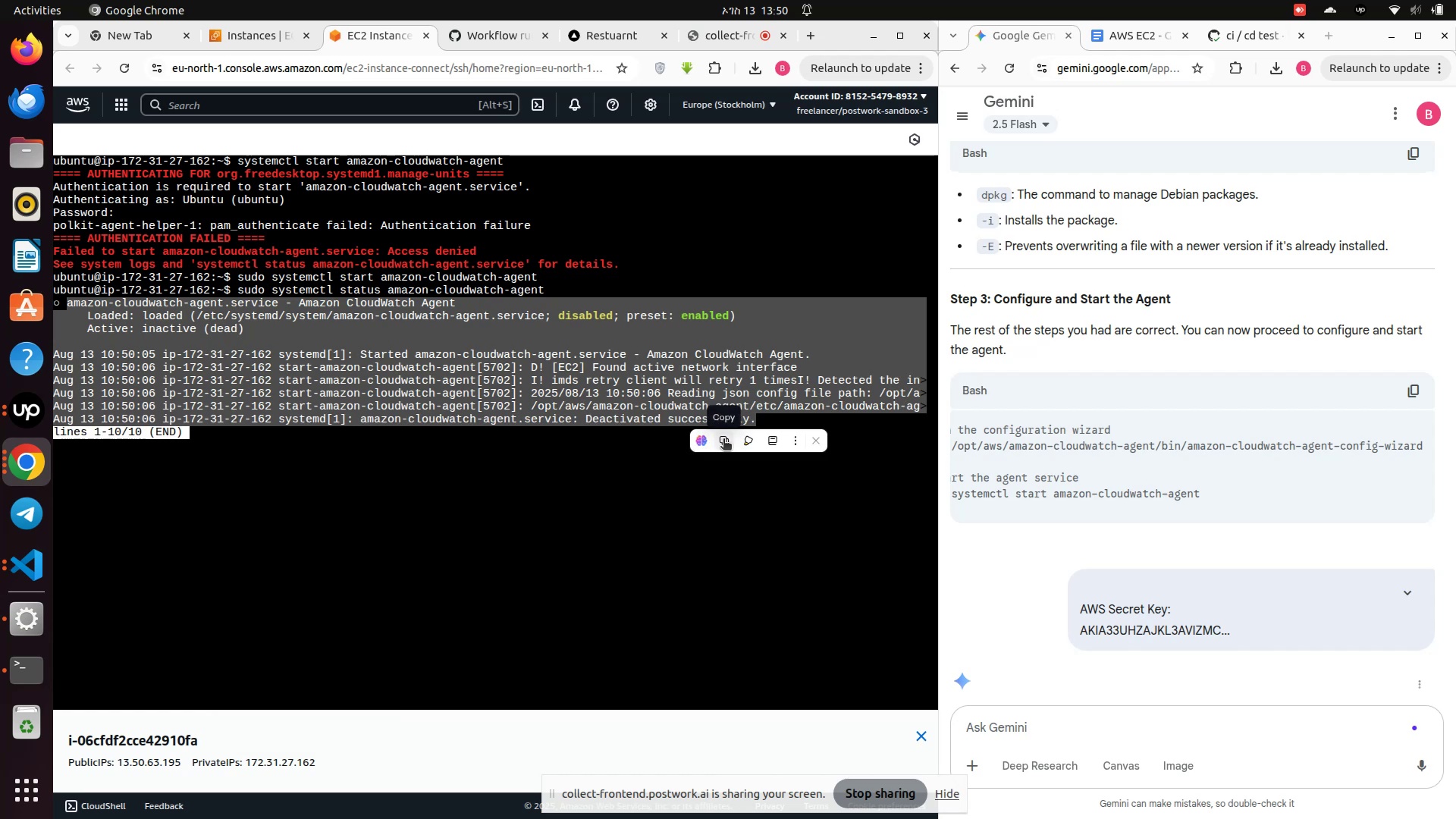 
left_click([723, 440])
 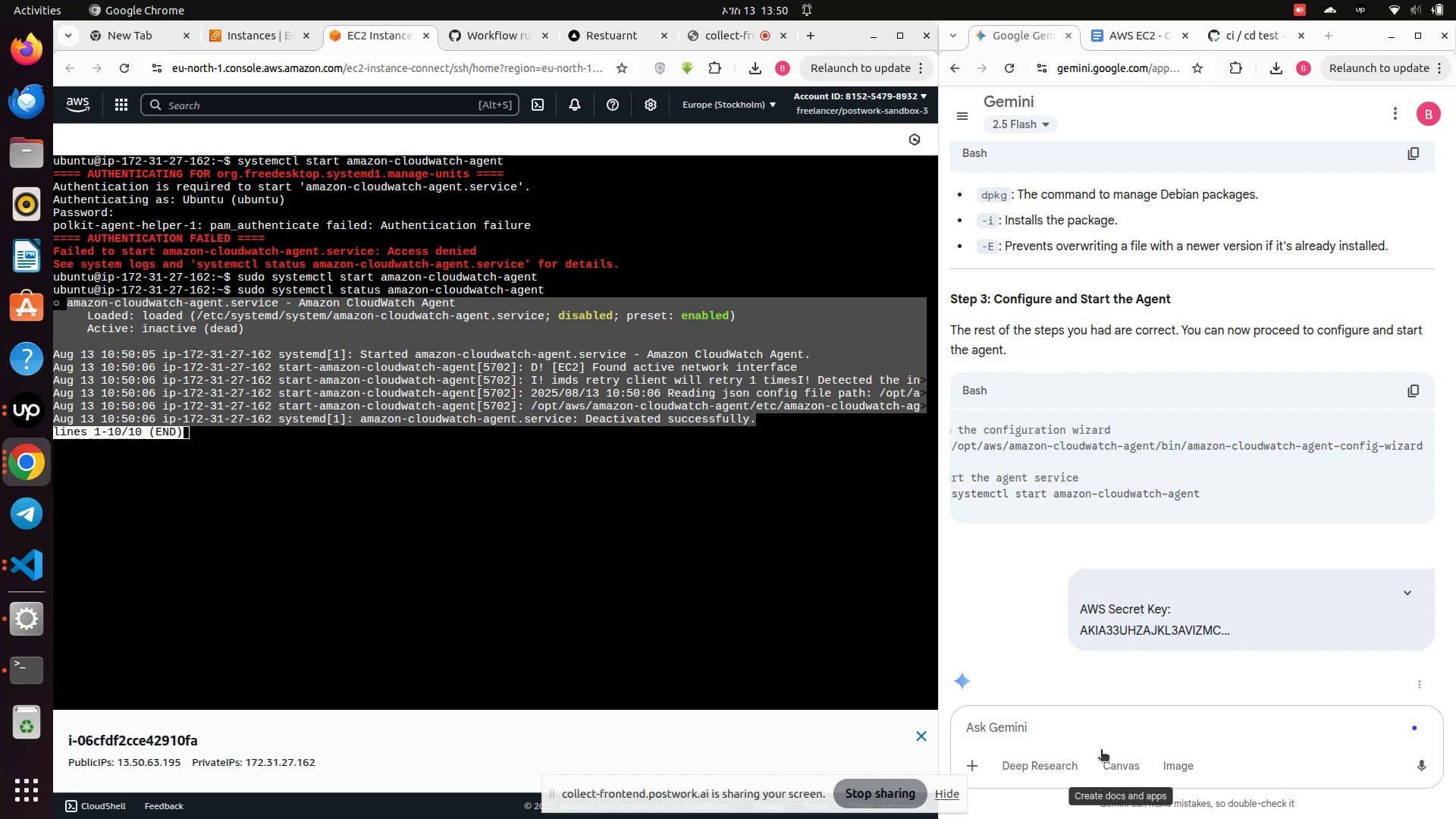 
left_click([1059, 726])
 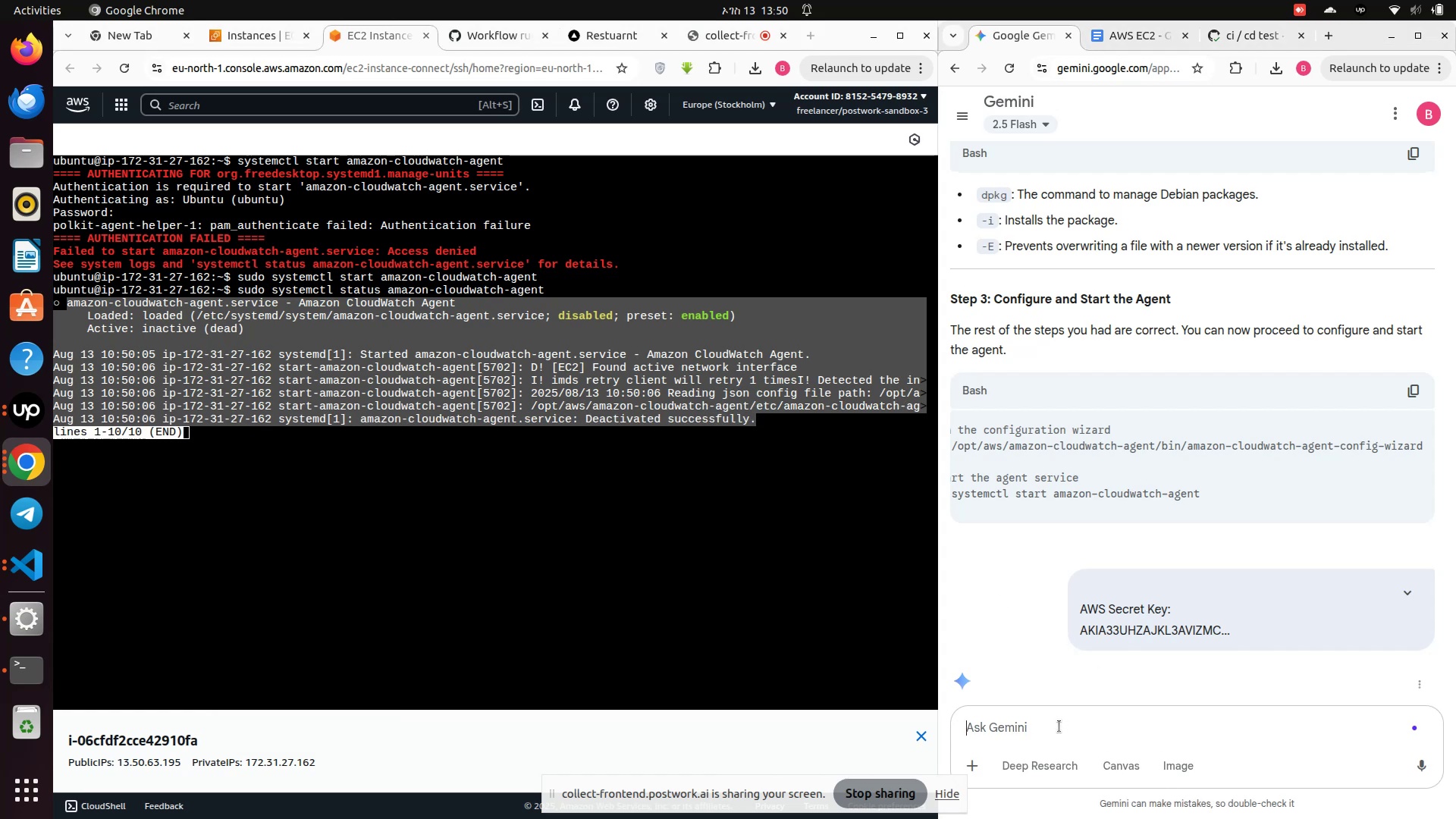 
key(Control+V)
 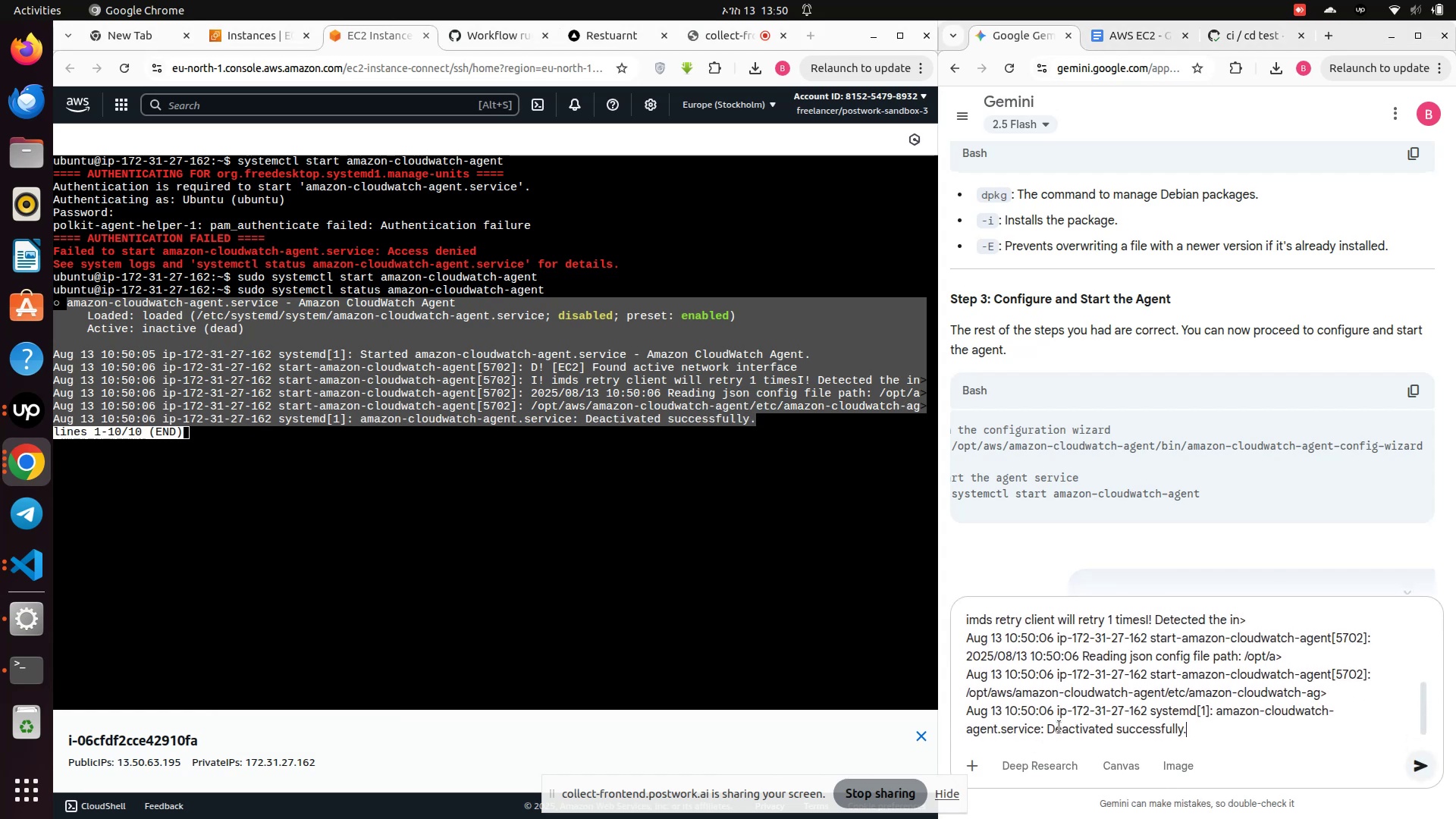 
key(Enter)
 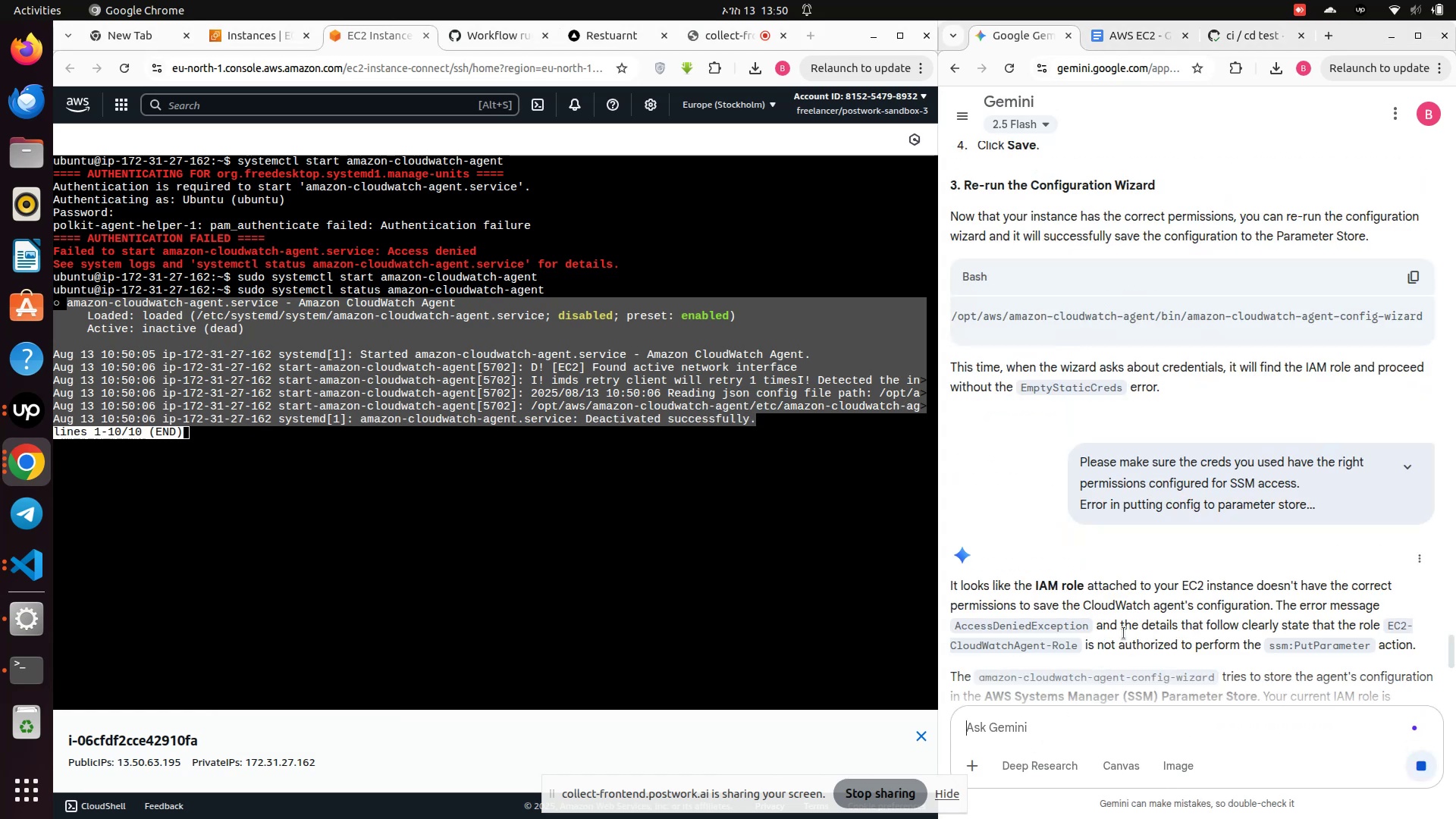 
scroll: coordinate [990, 601], scroll_direction: down, amount: 16.0
 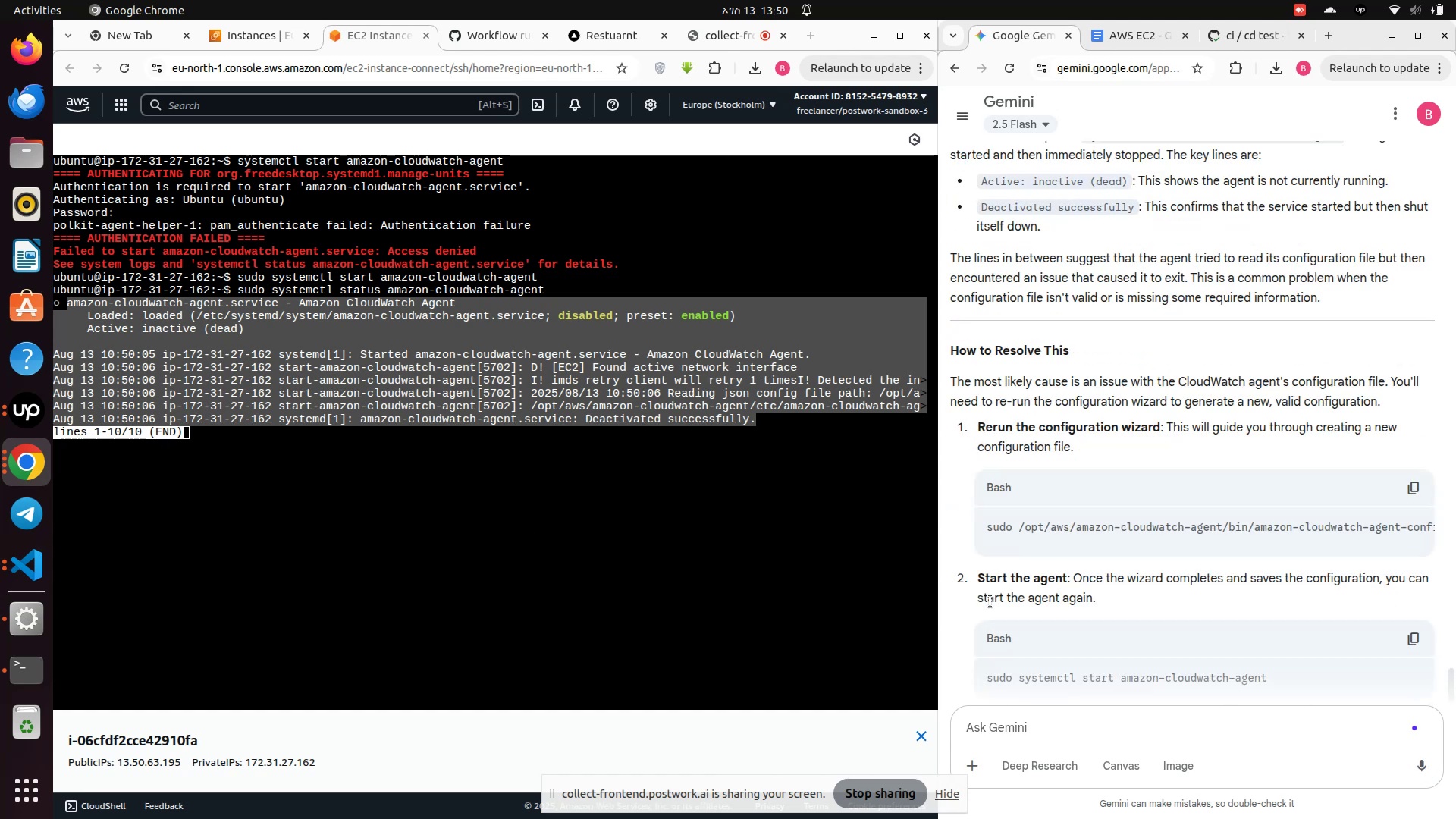 
wait(6.43)
 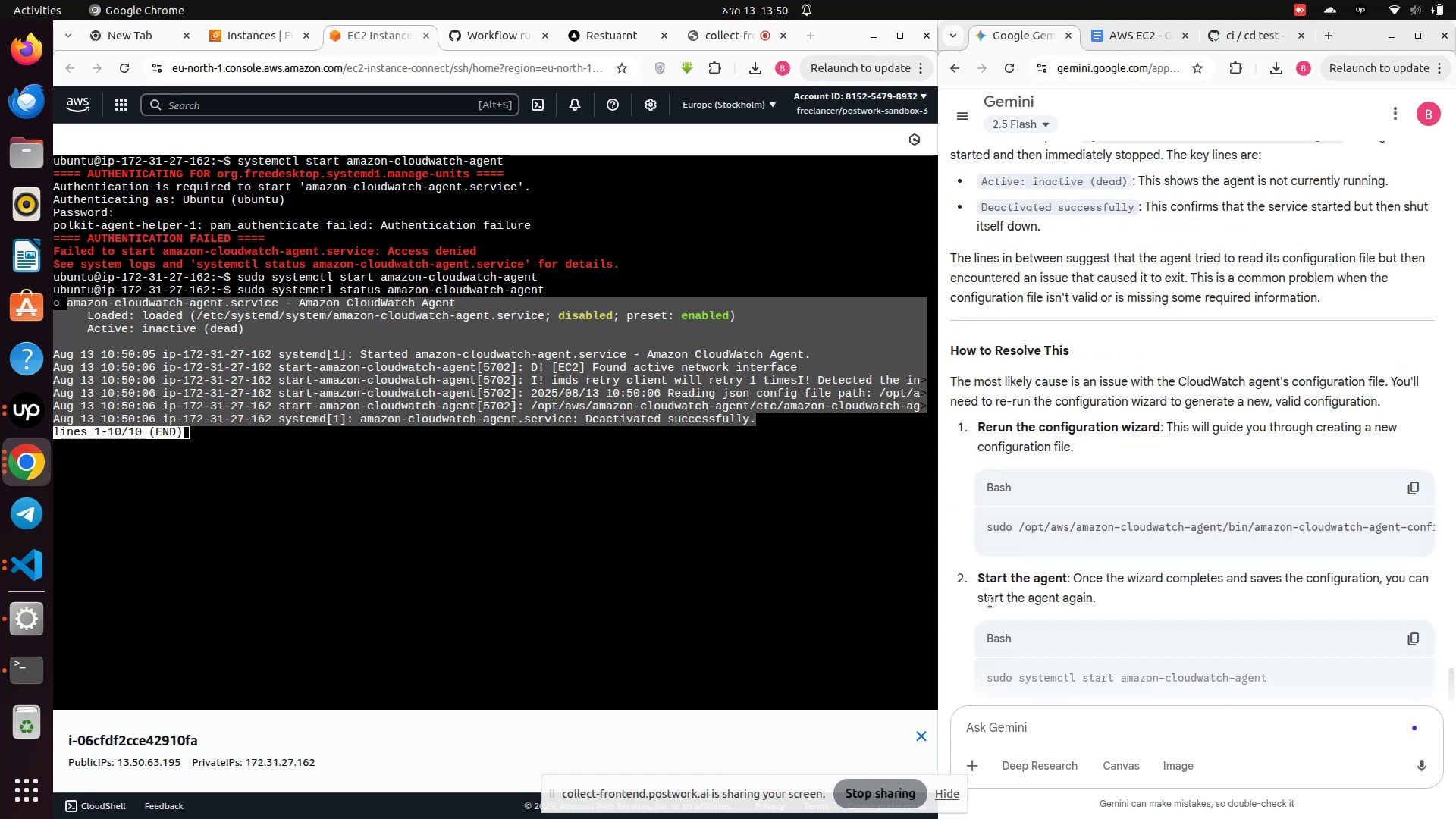 
scroll: coordinate [1050, 624], scroll_direction: down, amount: 1.0
 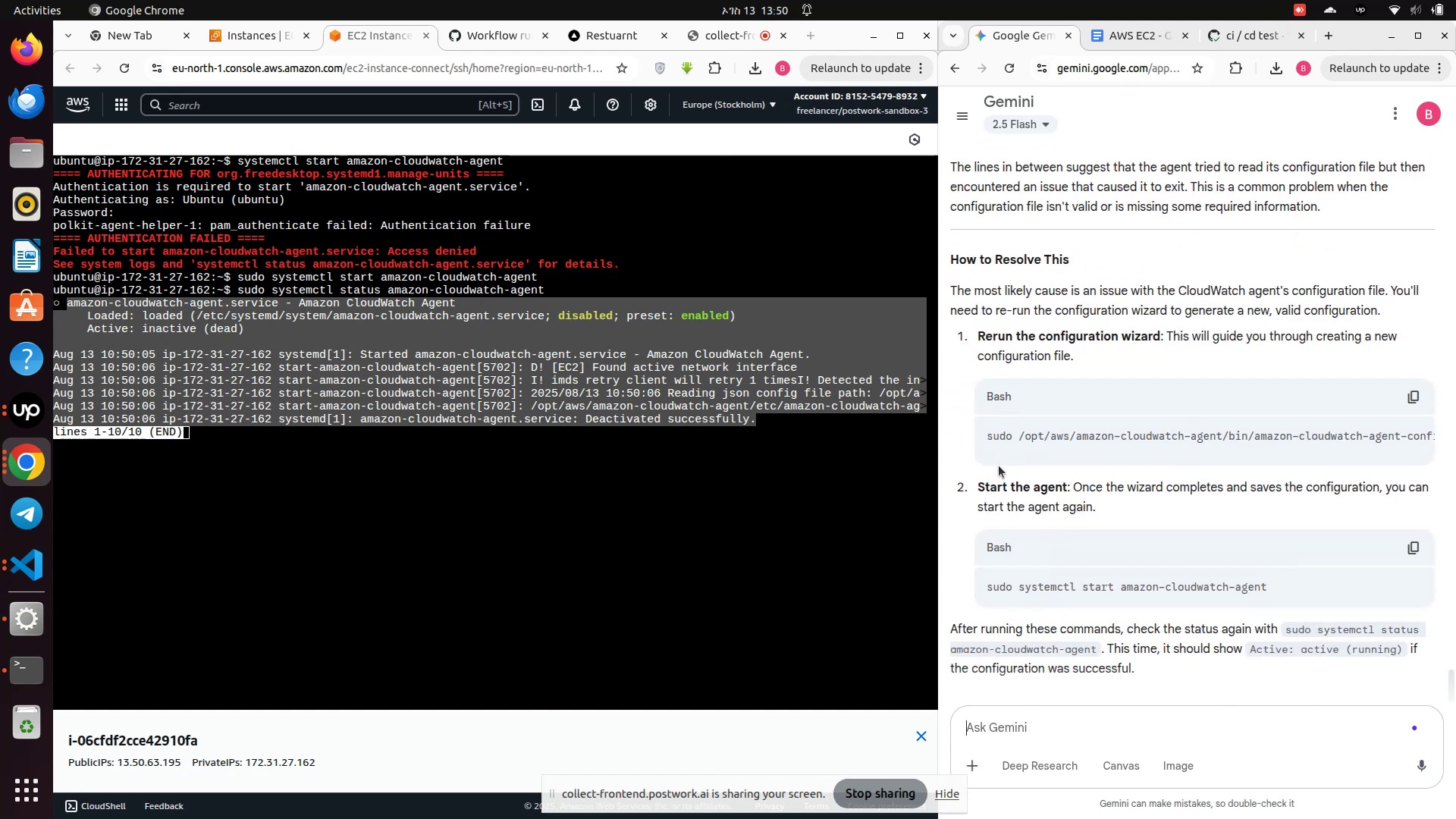 
left_click_drag(start_coordinate=[1001, 460], to_coordinate=[1008, 473])
 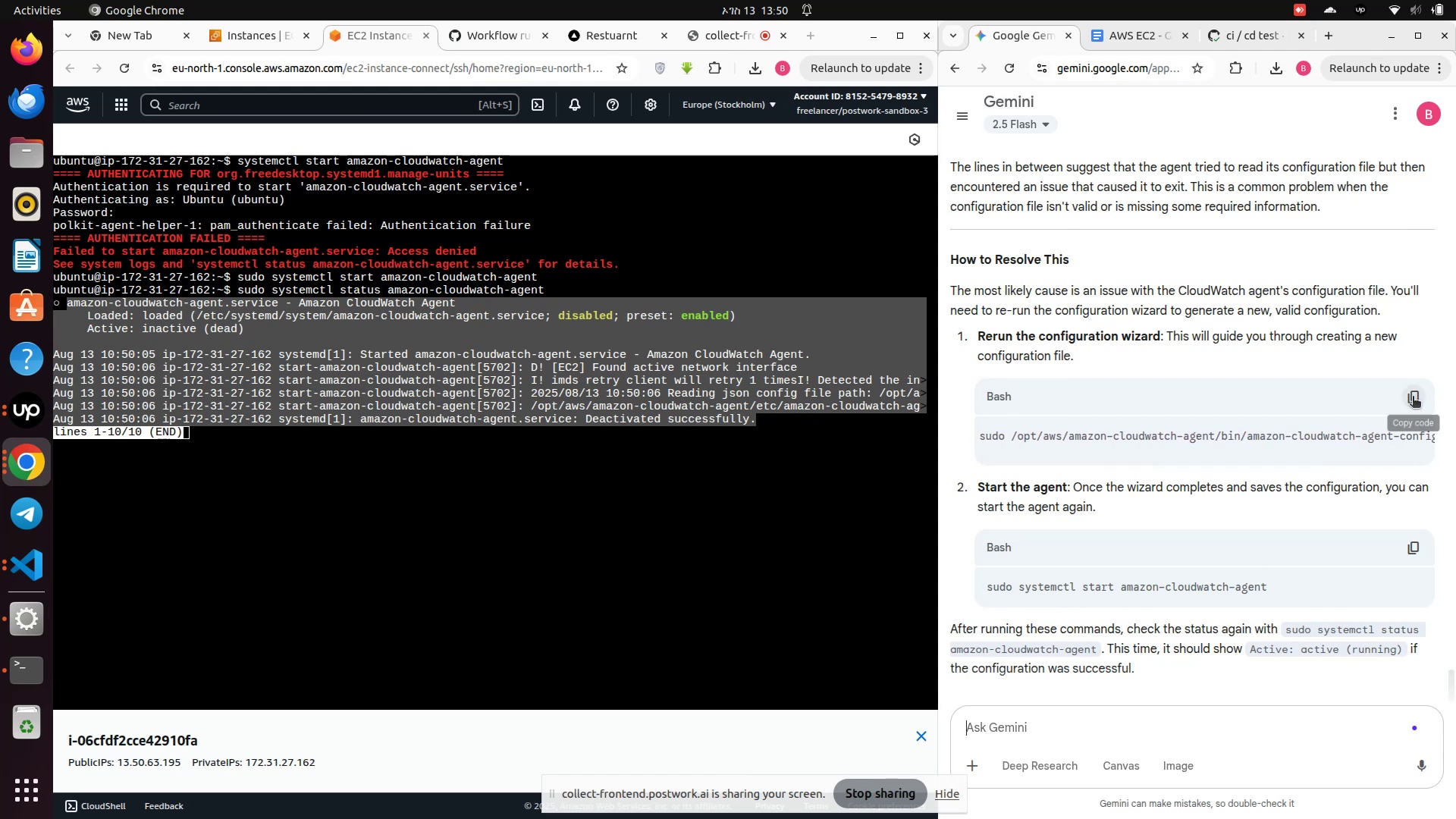 
left_click([1413, 397])
 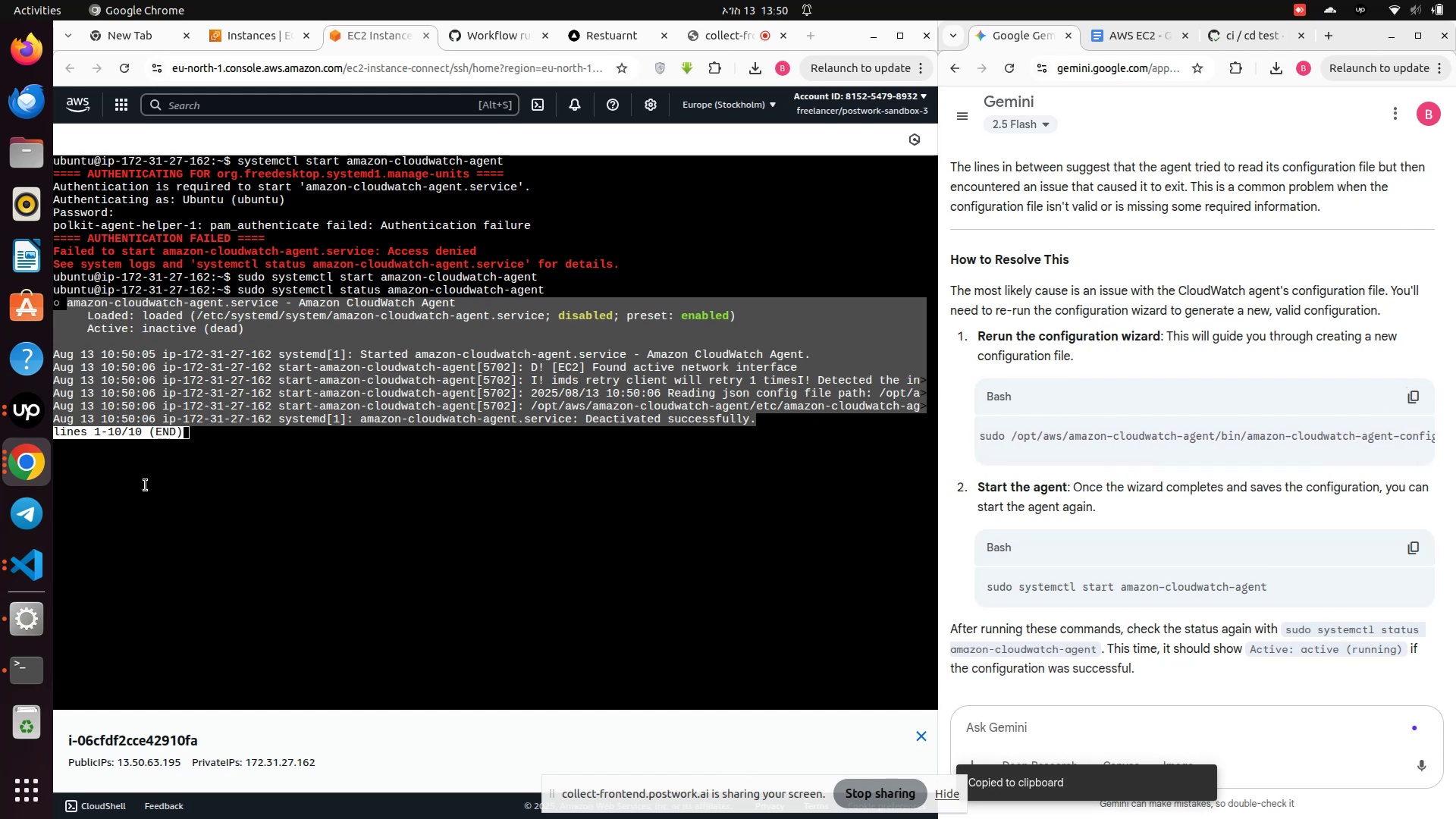 
left_click([182, 481])
 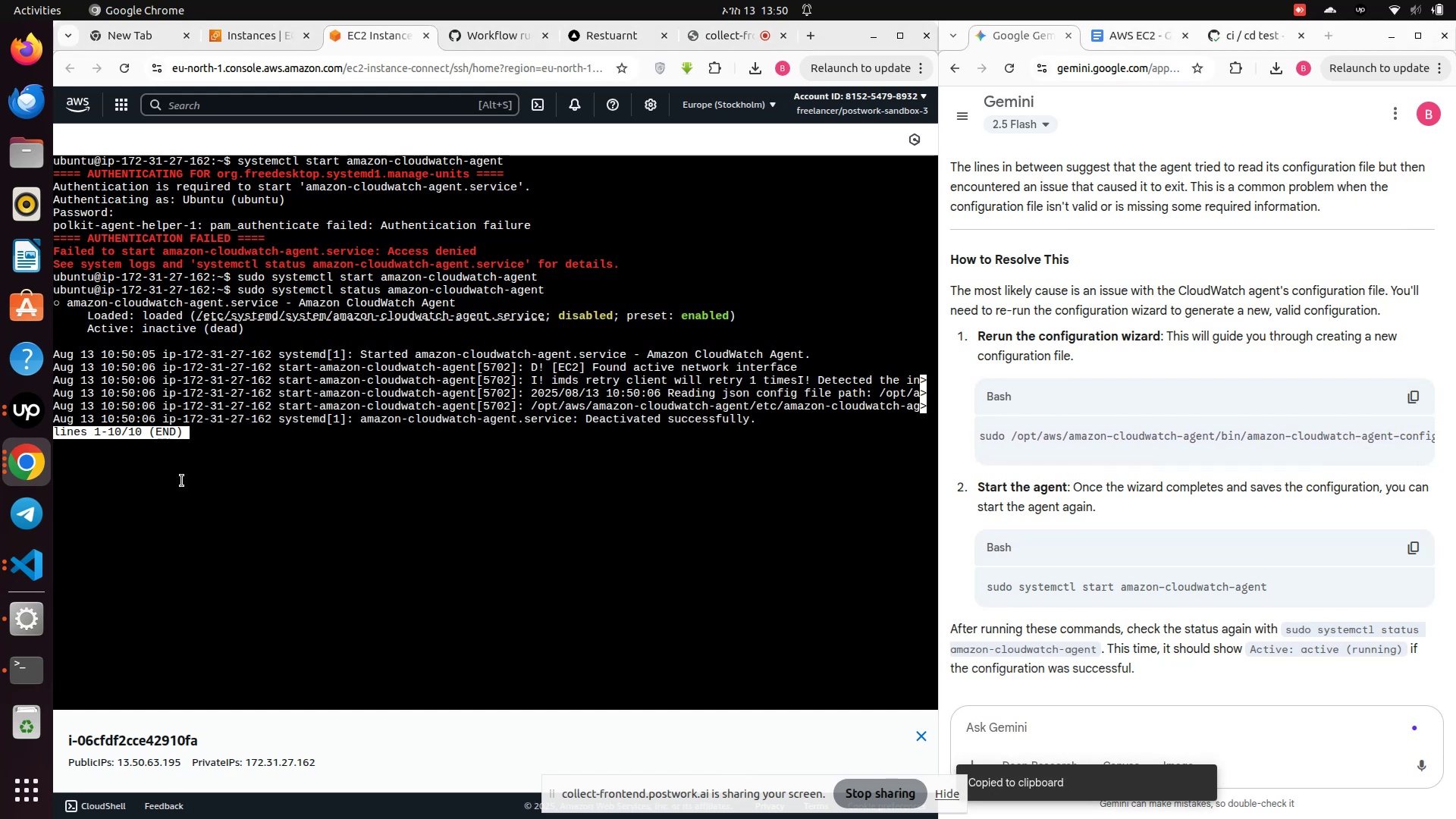 
key(Control+Z)
 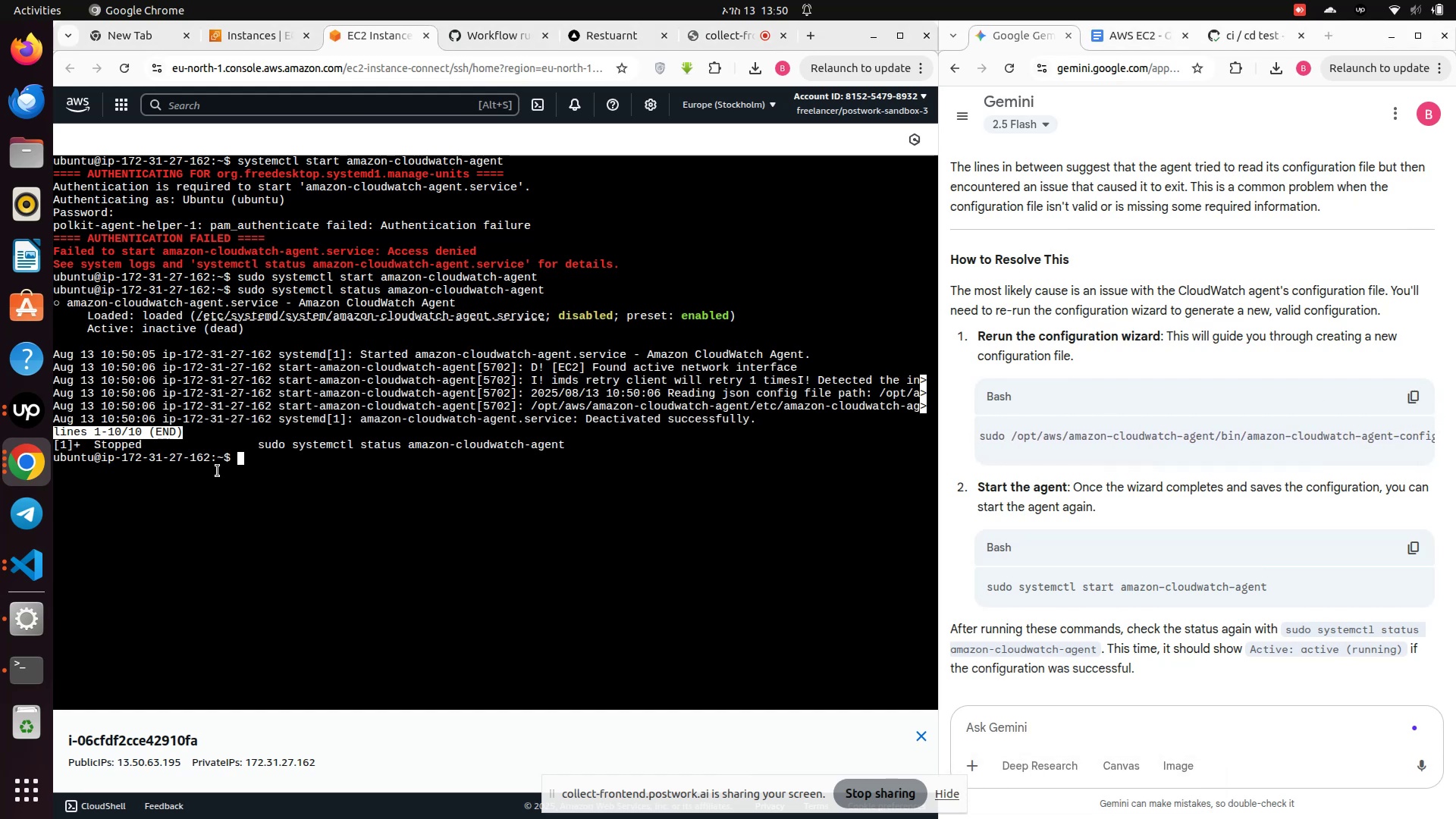 
right_click([218, 471])
 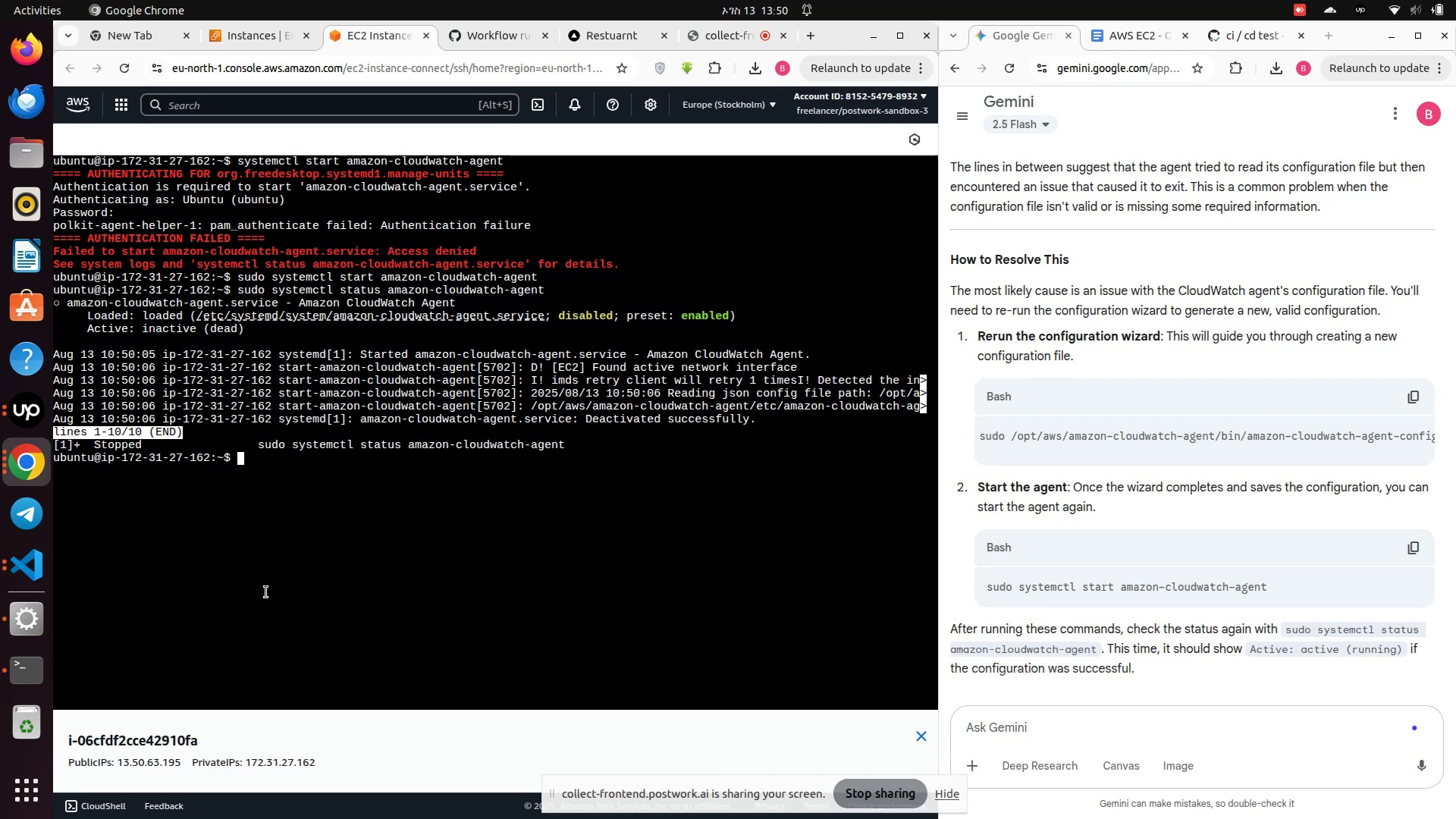 
key(Enter)
 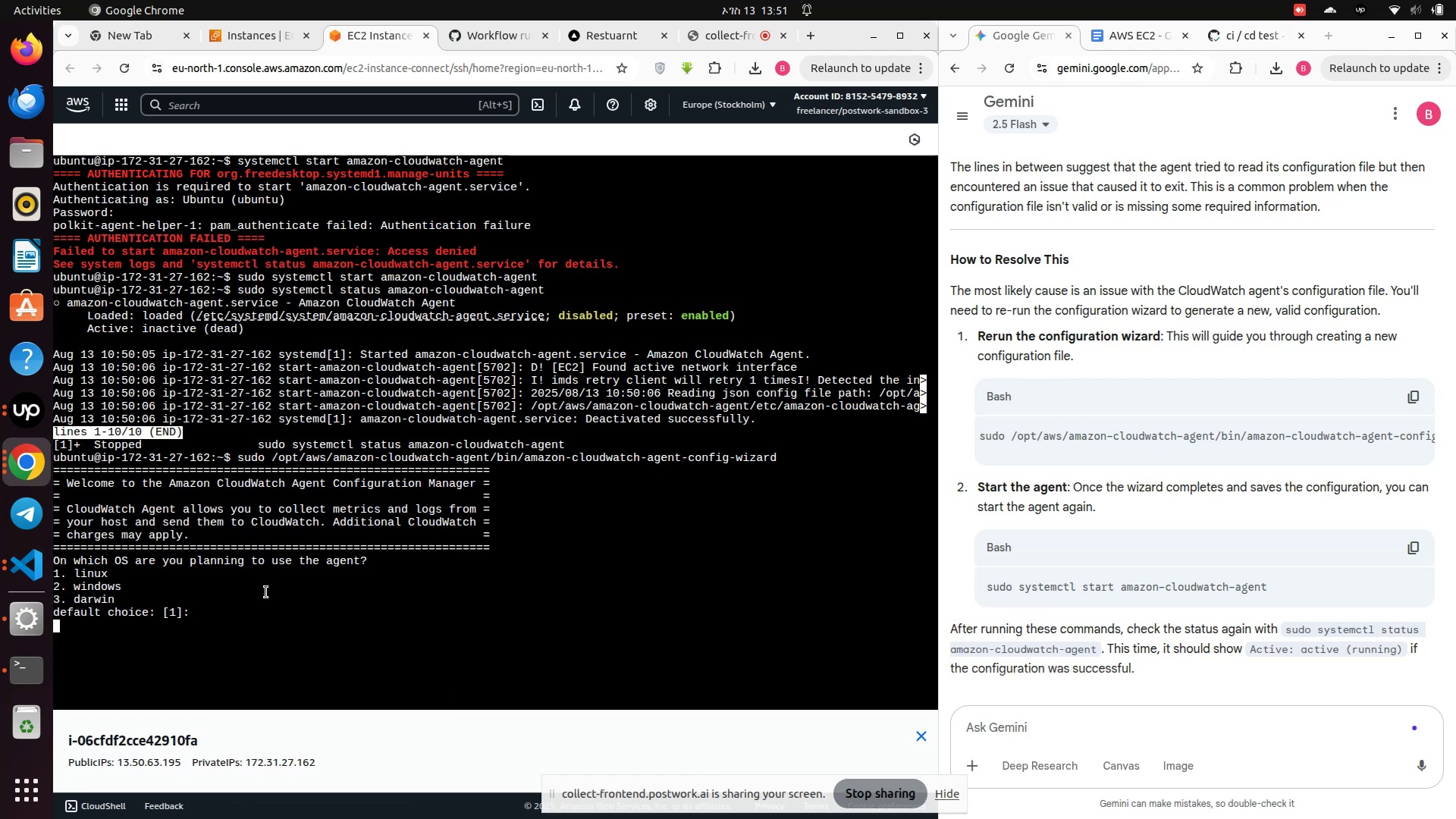 
key(Enter)
 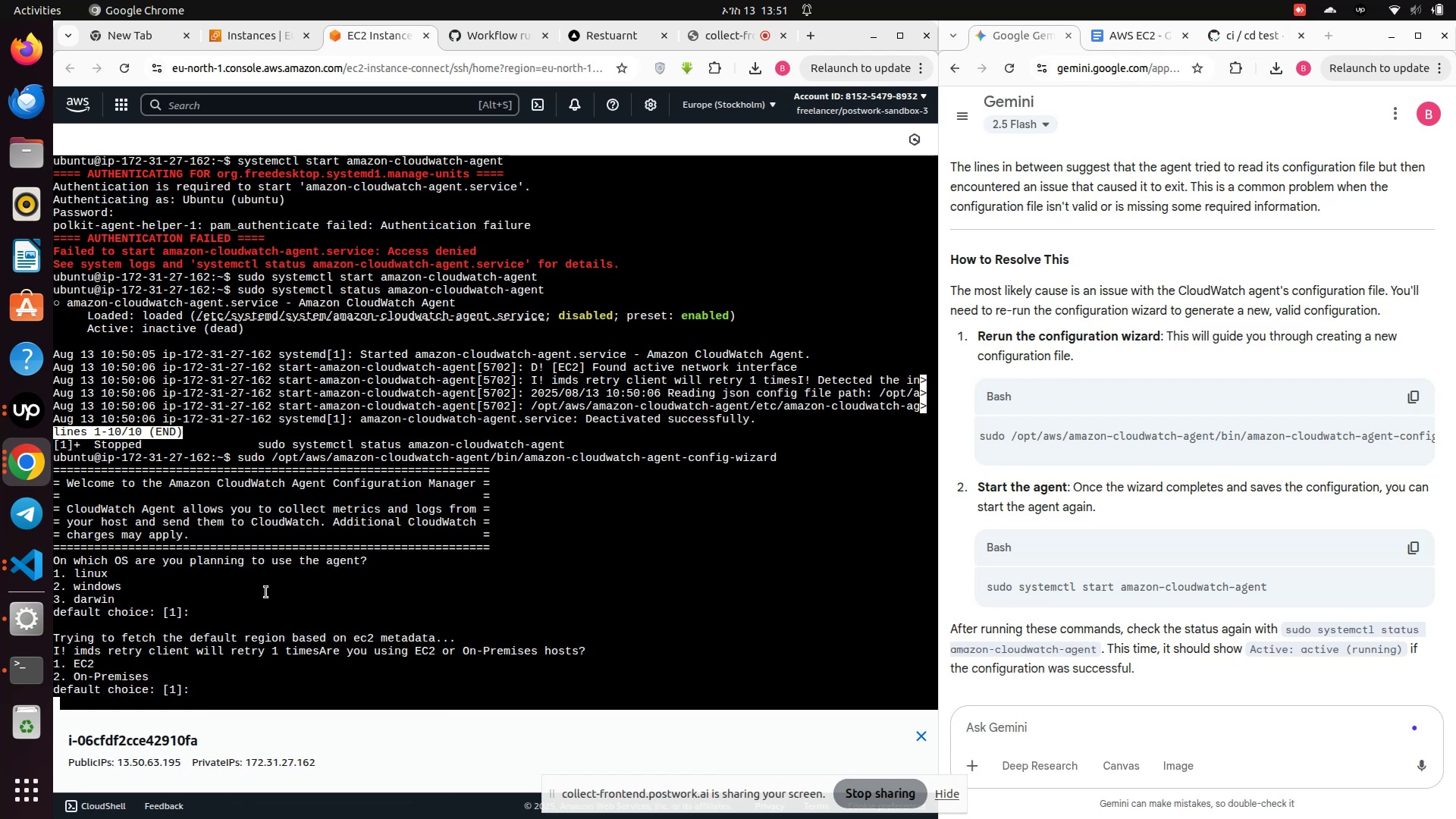 
key(Enter)
 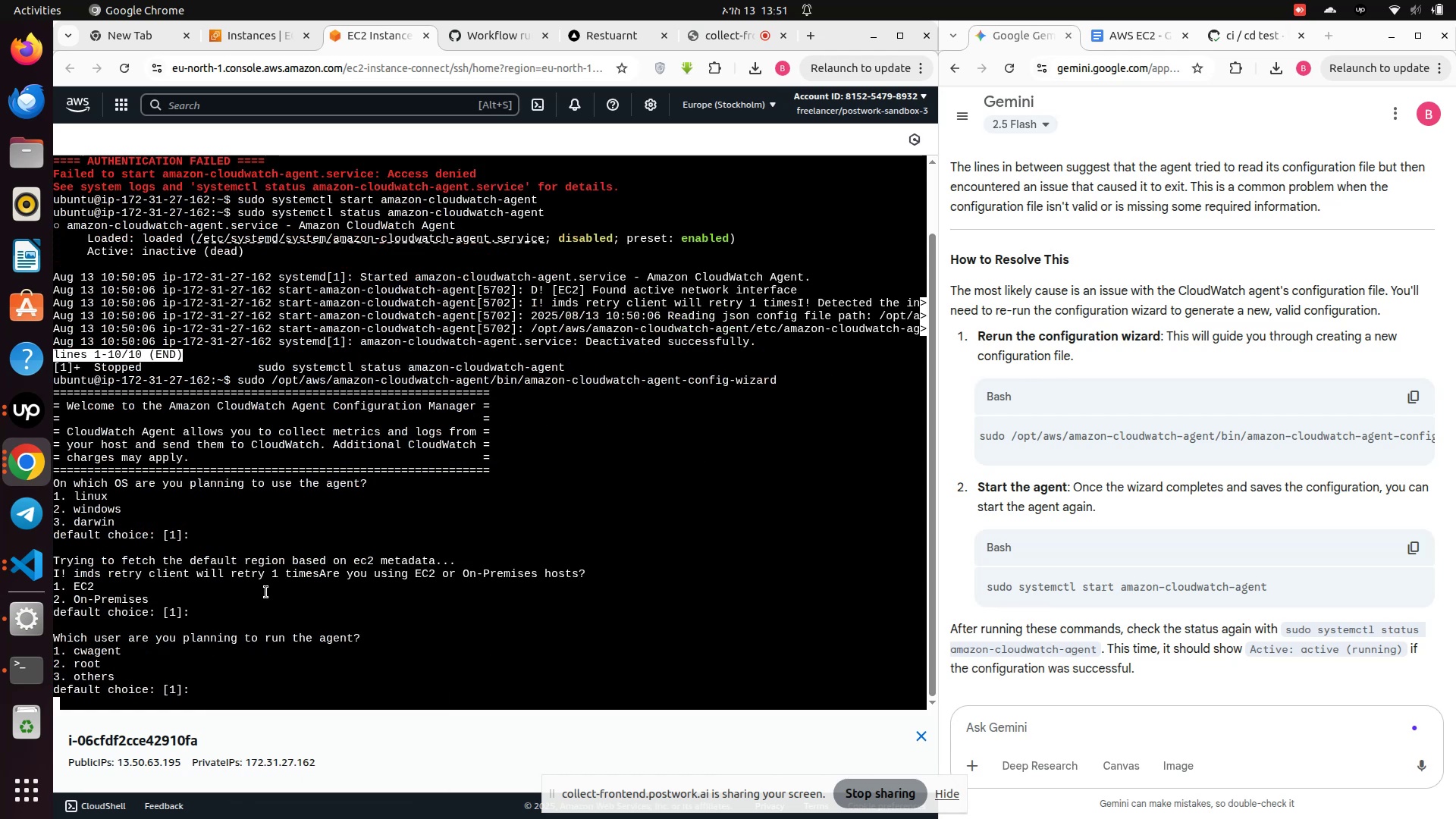 
key(Enter)
 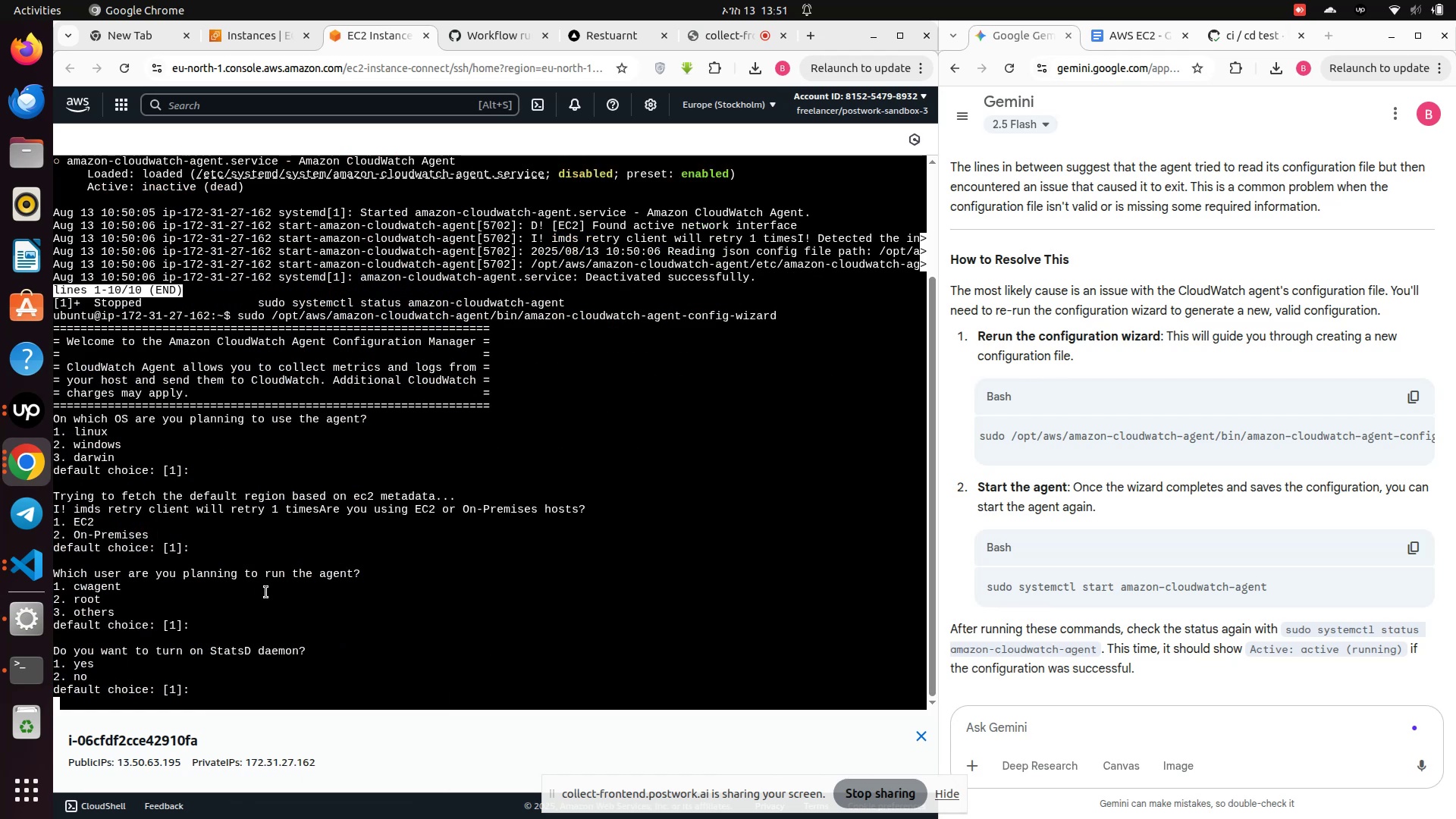 
key(Enter)
 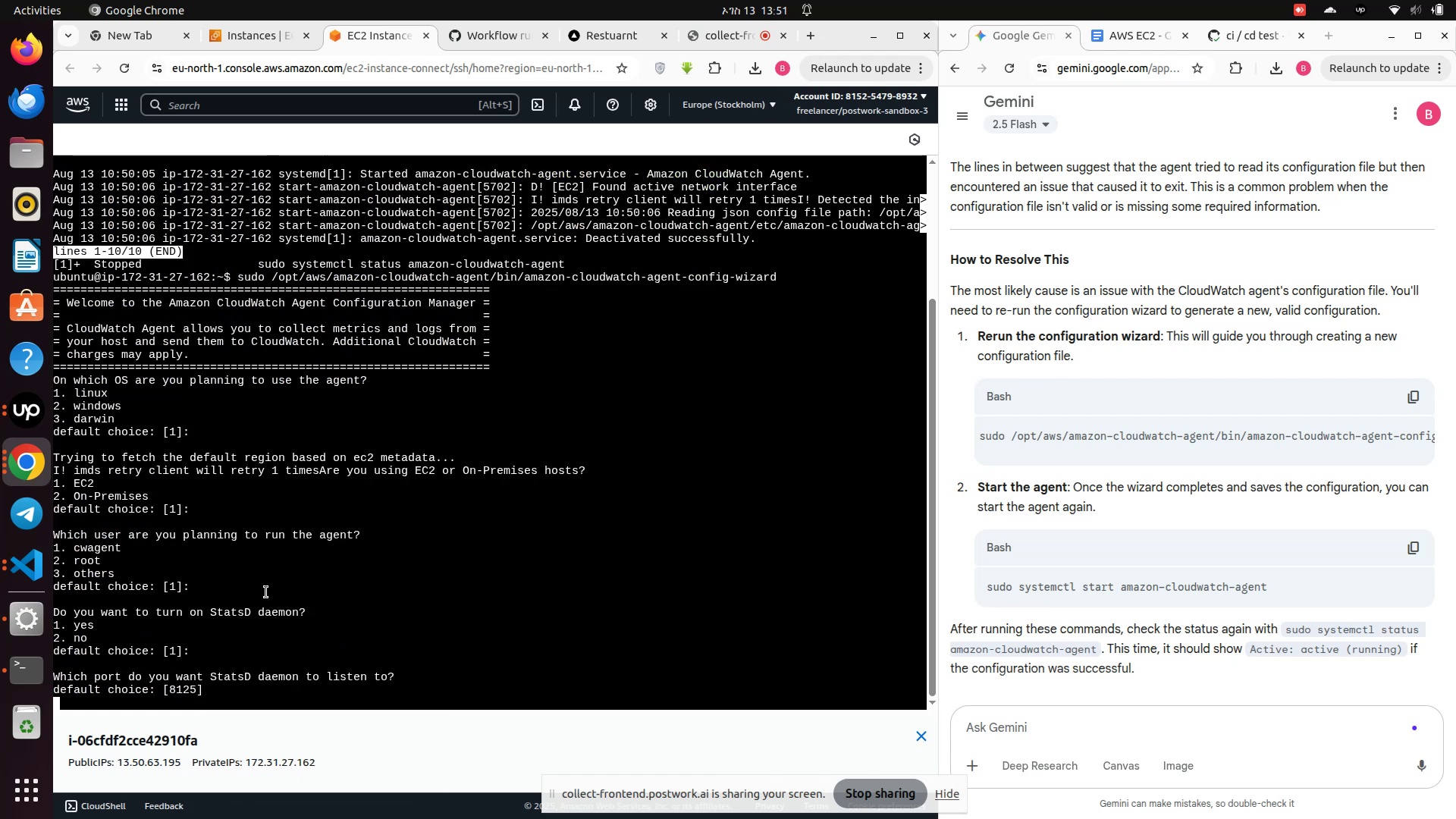 
key(Enter)
 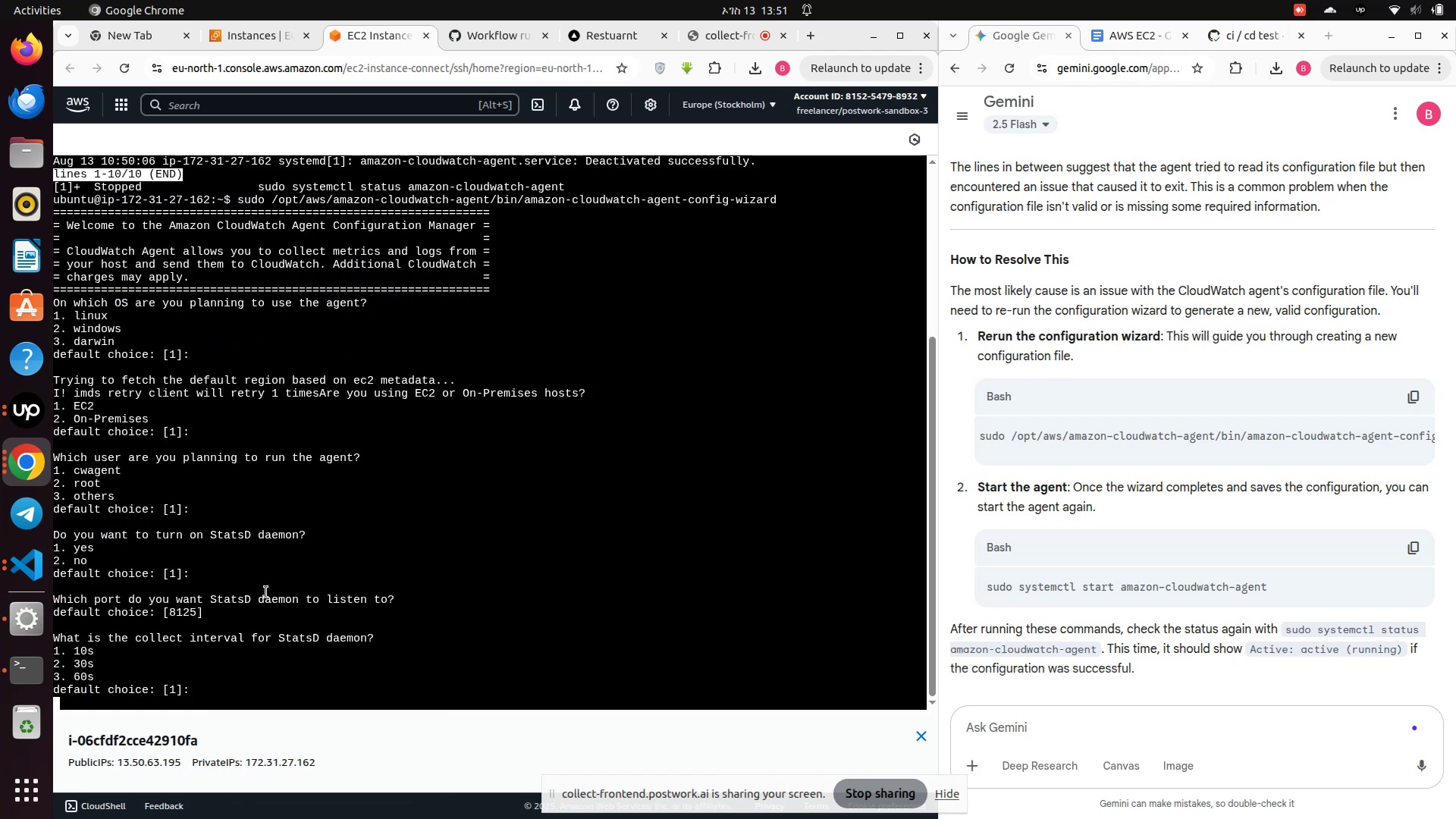 
key(Enter)
 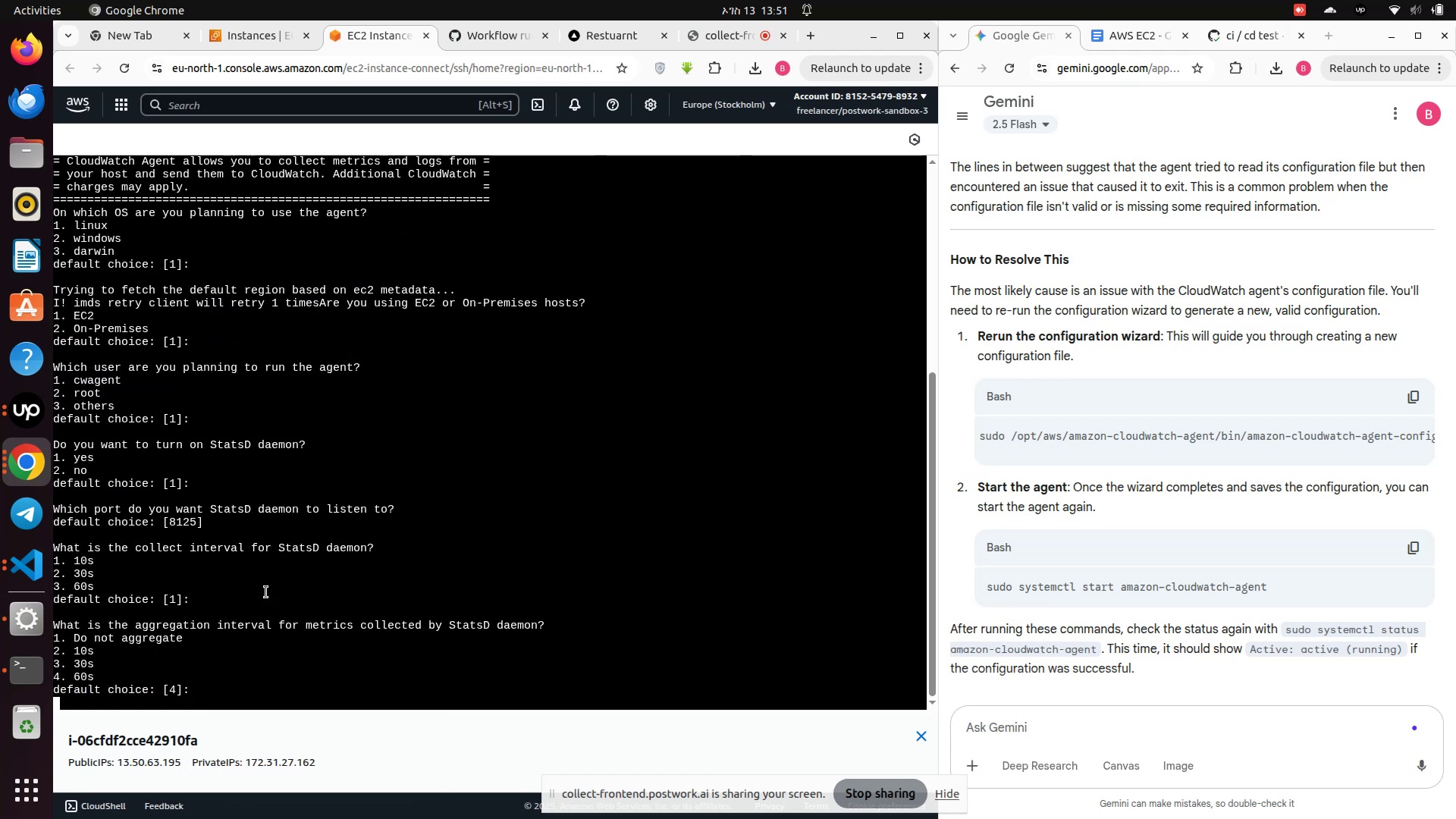 
key(Enter)
 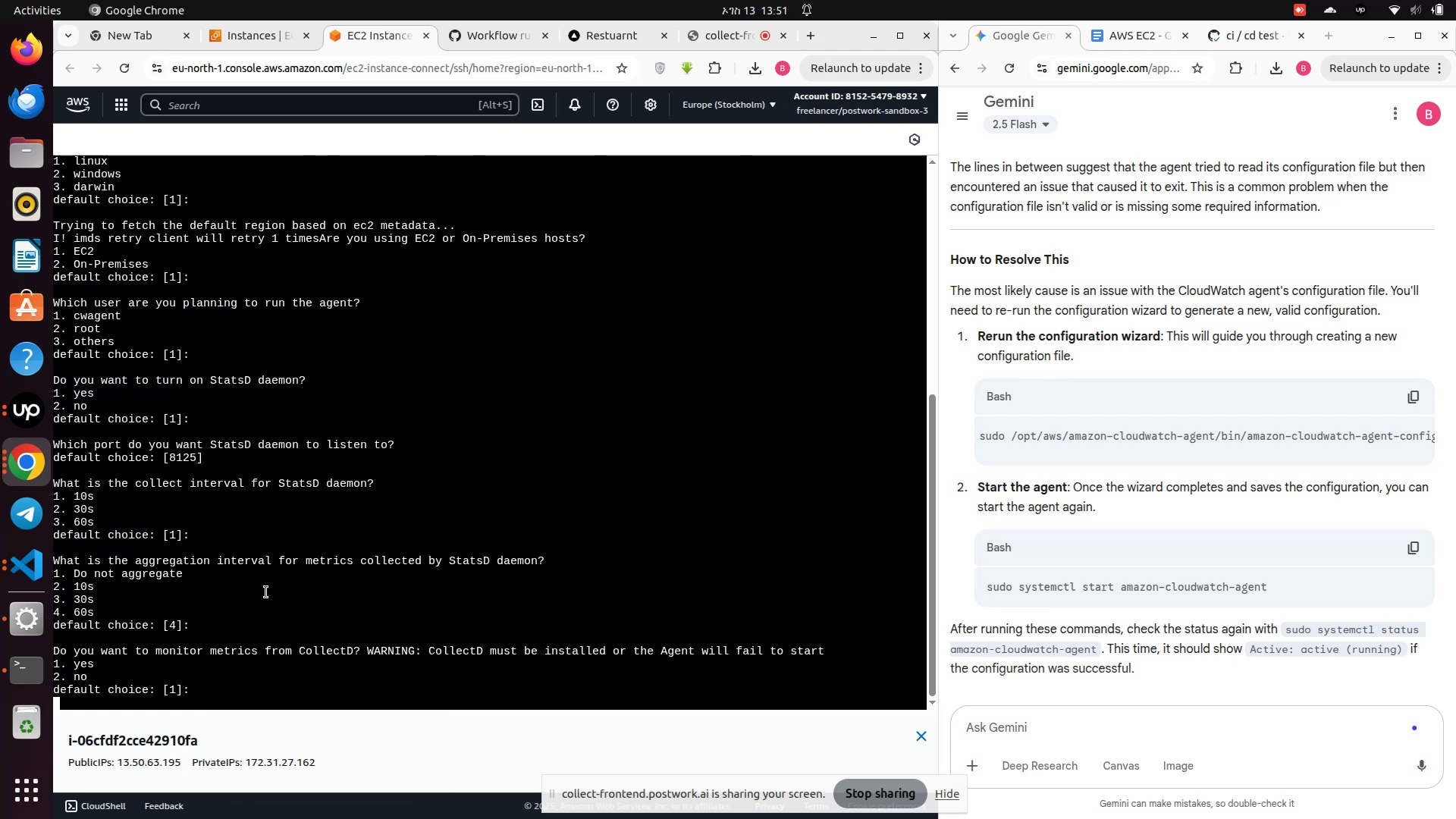 
key(Enter)
 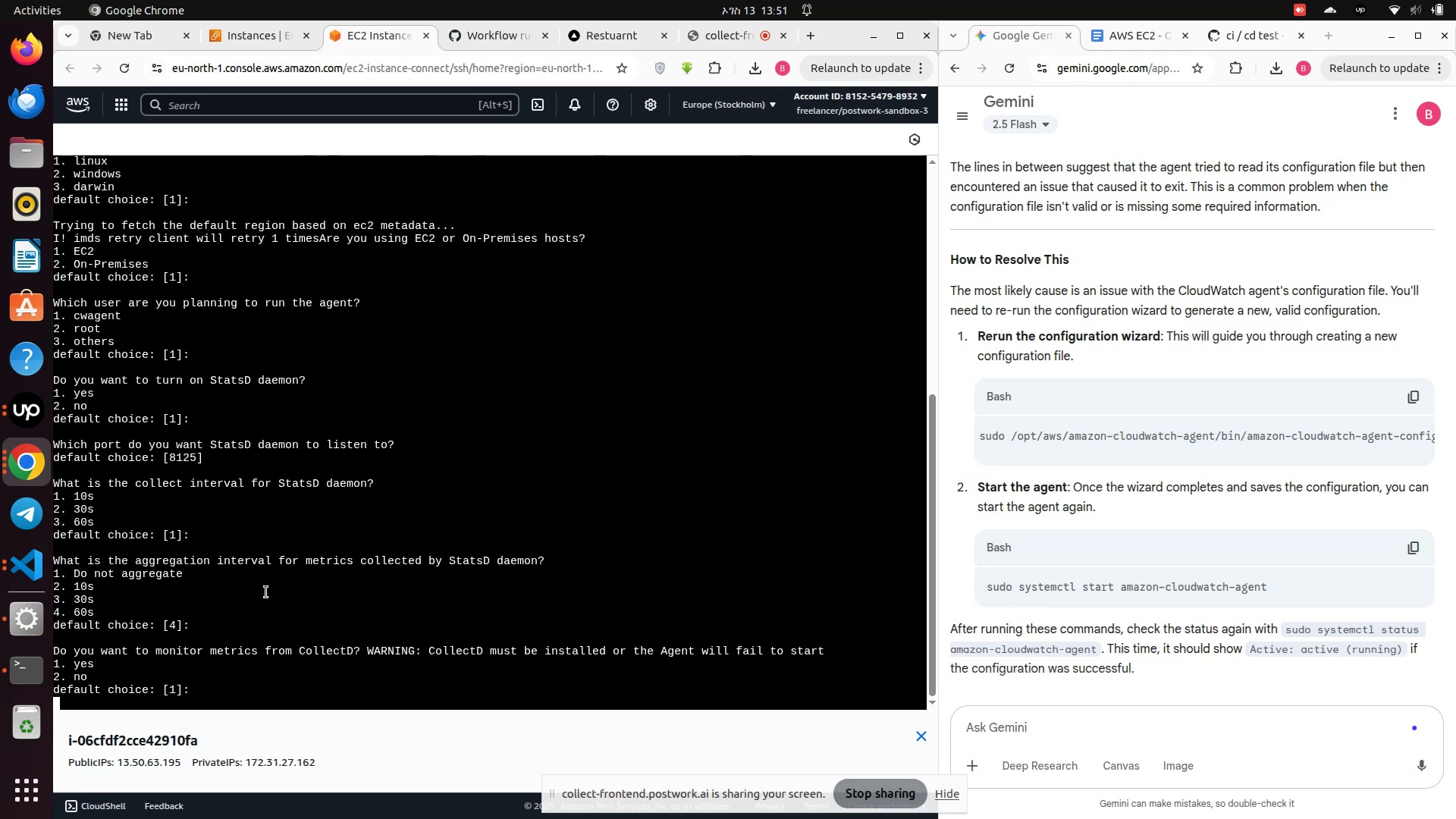 
key(Enter)
 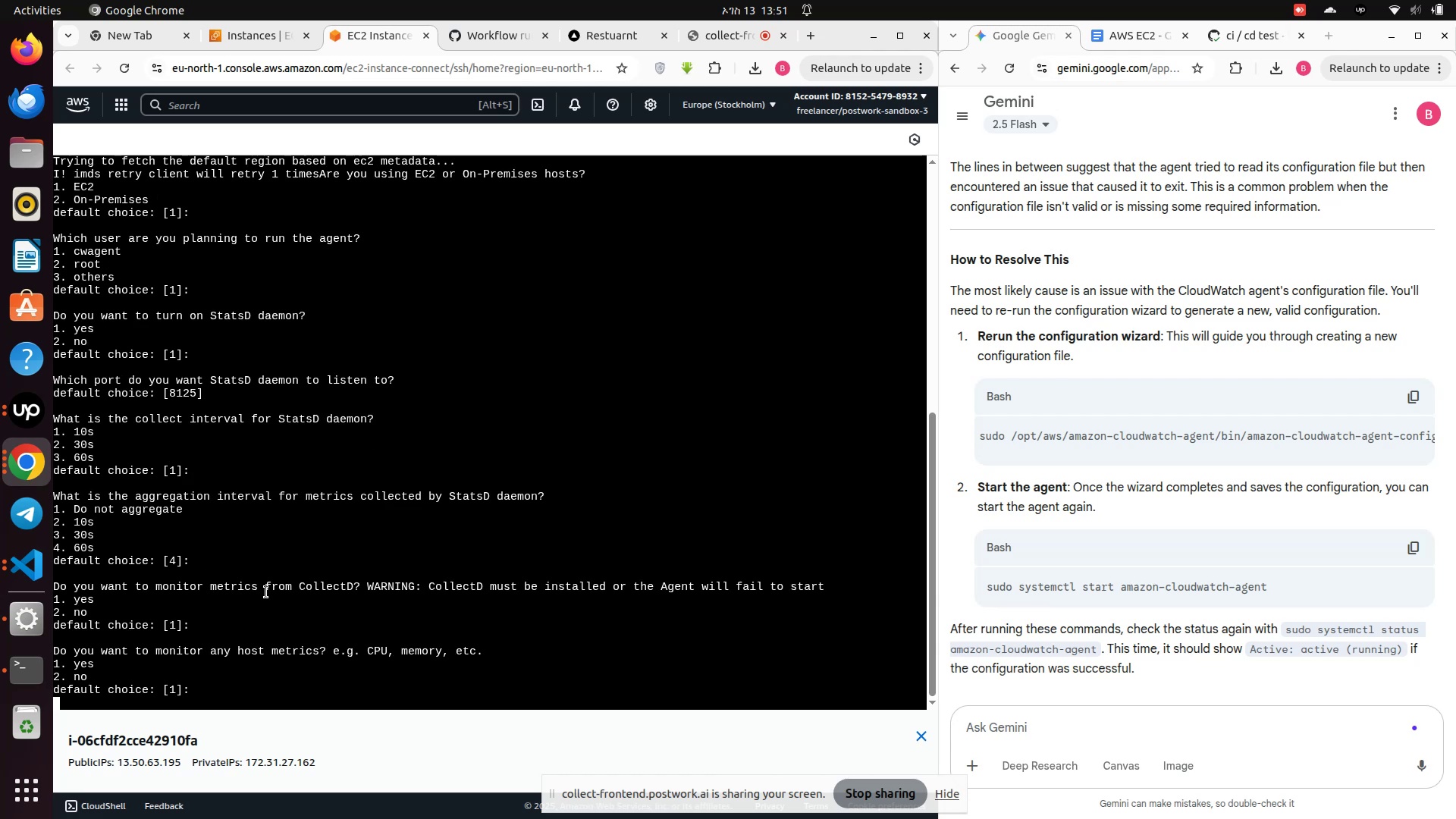 
key(Enter)
 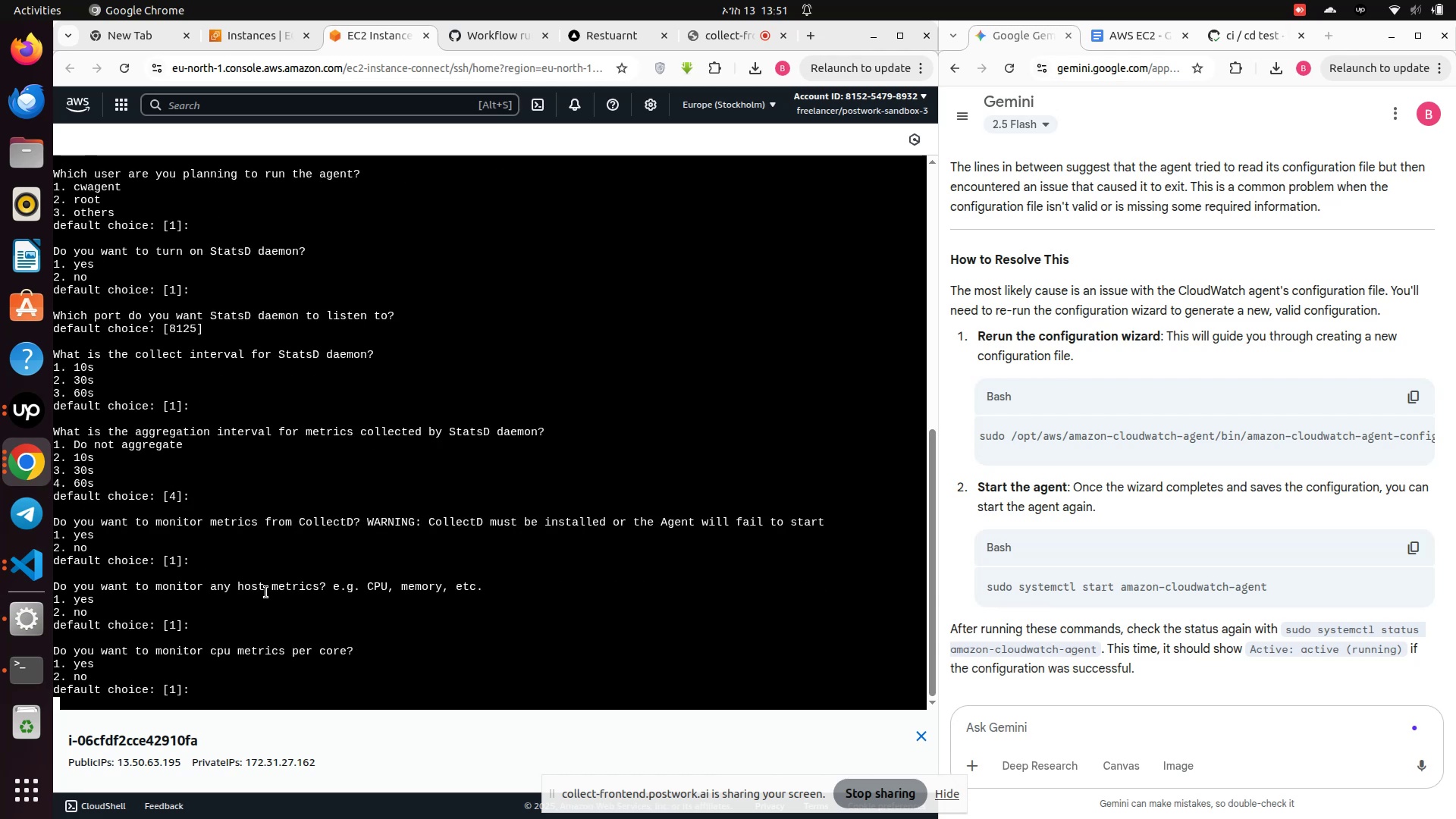 
key(Enter)
 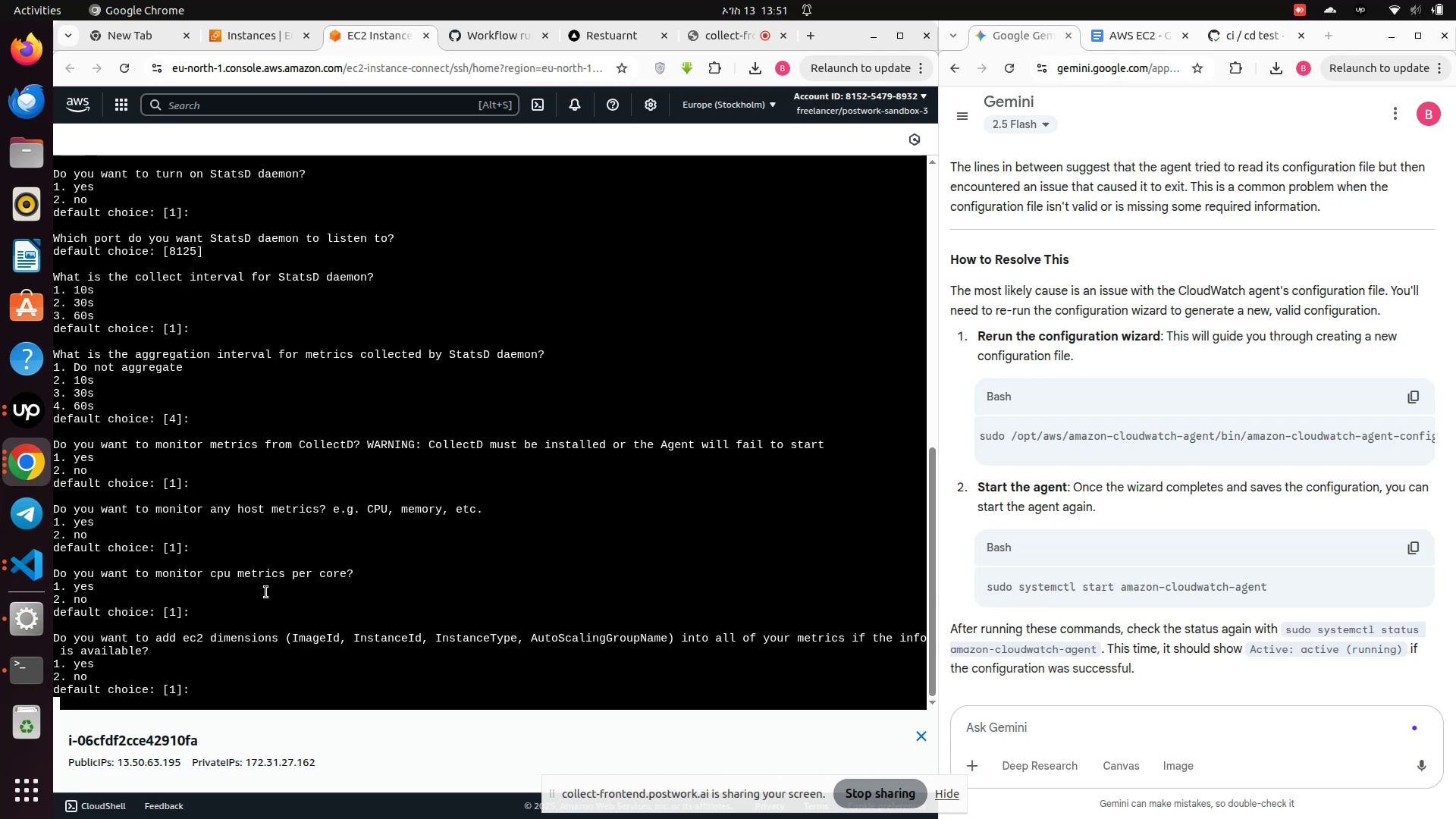 
key(Enter)
 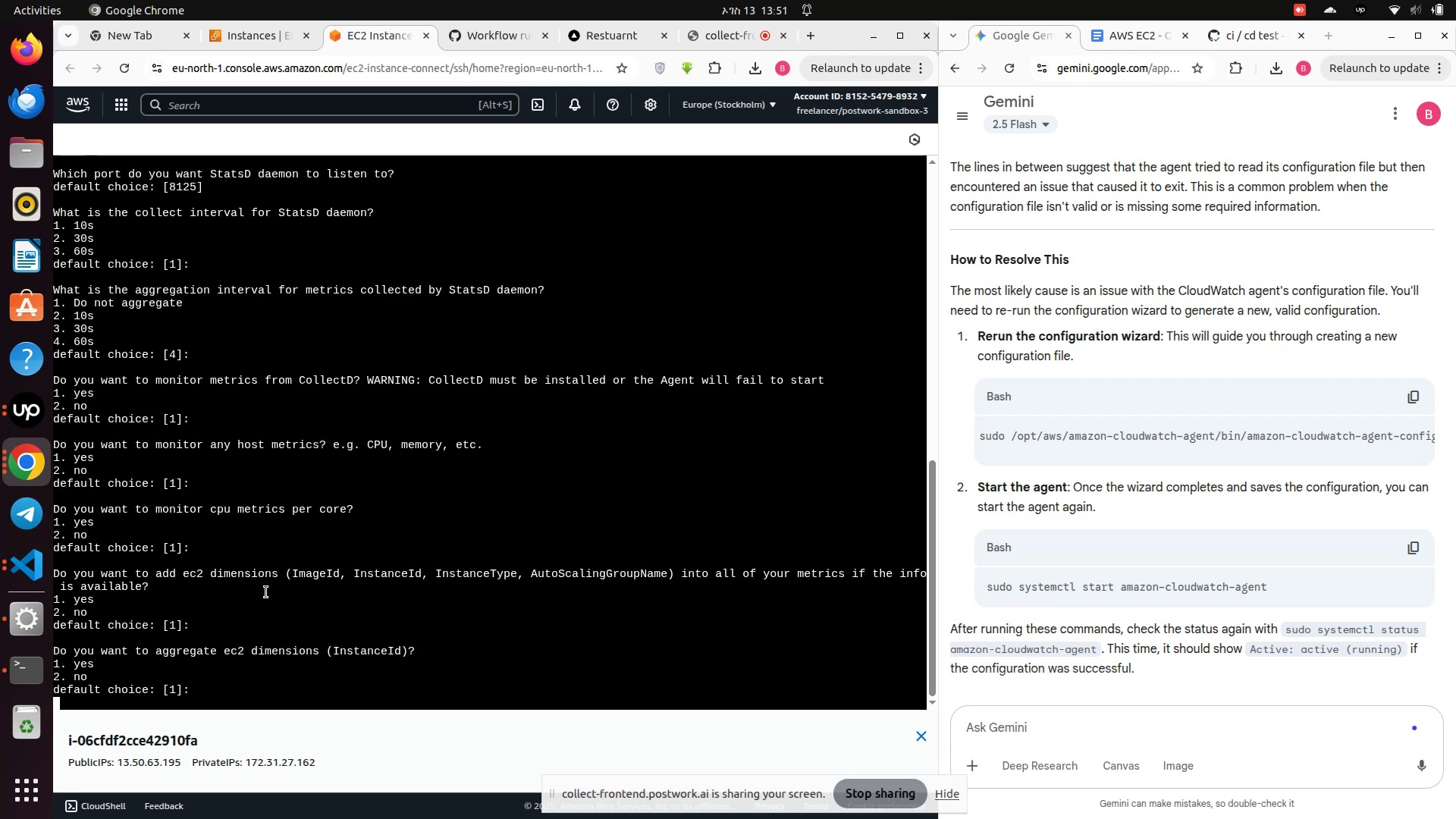 
key(Enter)
 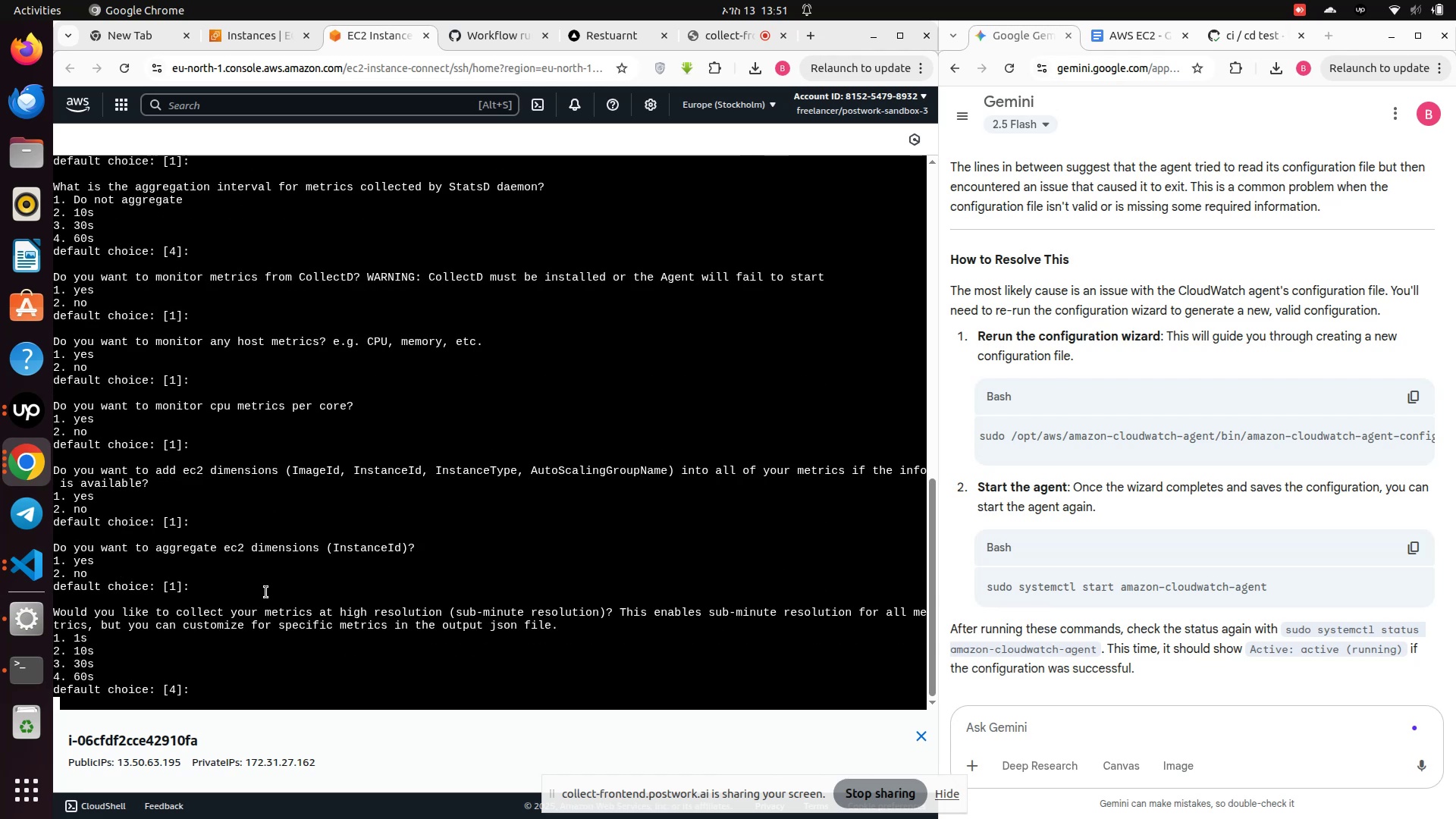 
key(Enter)
 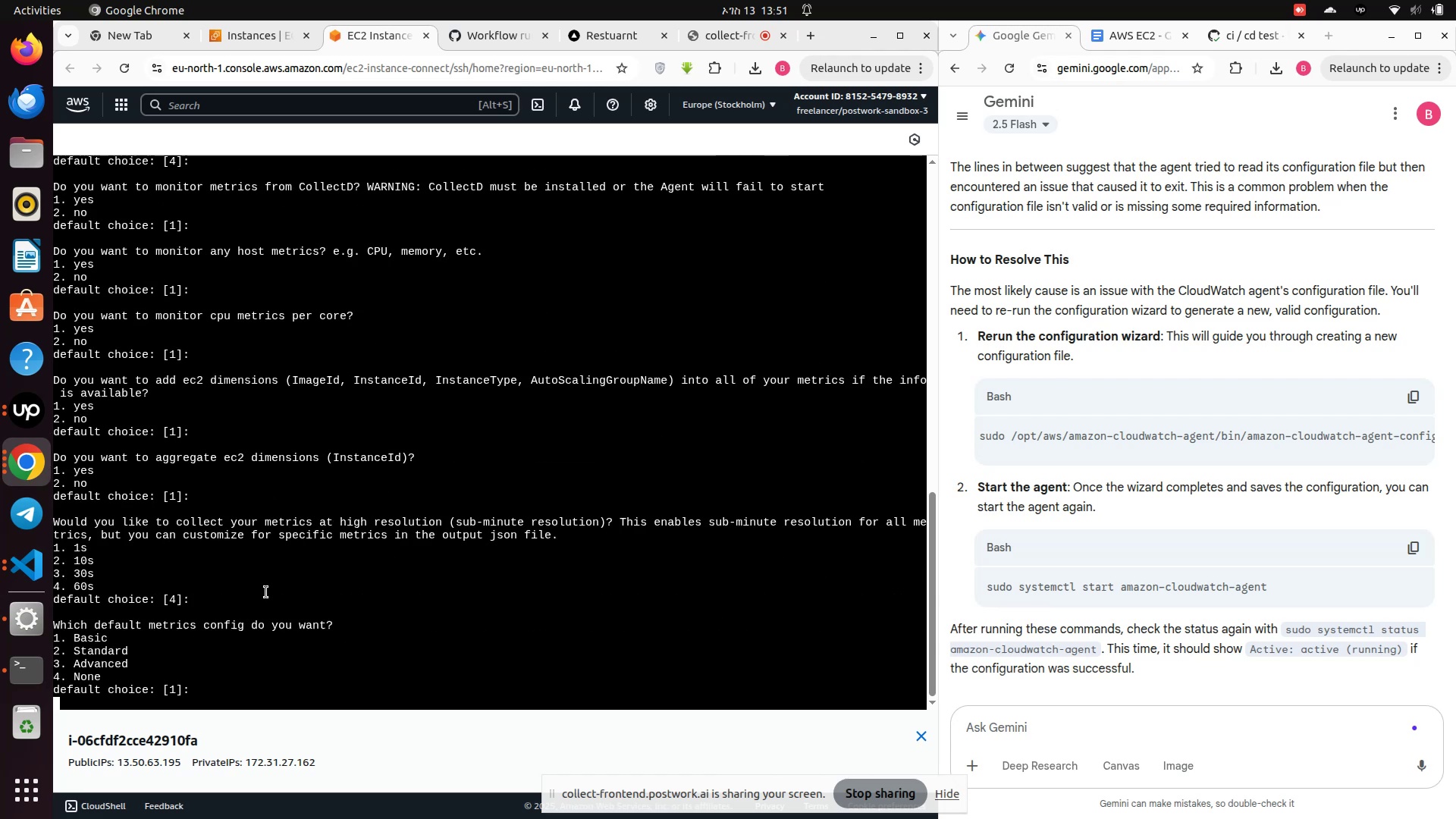 
key(Enter)
 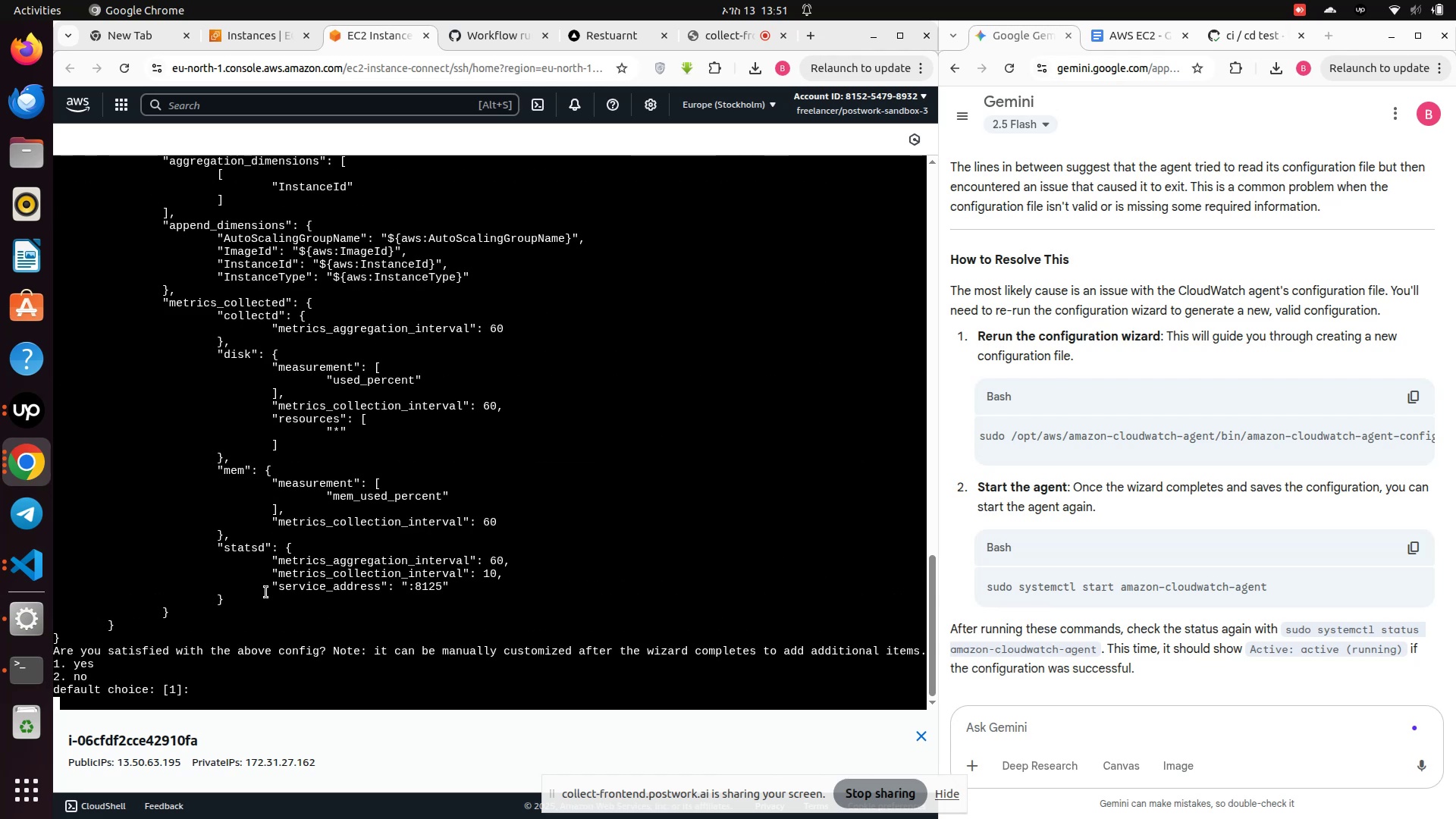 
key(Enter)
 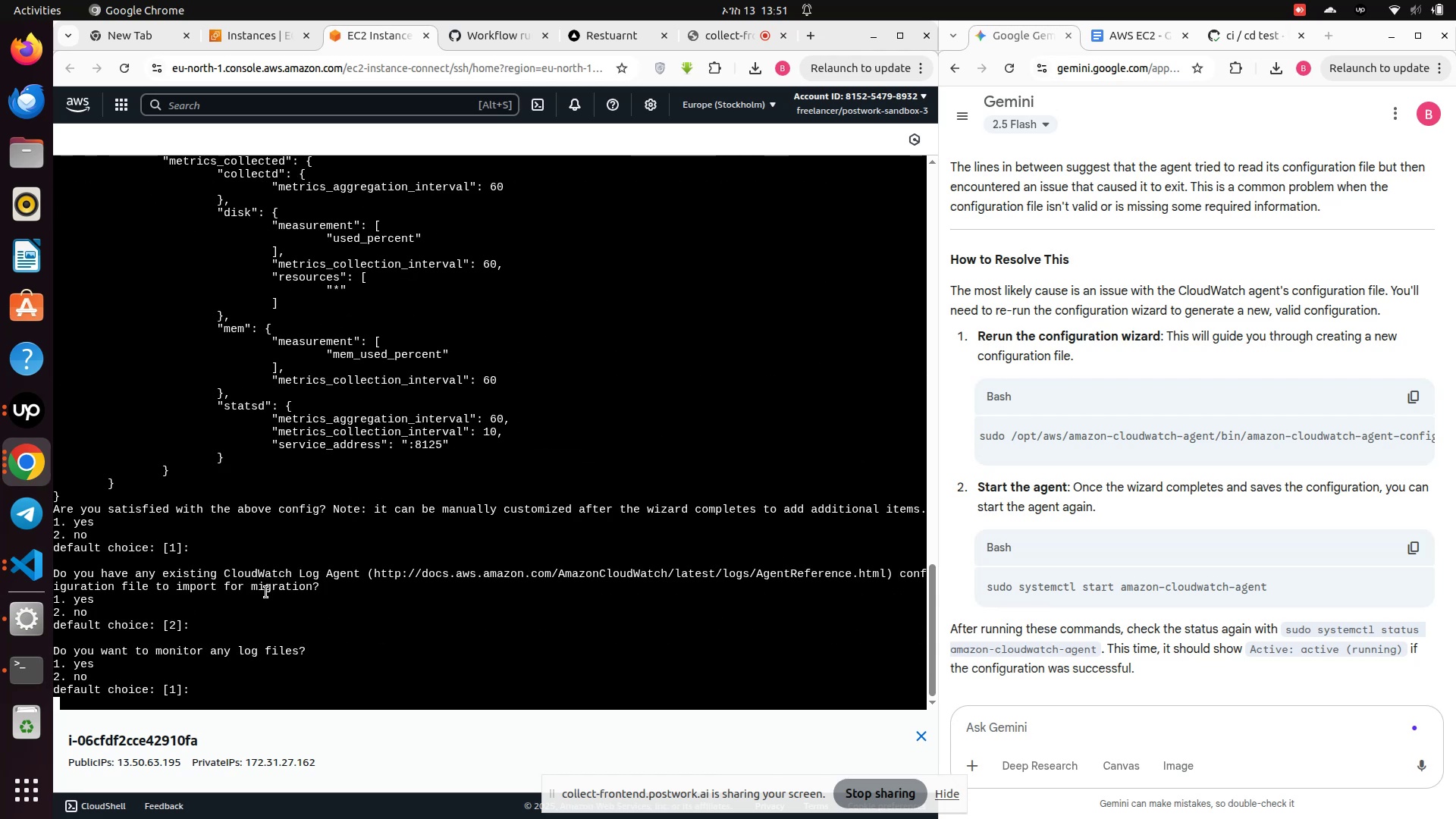 
key(Enter)
 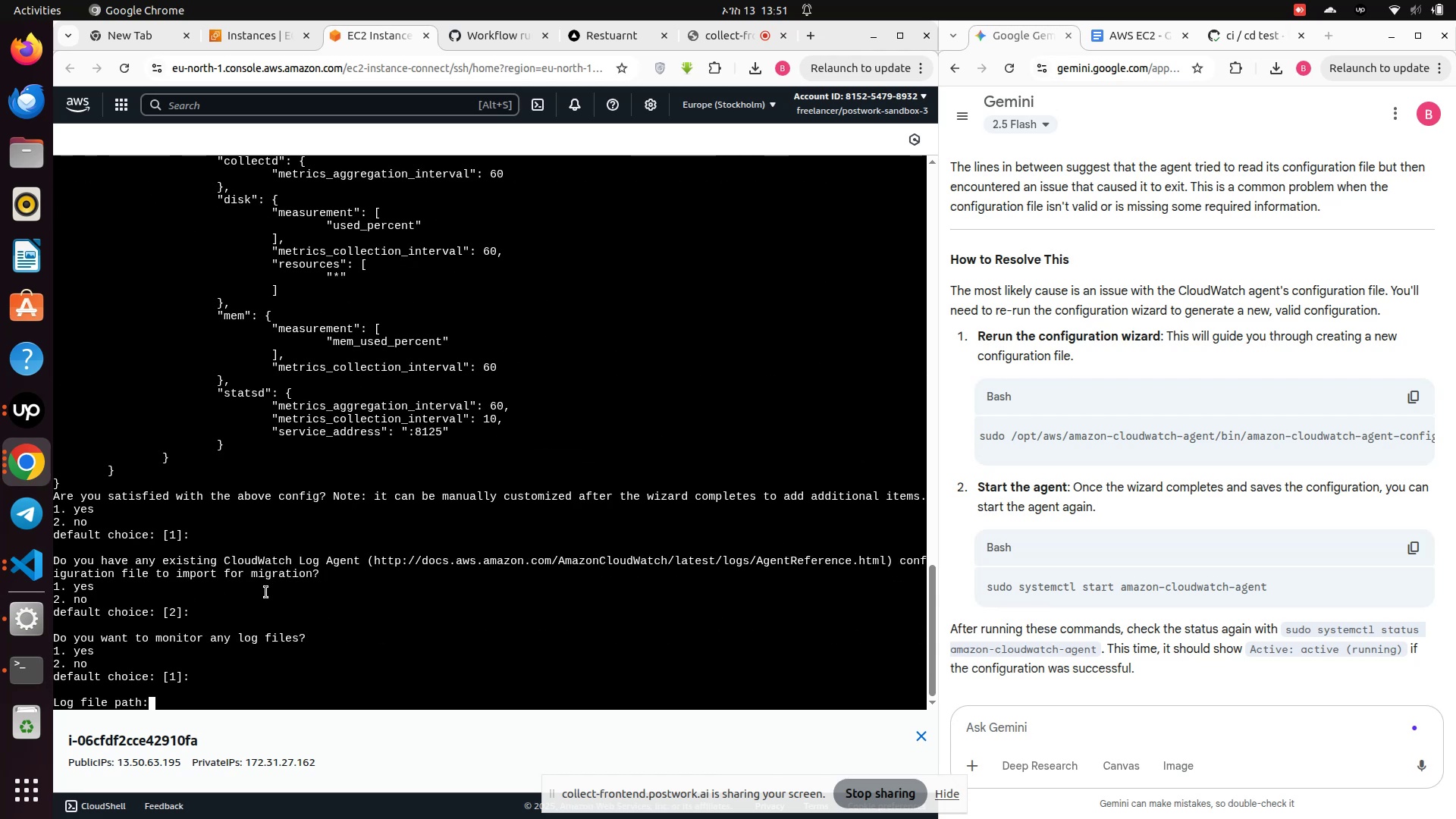 
key(Enter)
 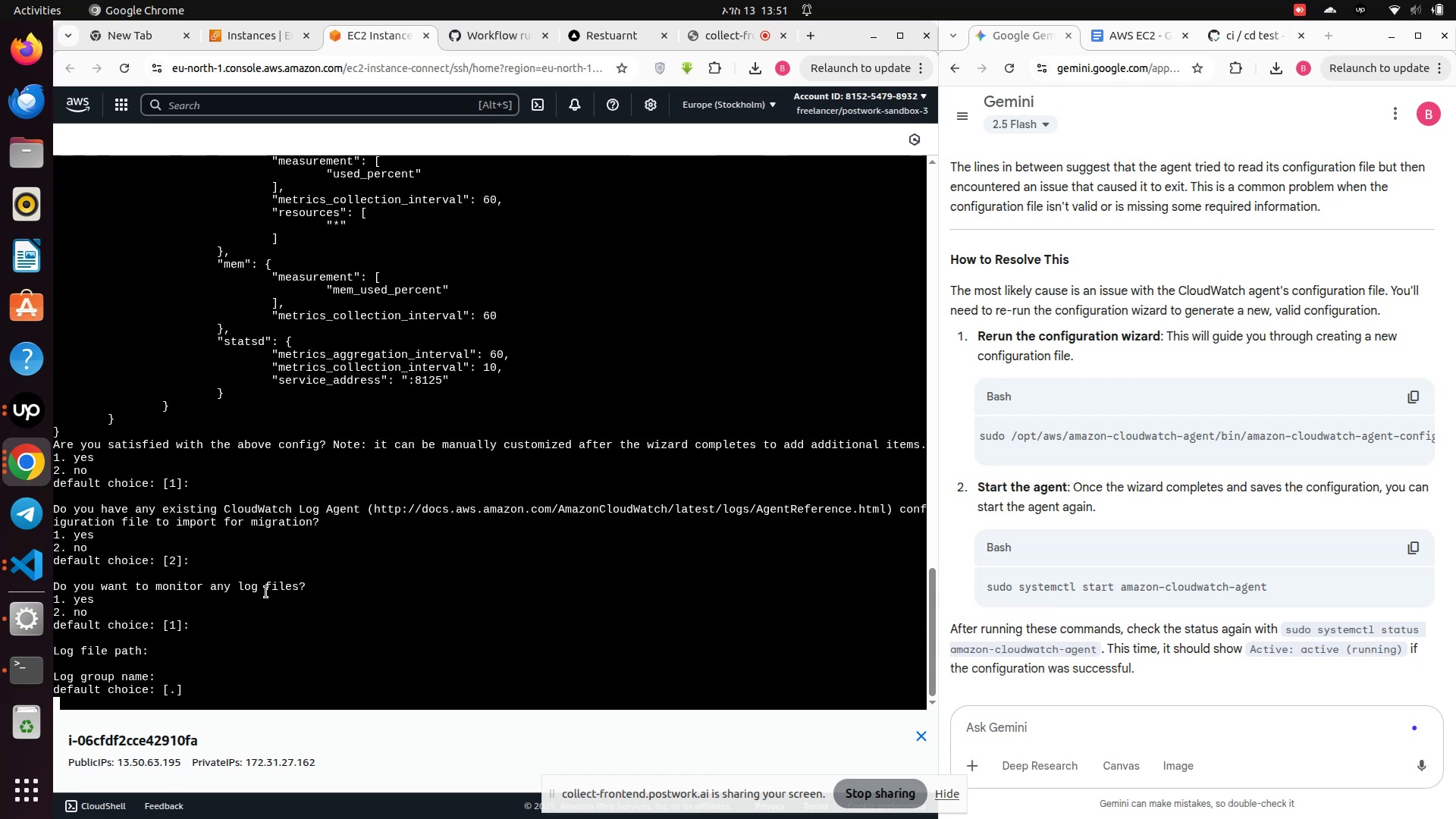 
key(Enter)
 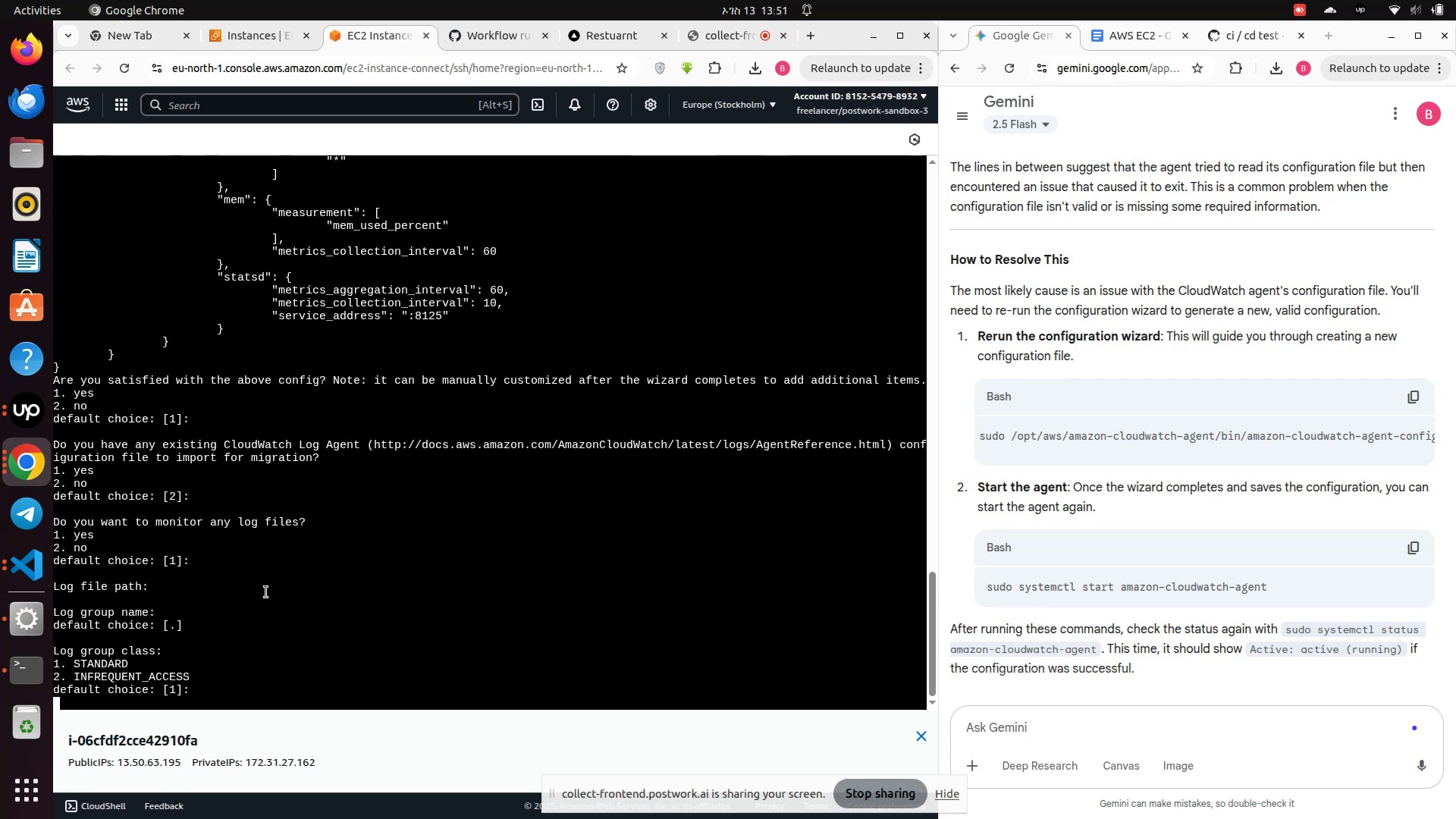 
key(Enter)
 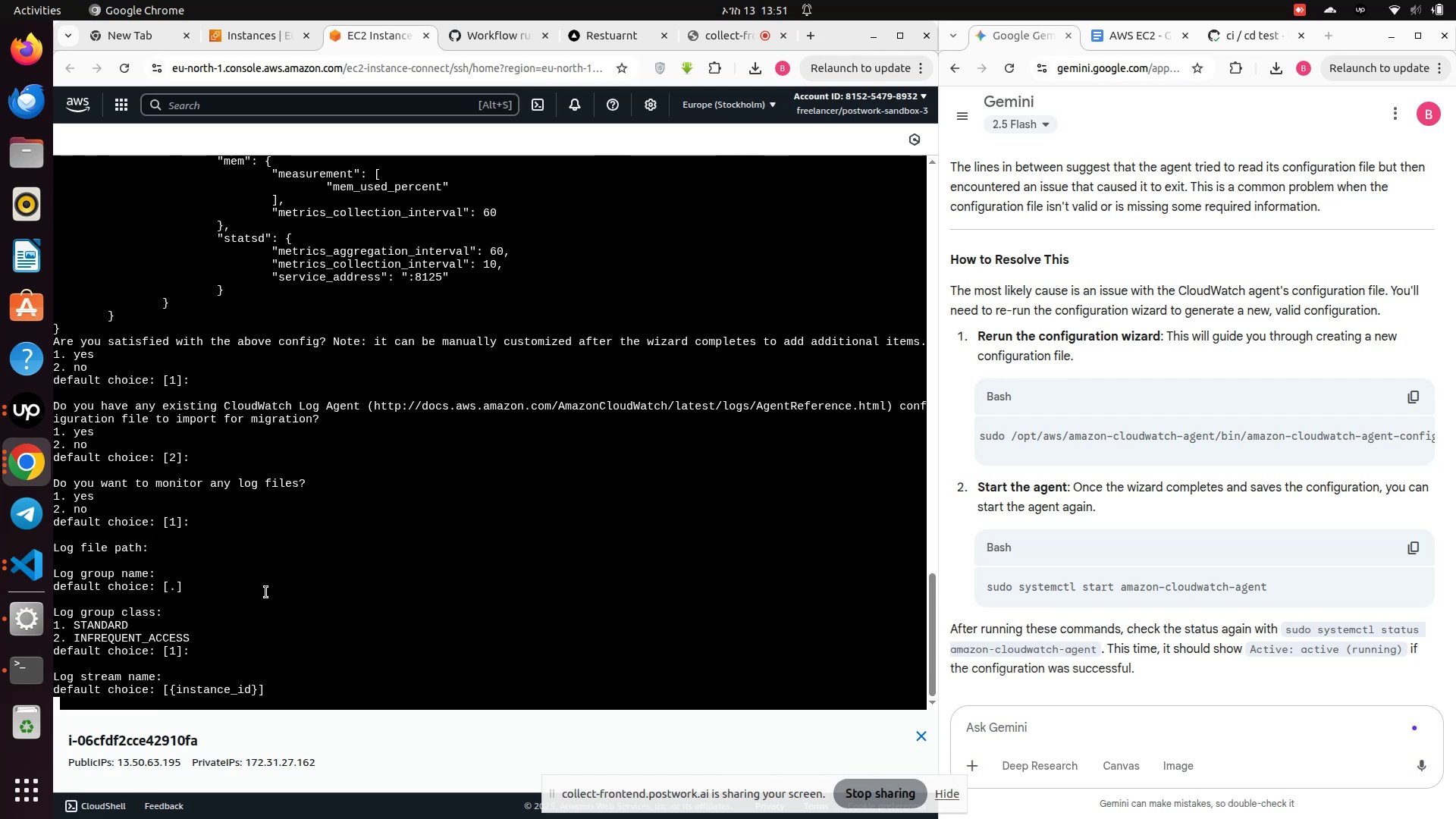 
key(Enter)
 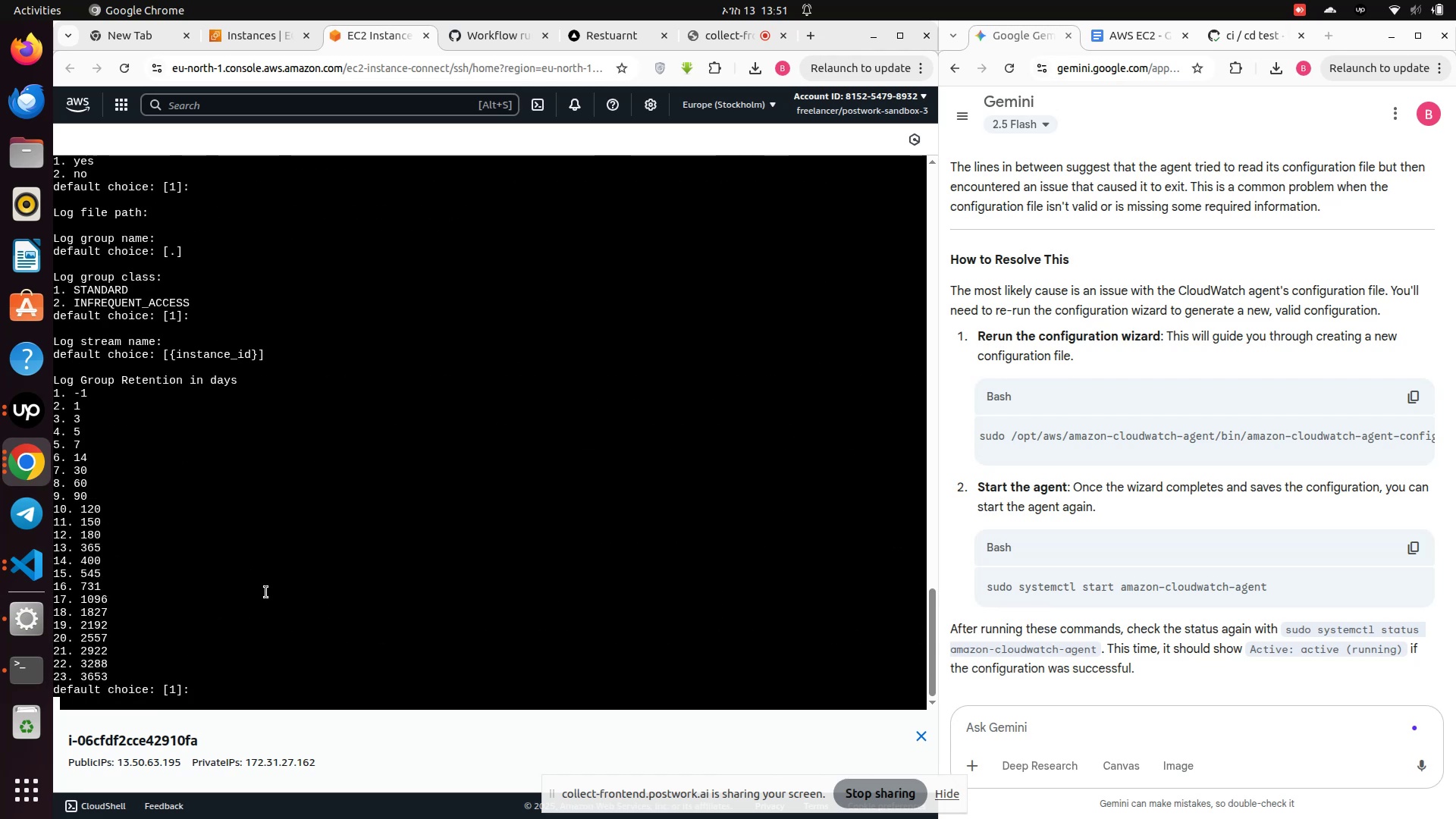 
key(Enter)
 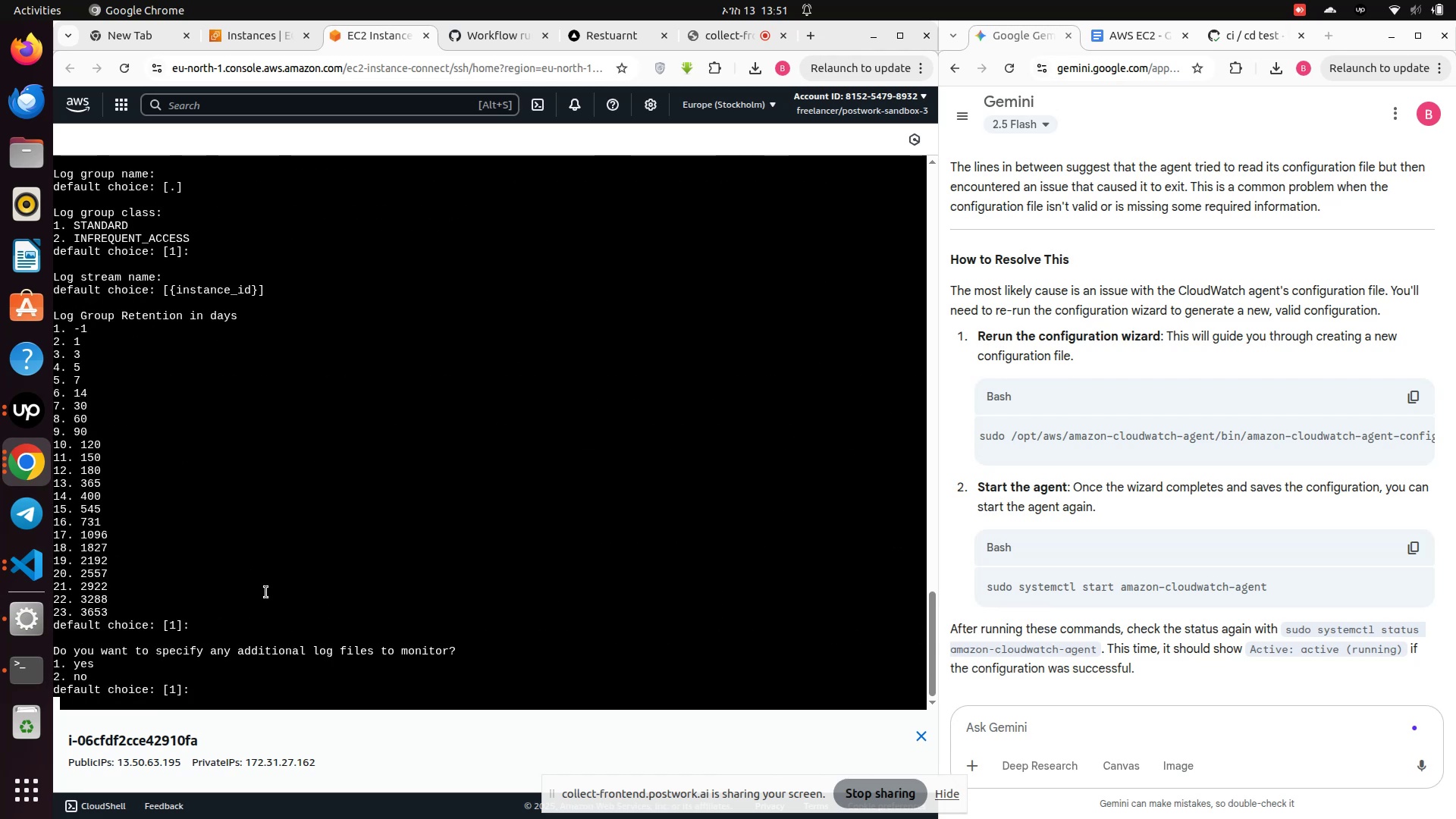 
key(Enter)
 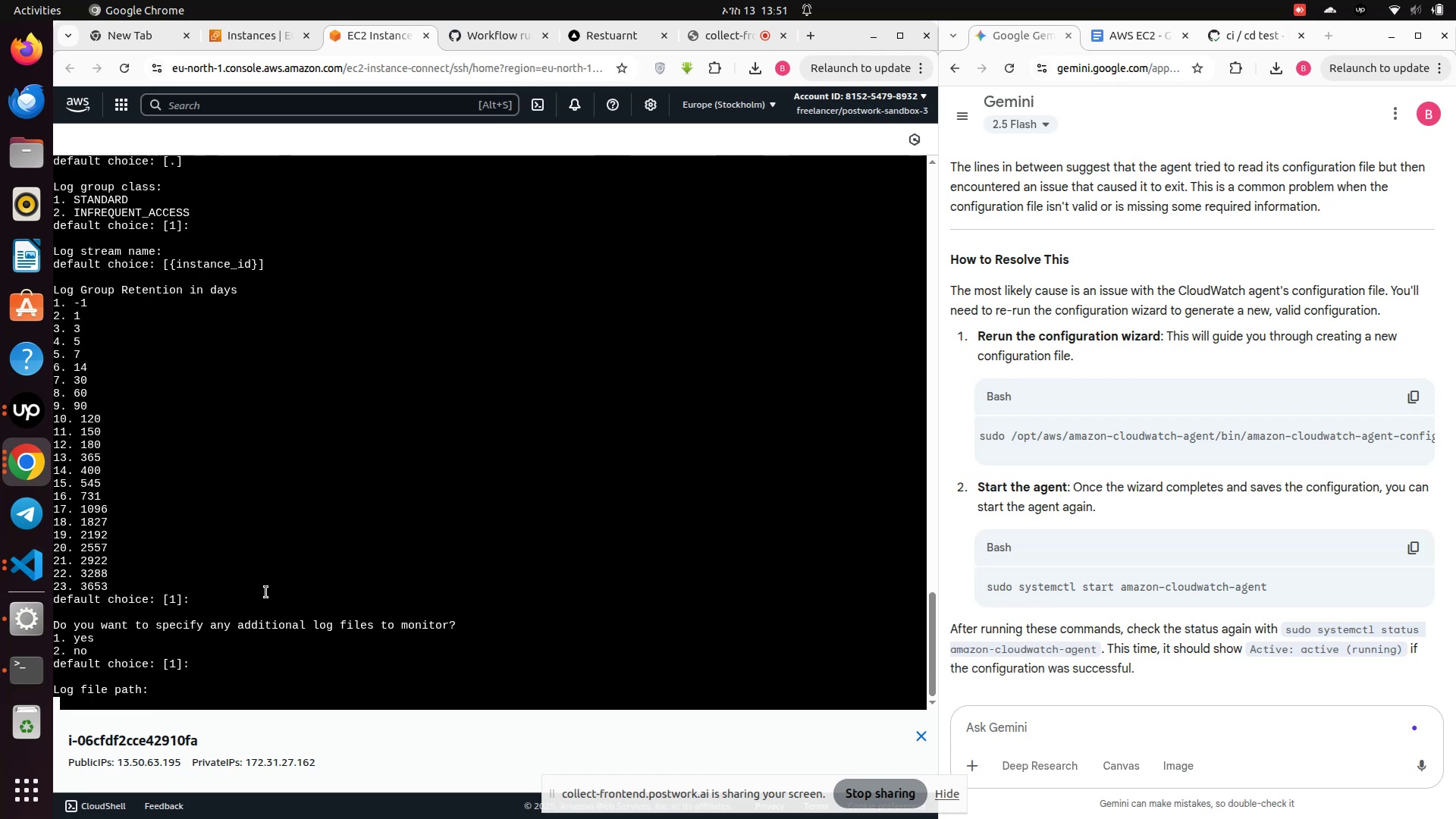 
key(Enter)
 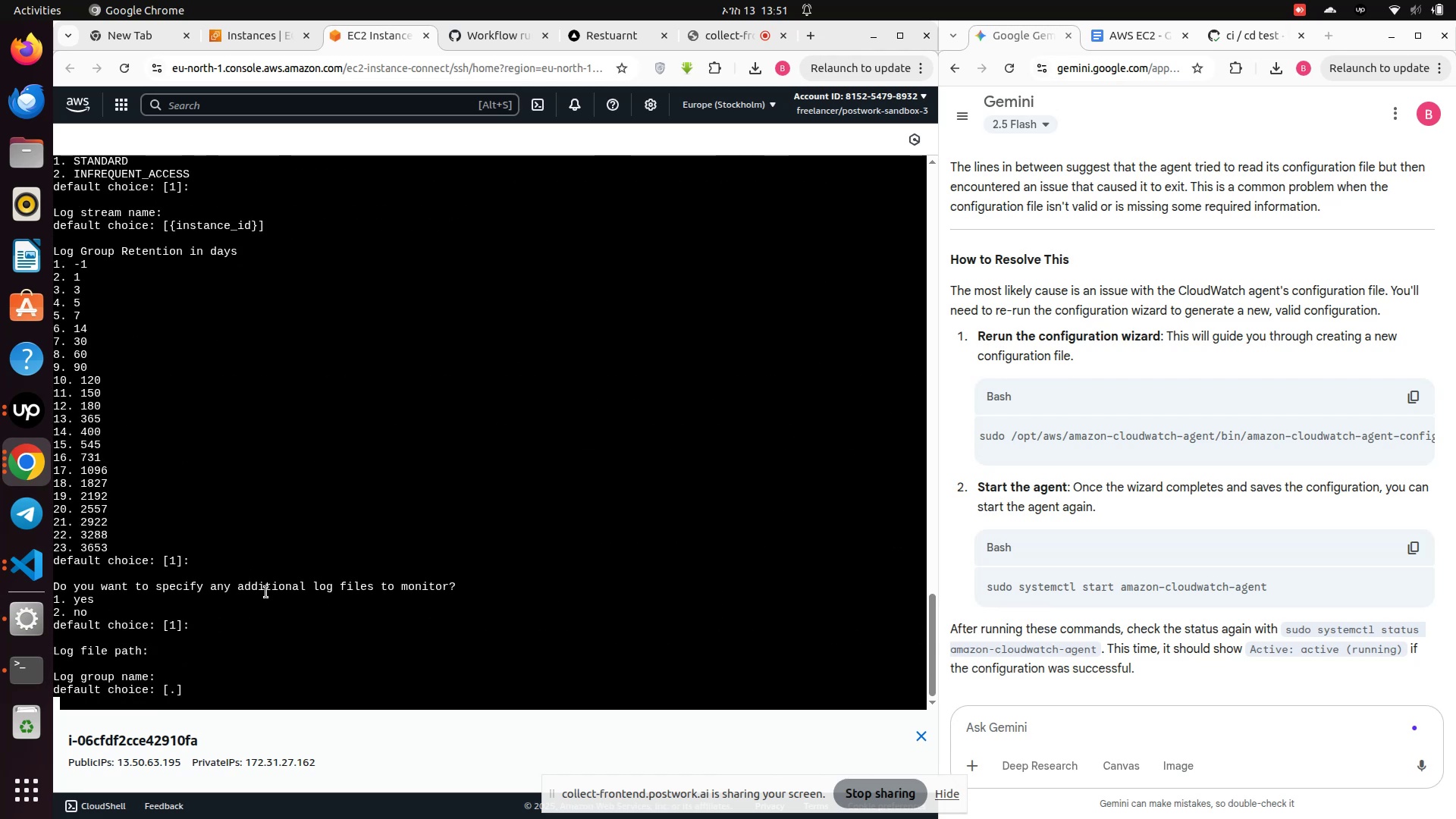 
key(Enter)
 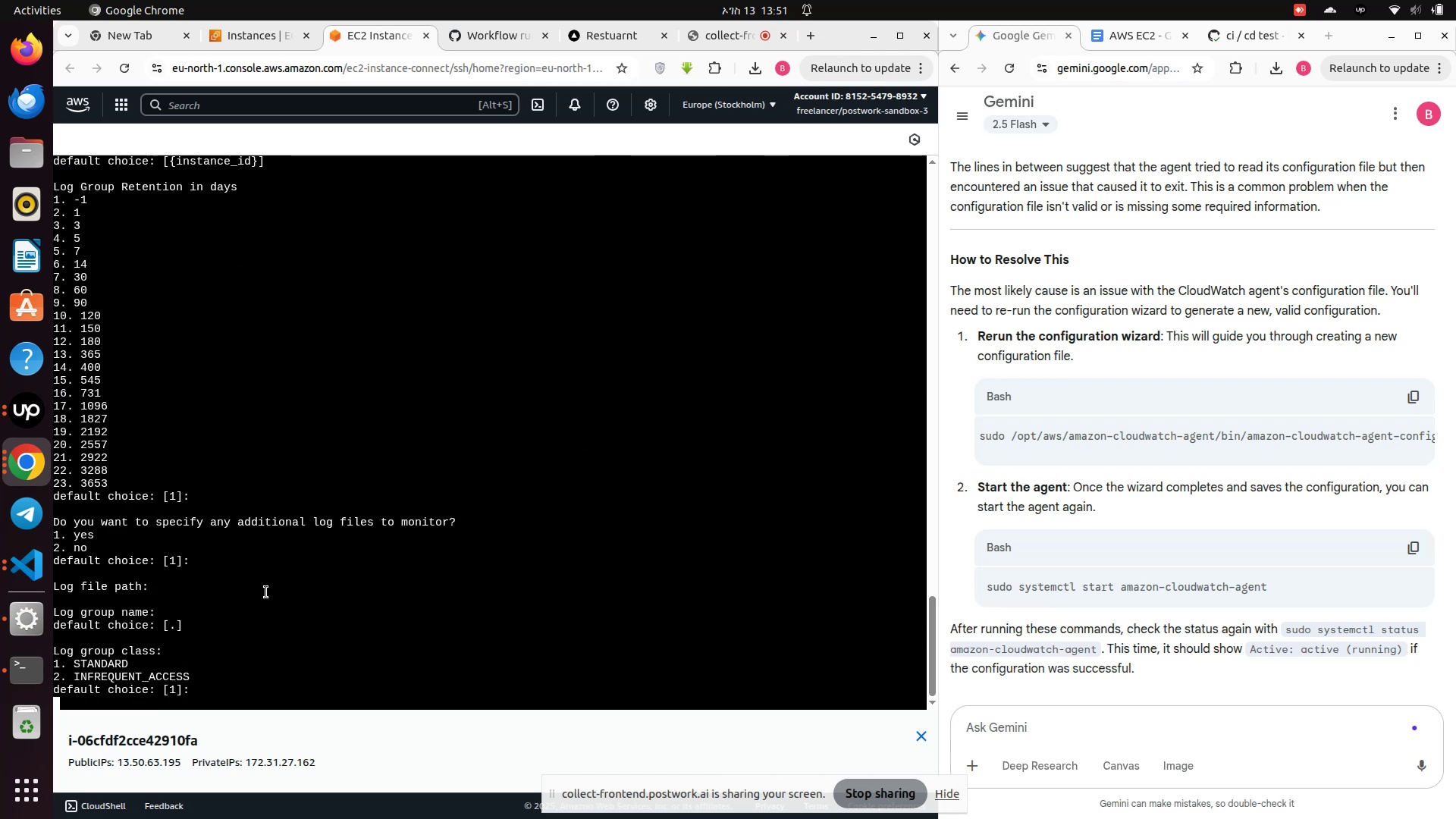 
key(Enter)
 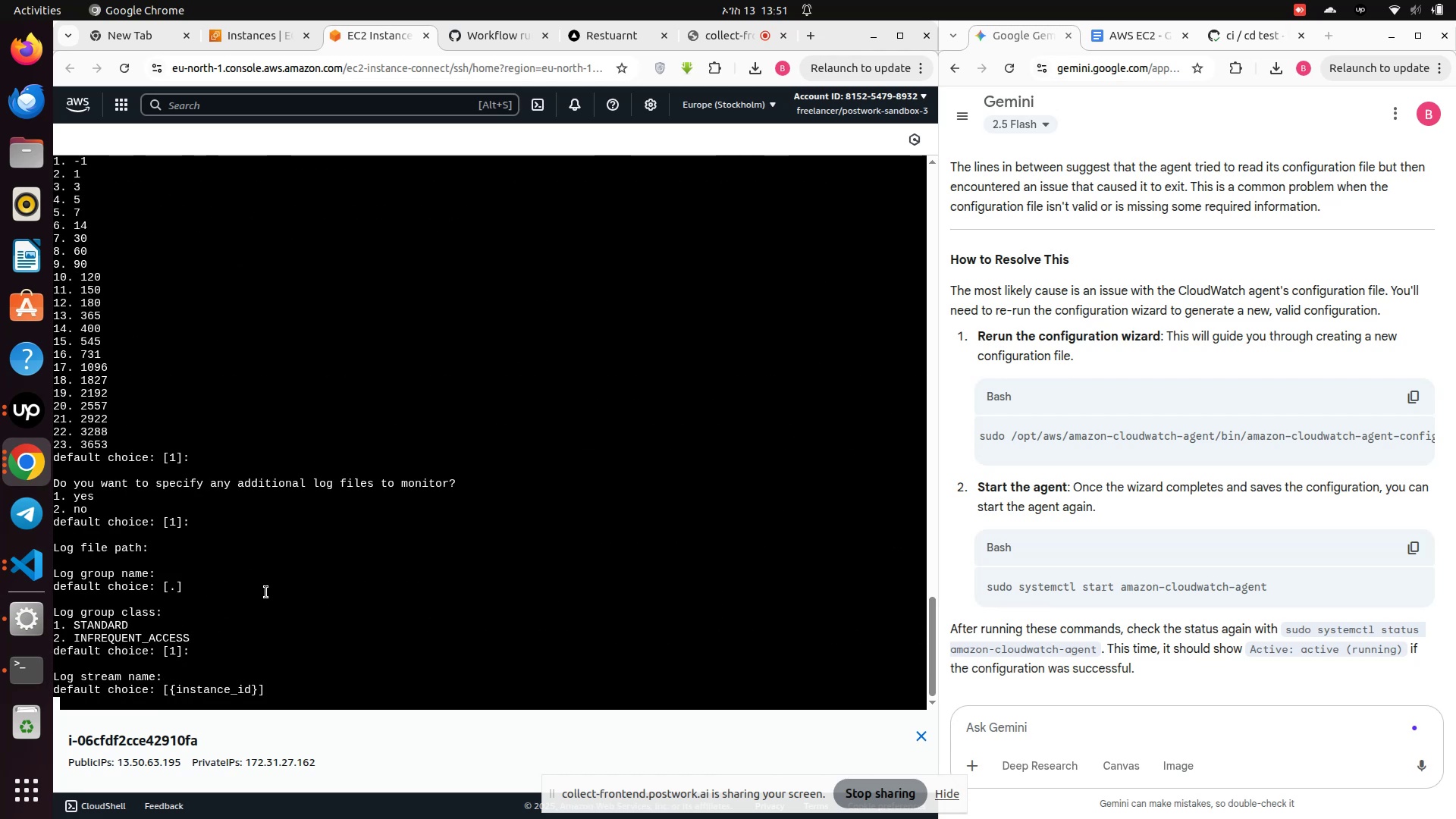 
key(Enter)
 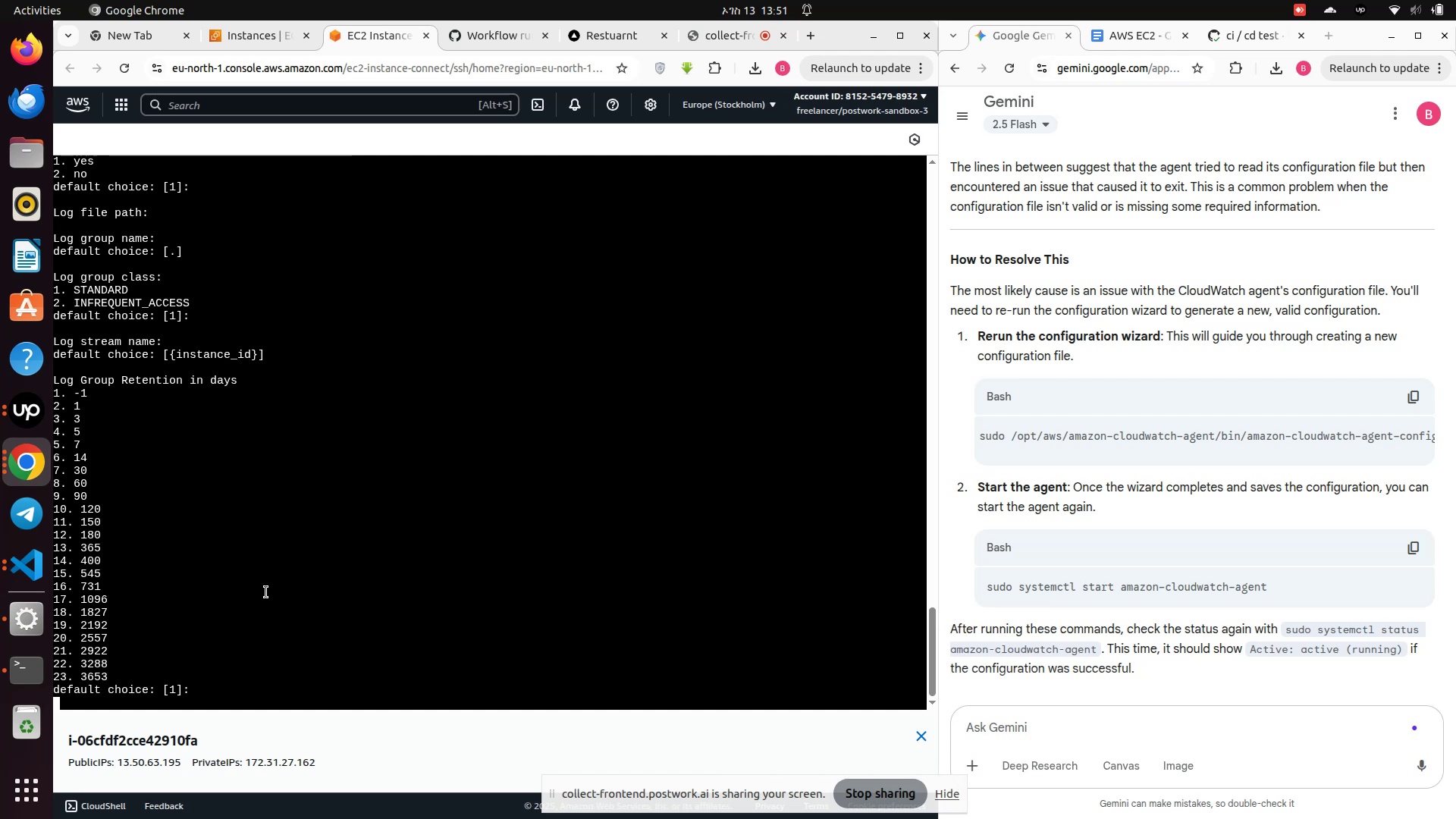 
key(Enter)
 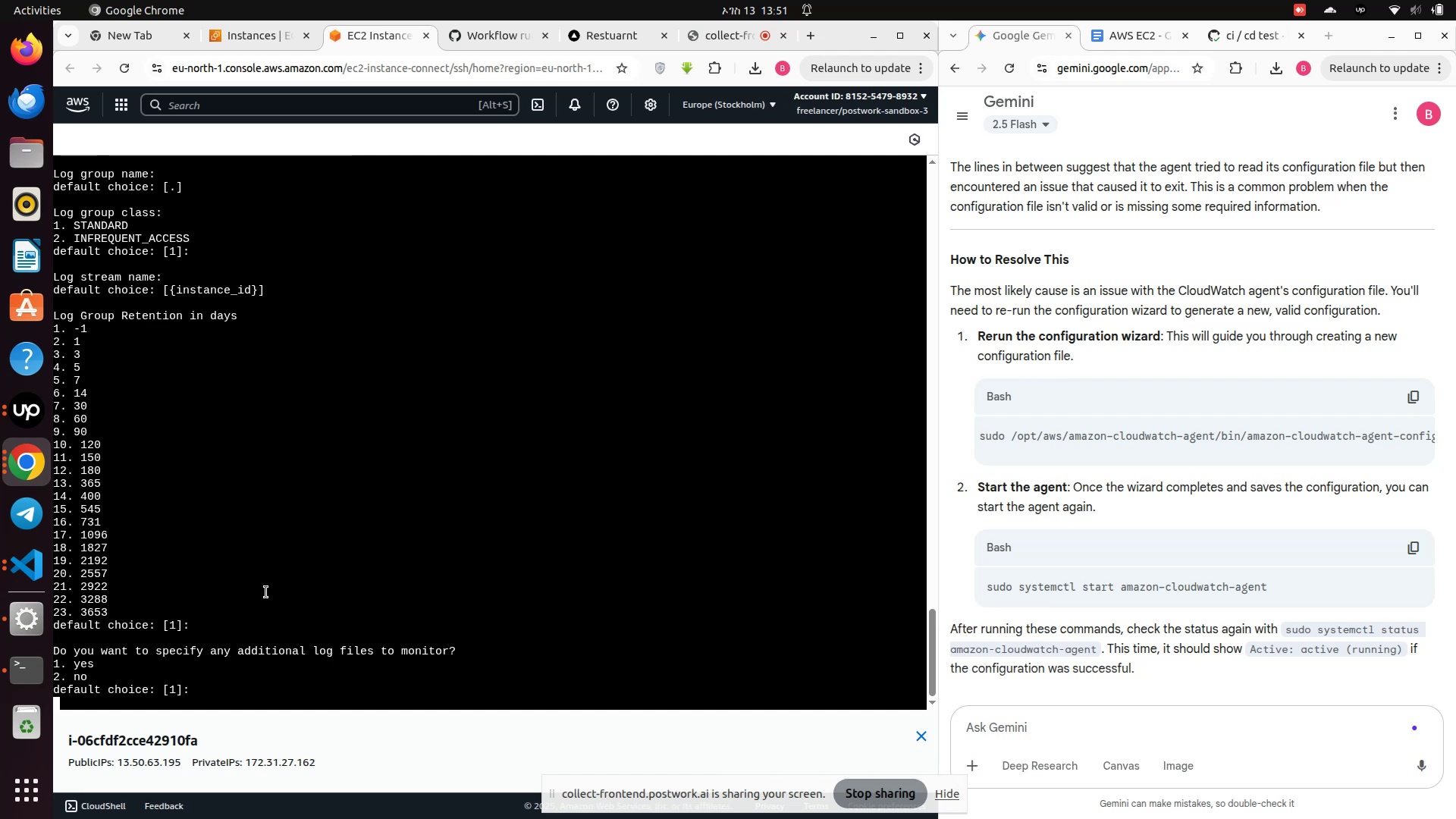 
key(Enter)
 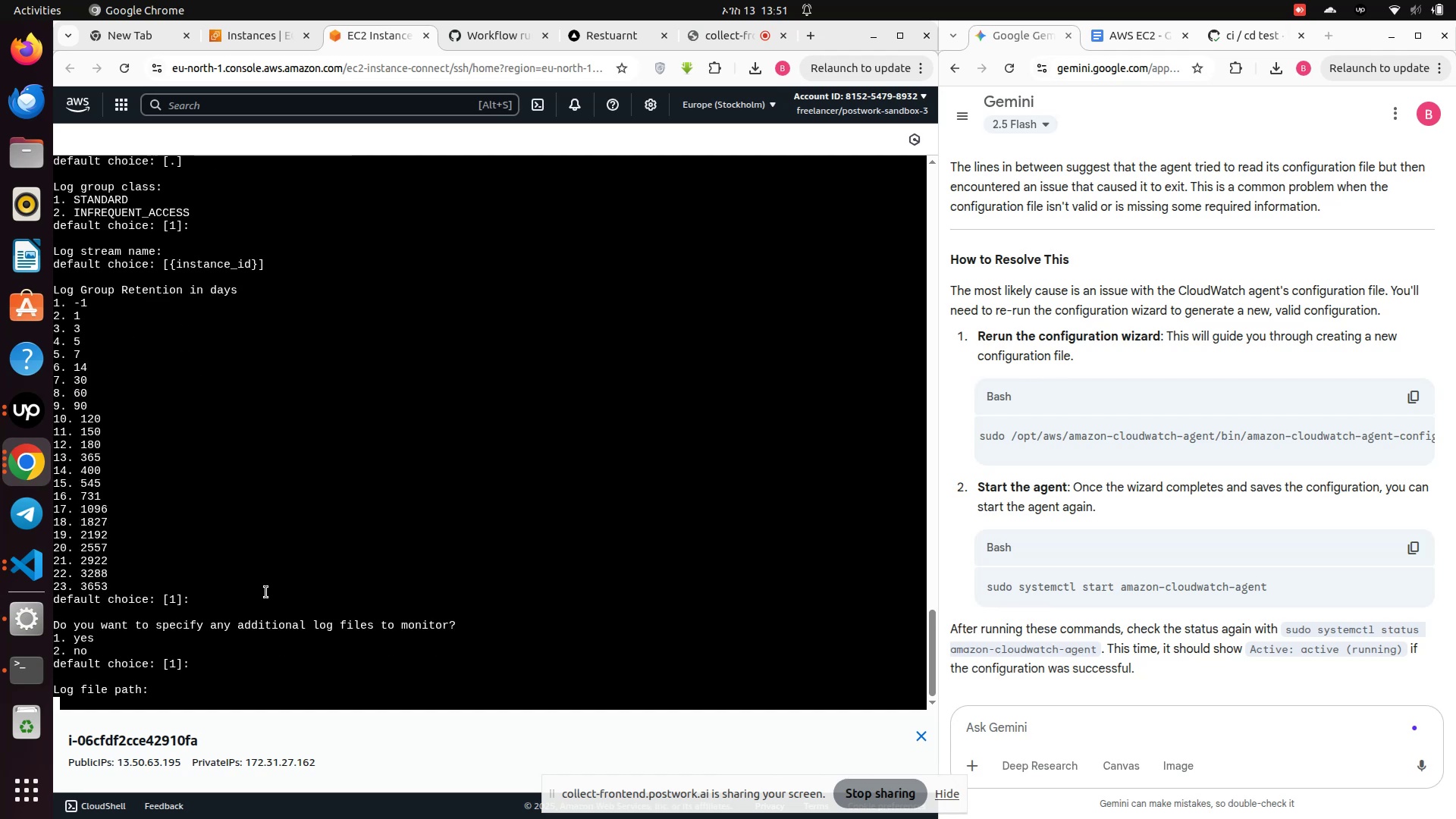 
key(Enter)
 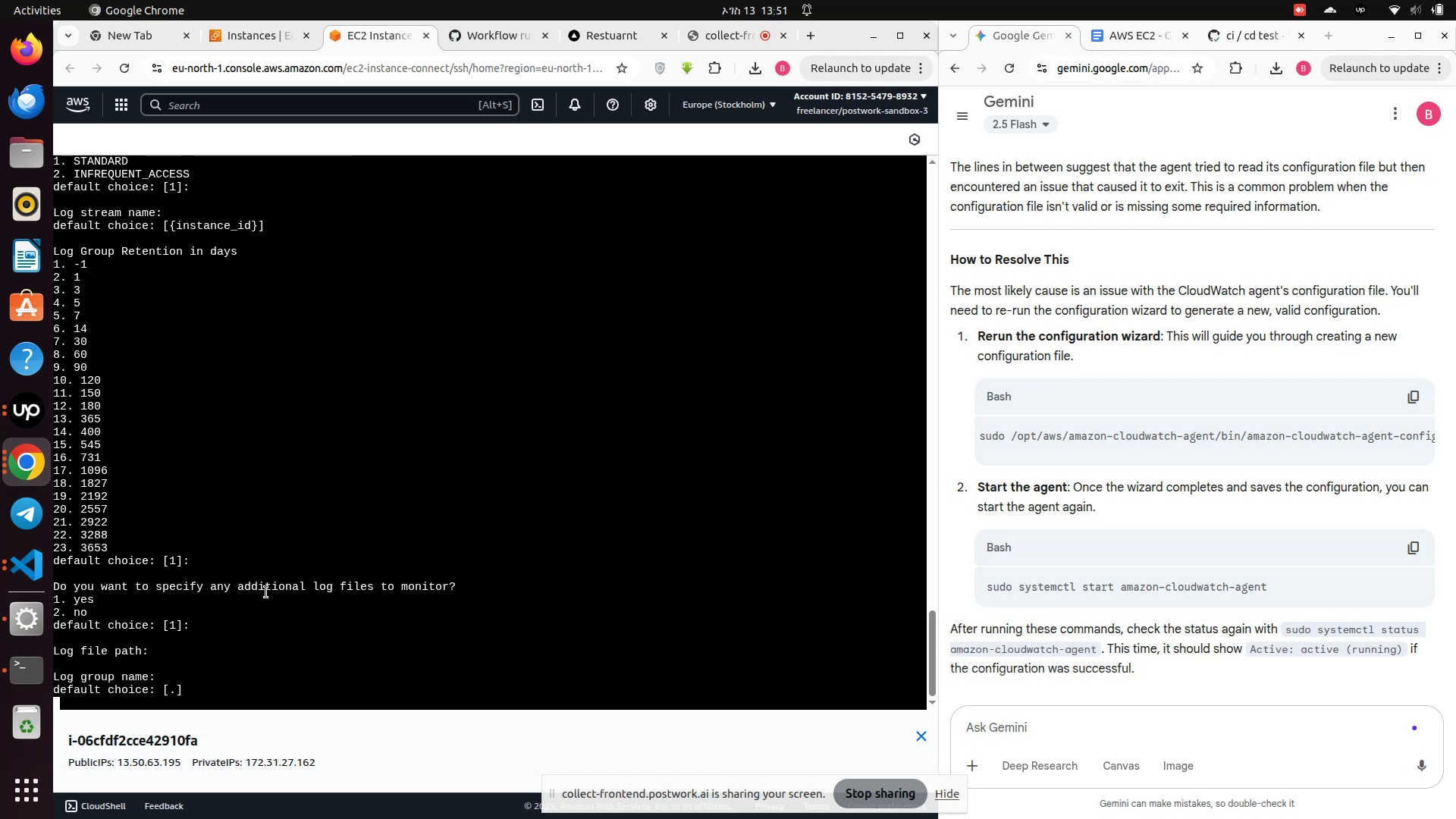 
key(Enter)
 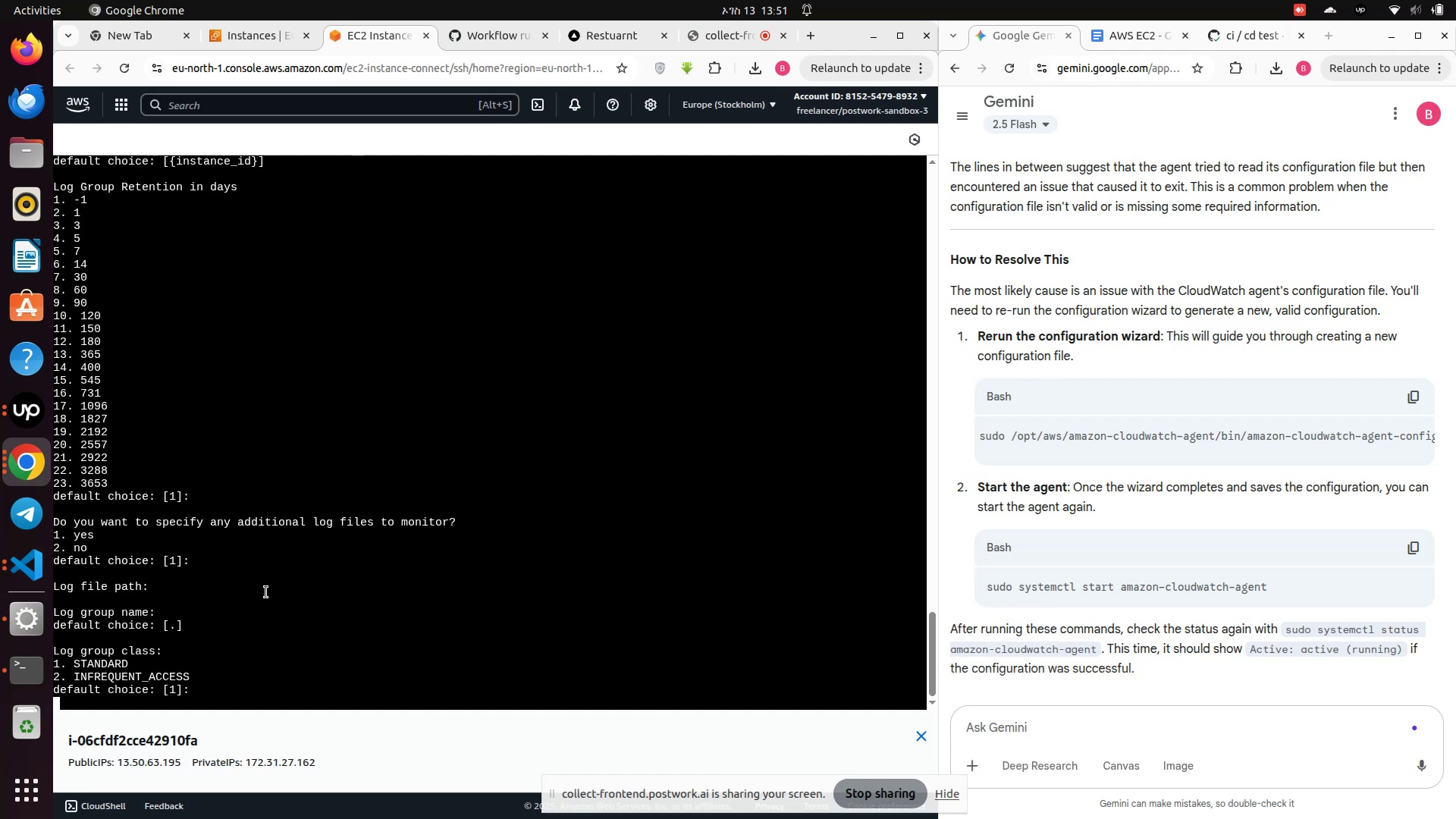 
key(Enter)
 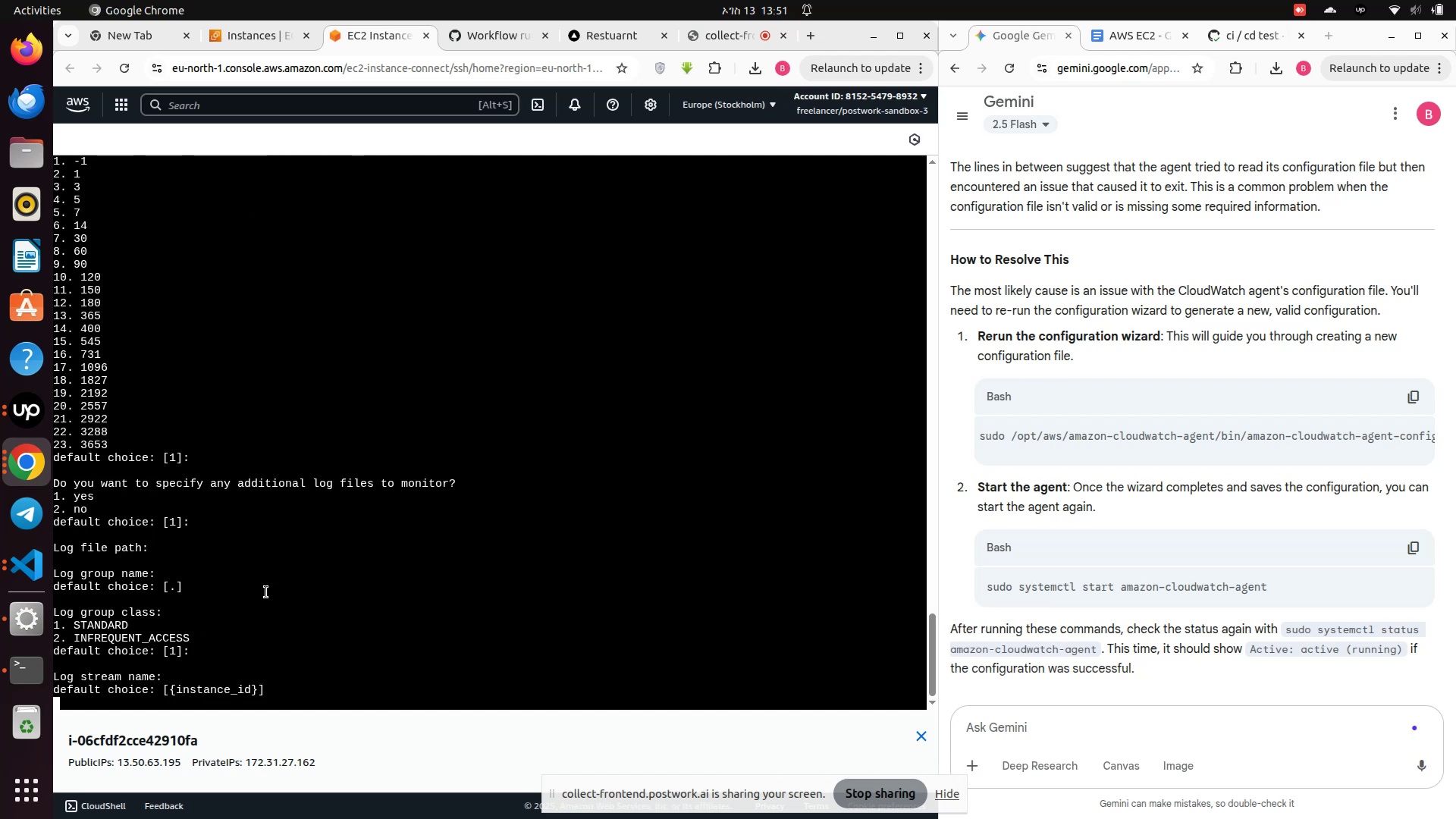 
key(Enter)
 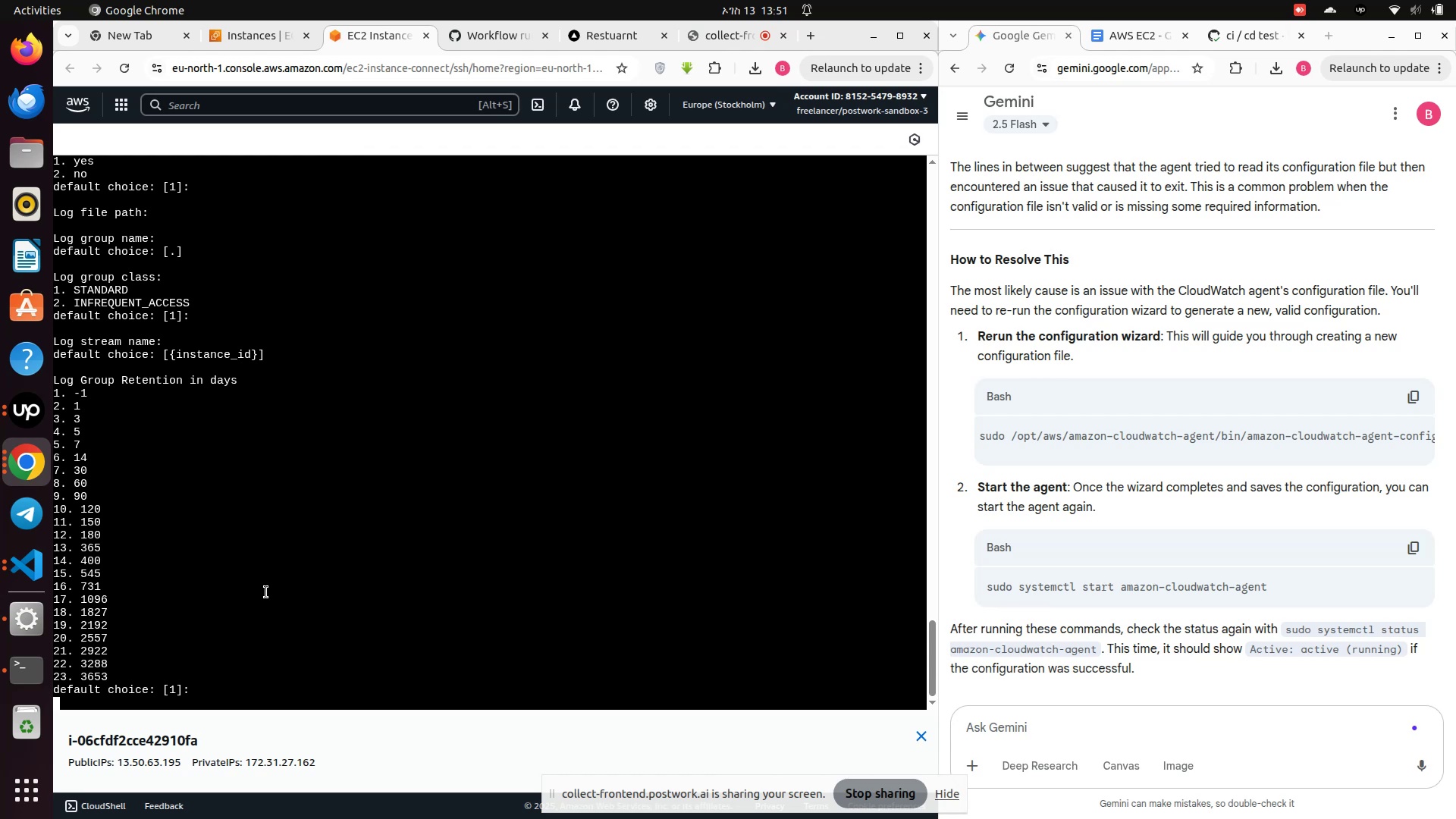 
wait(6.98)
 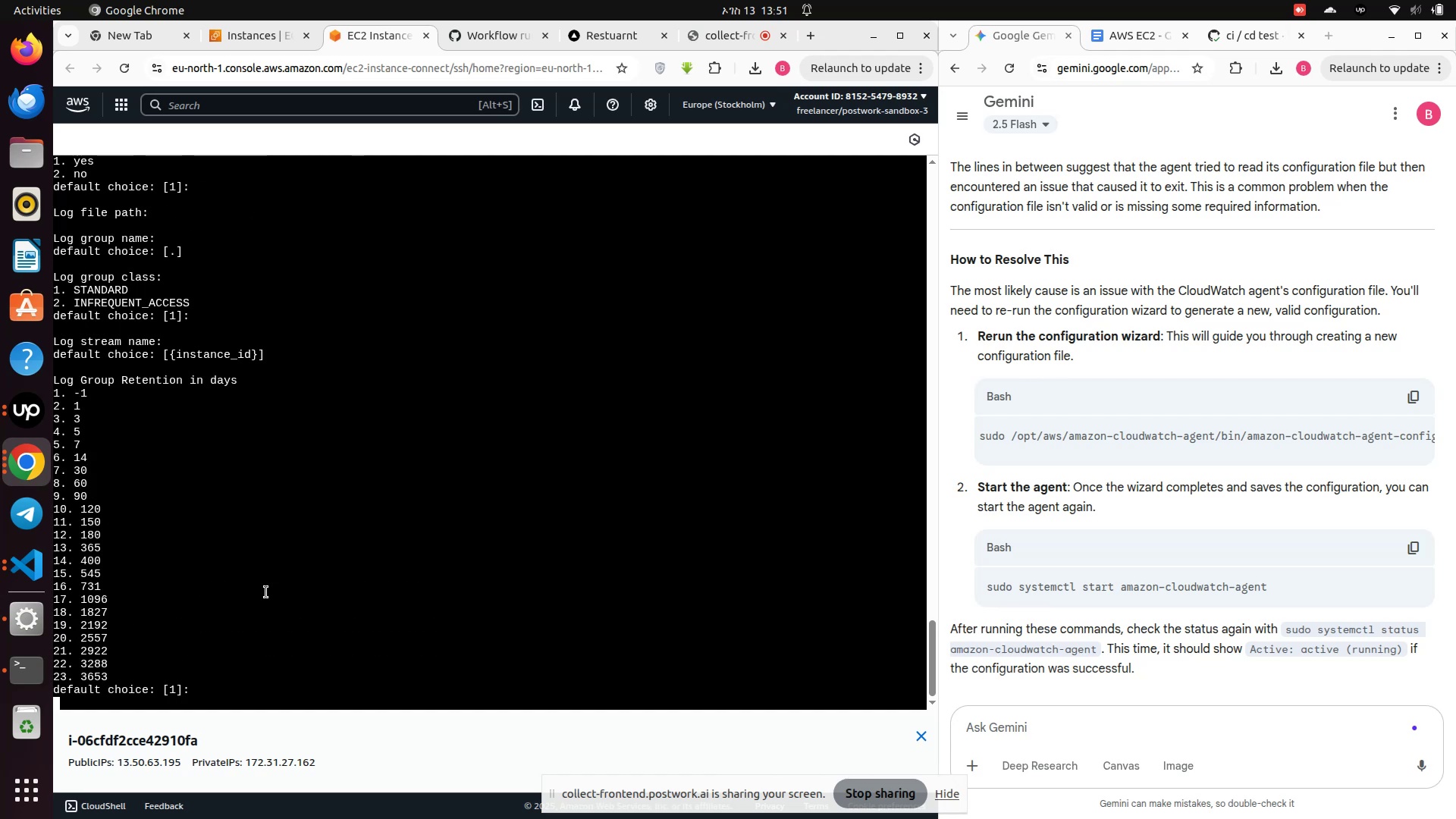 
key(Enter)
 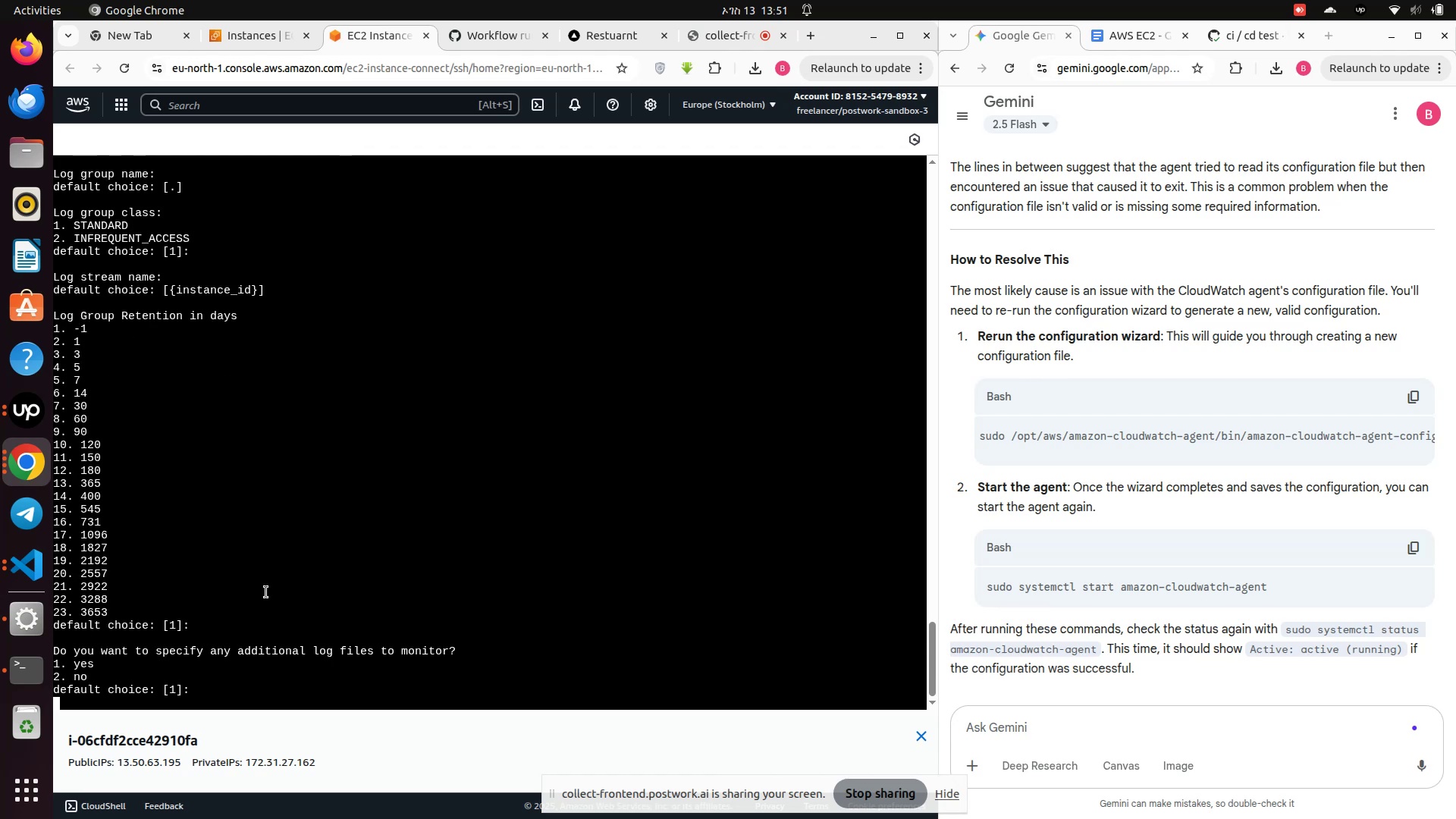 
key(Enter)
 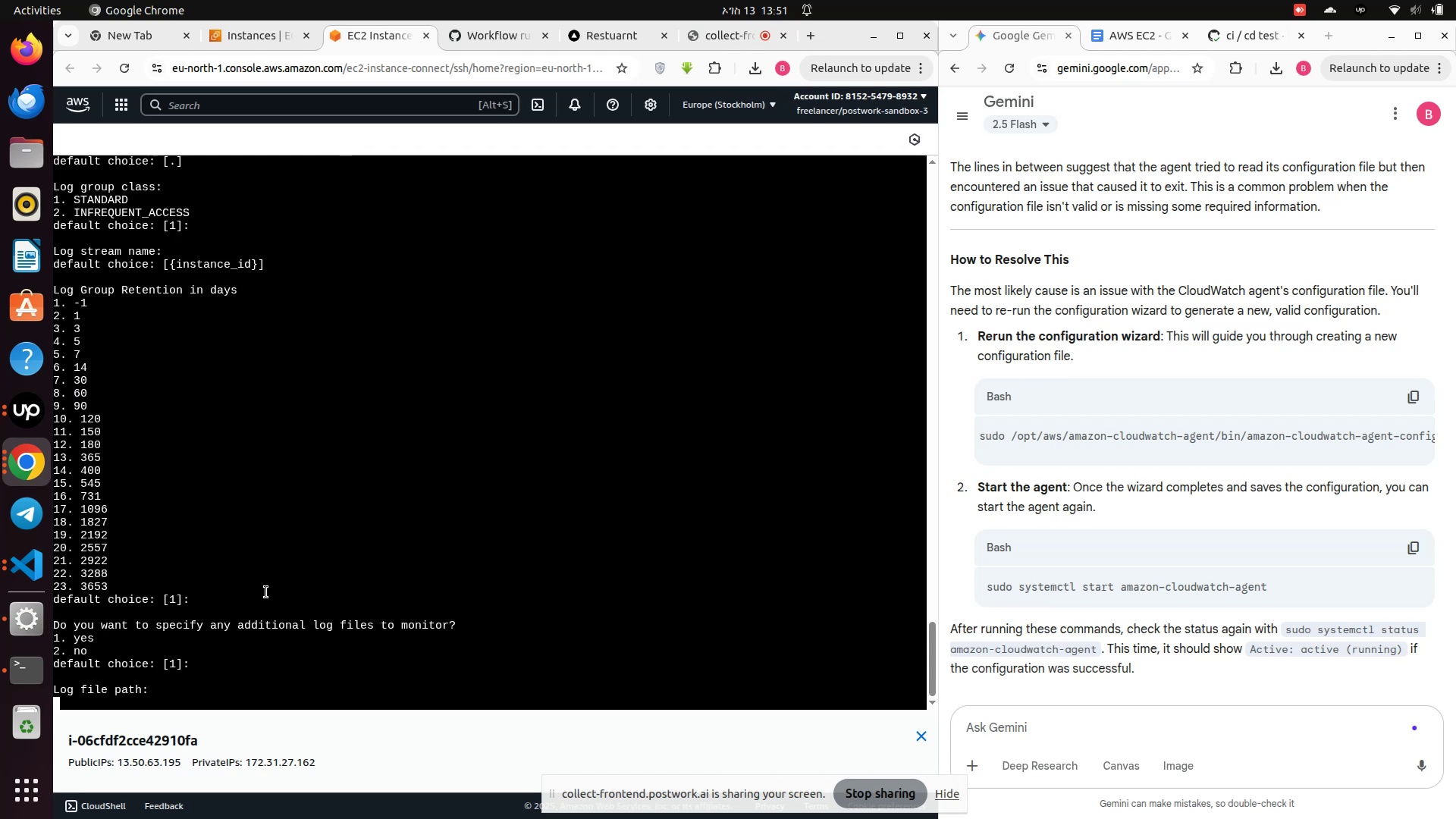 
key(Enter)
 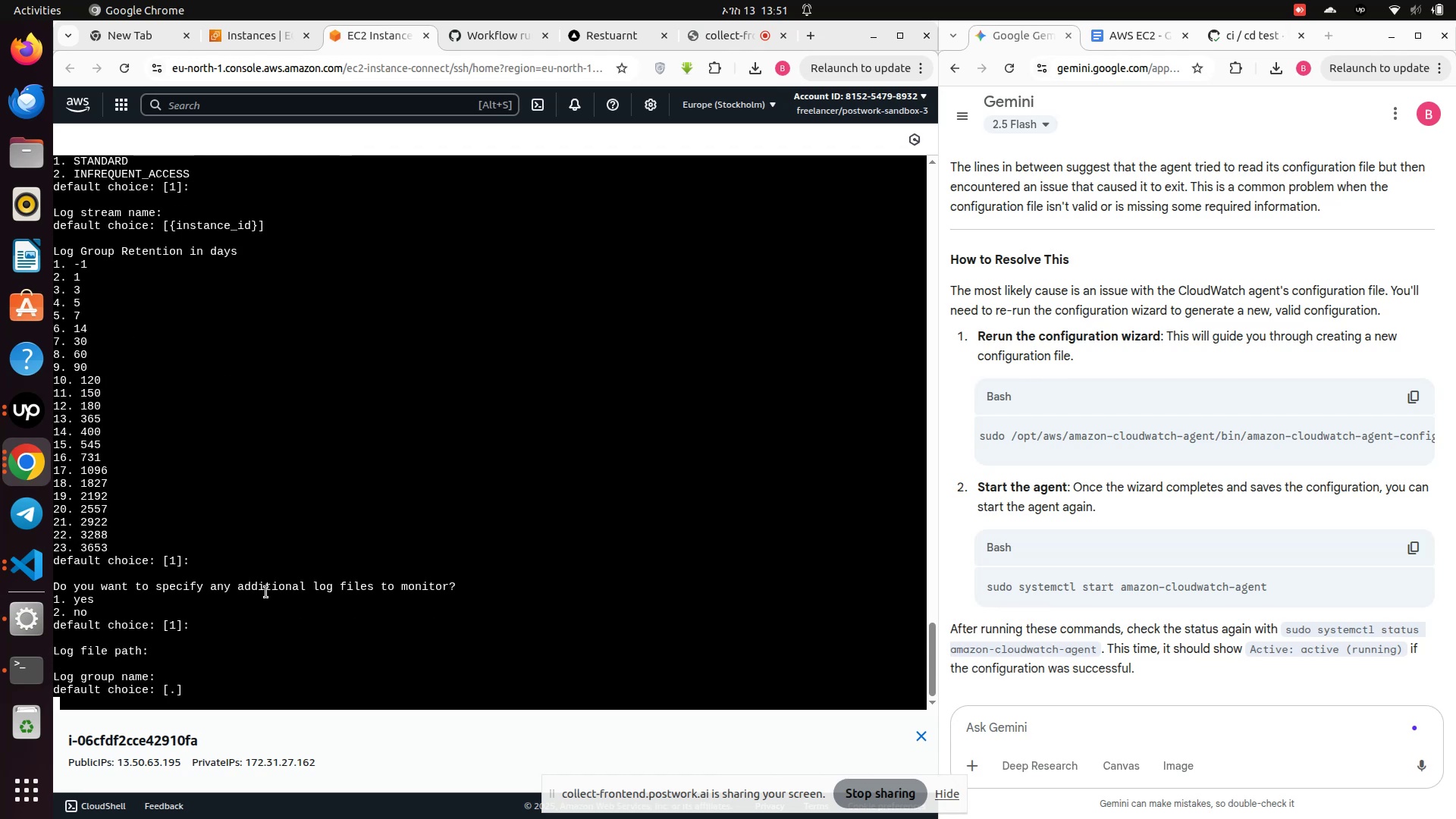 
key(Enter)
 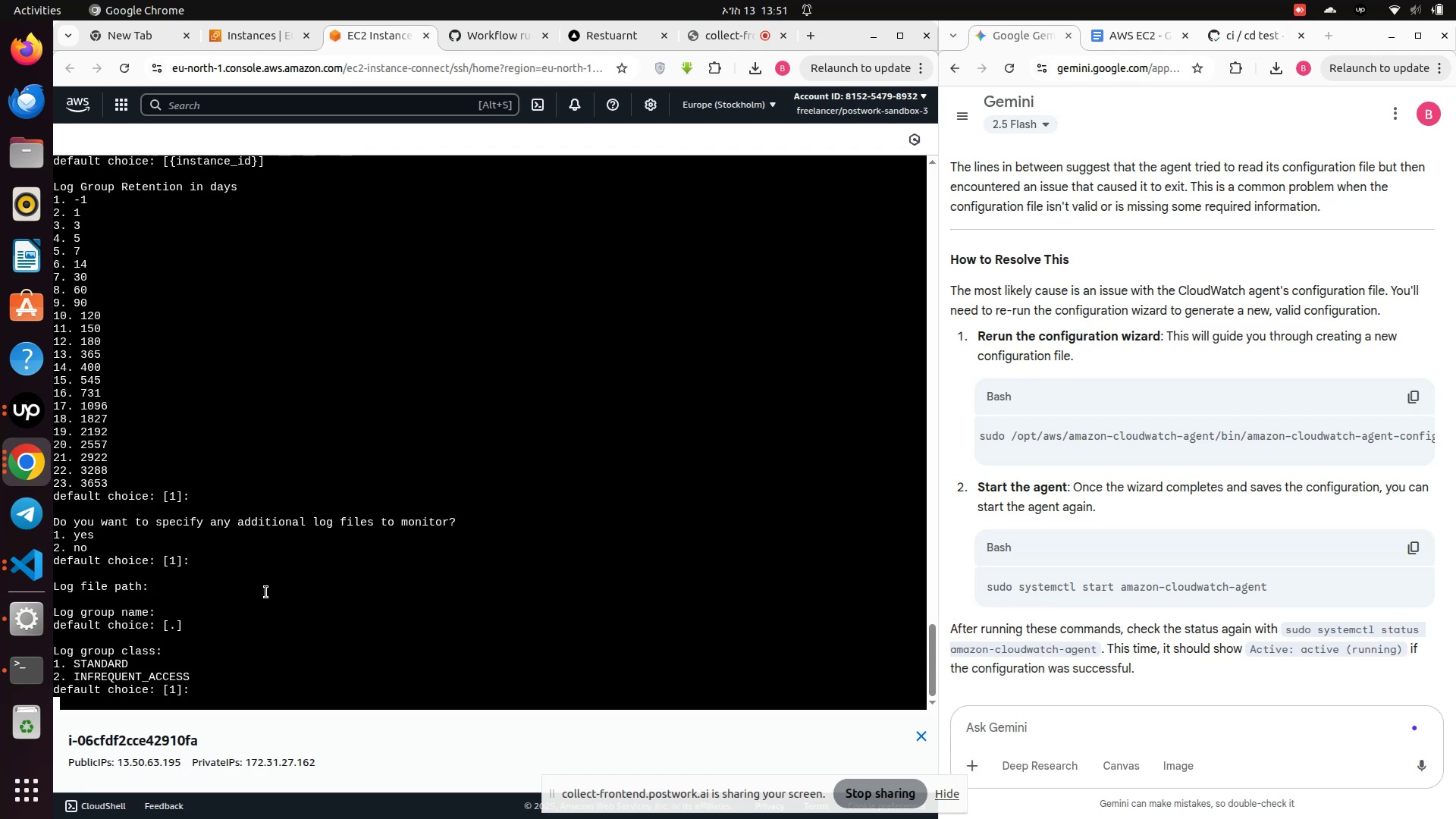 
key(Enter)
 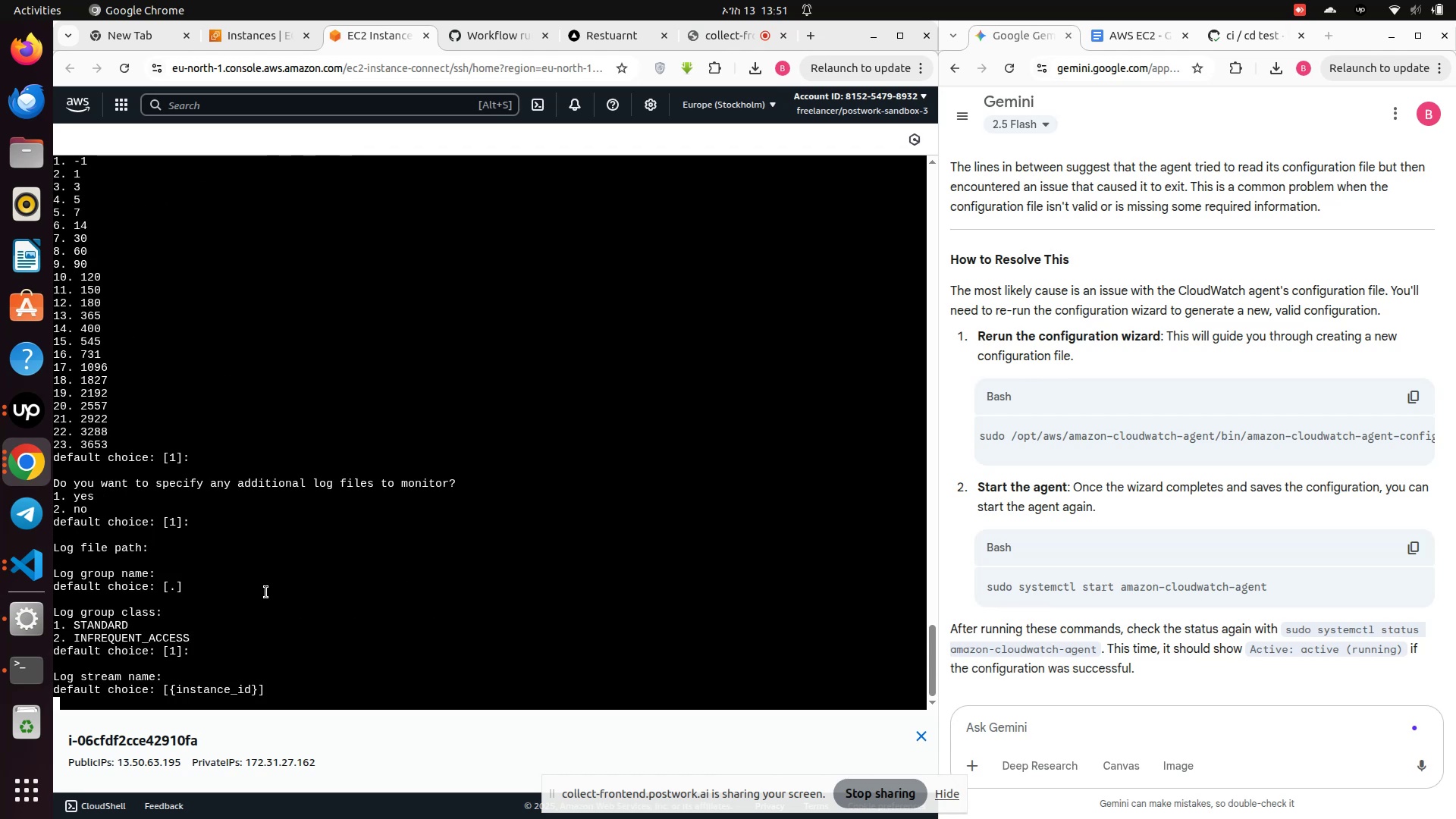 
key(Enter)
 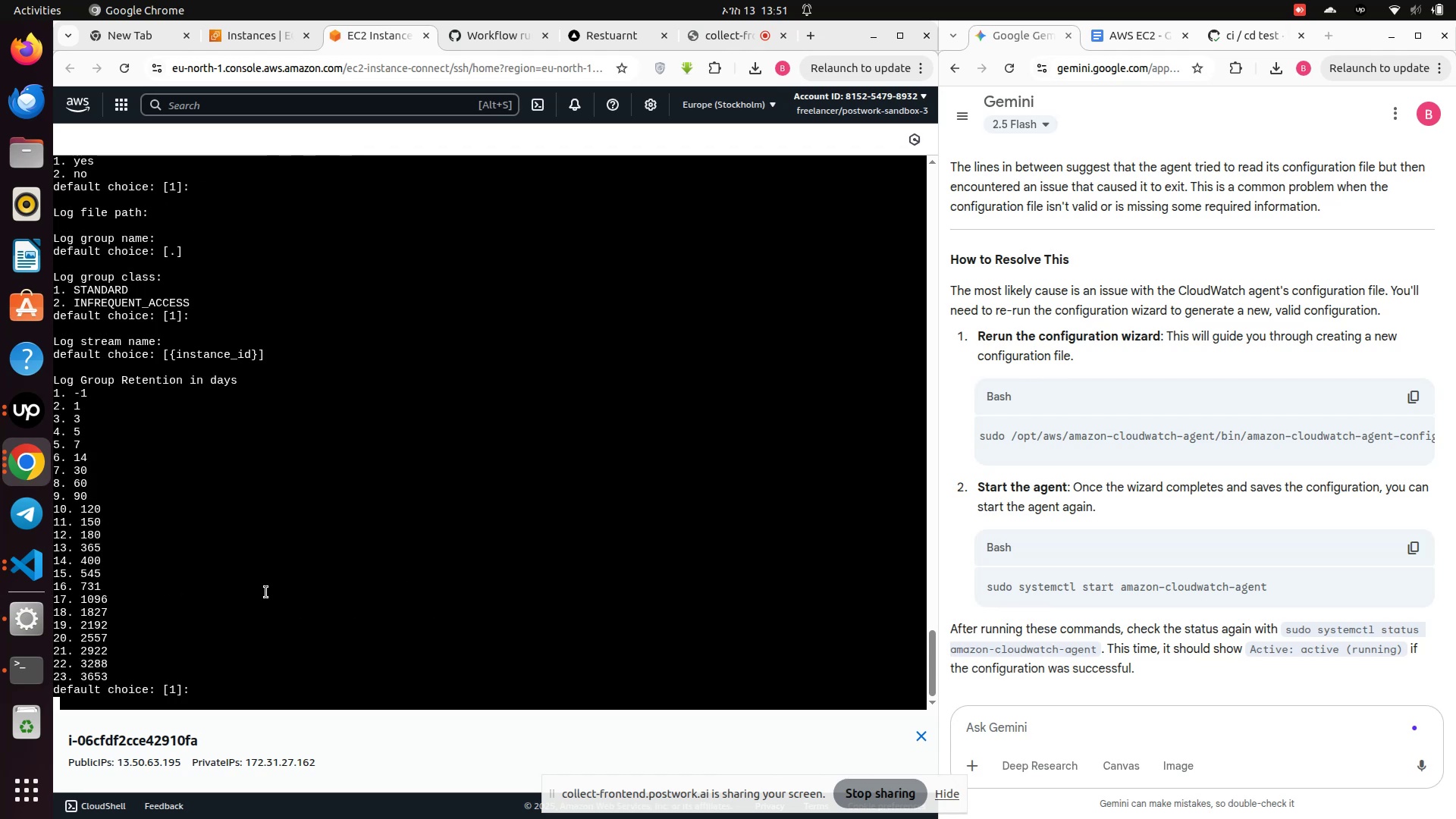 
key(Enter)
 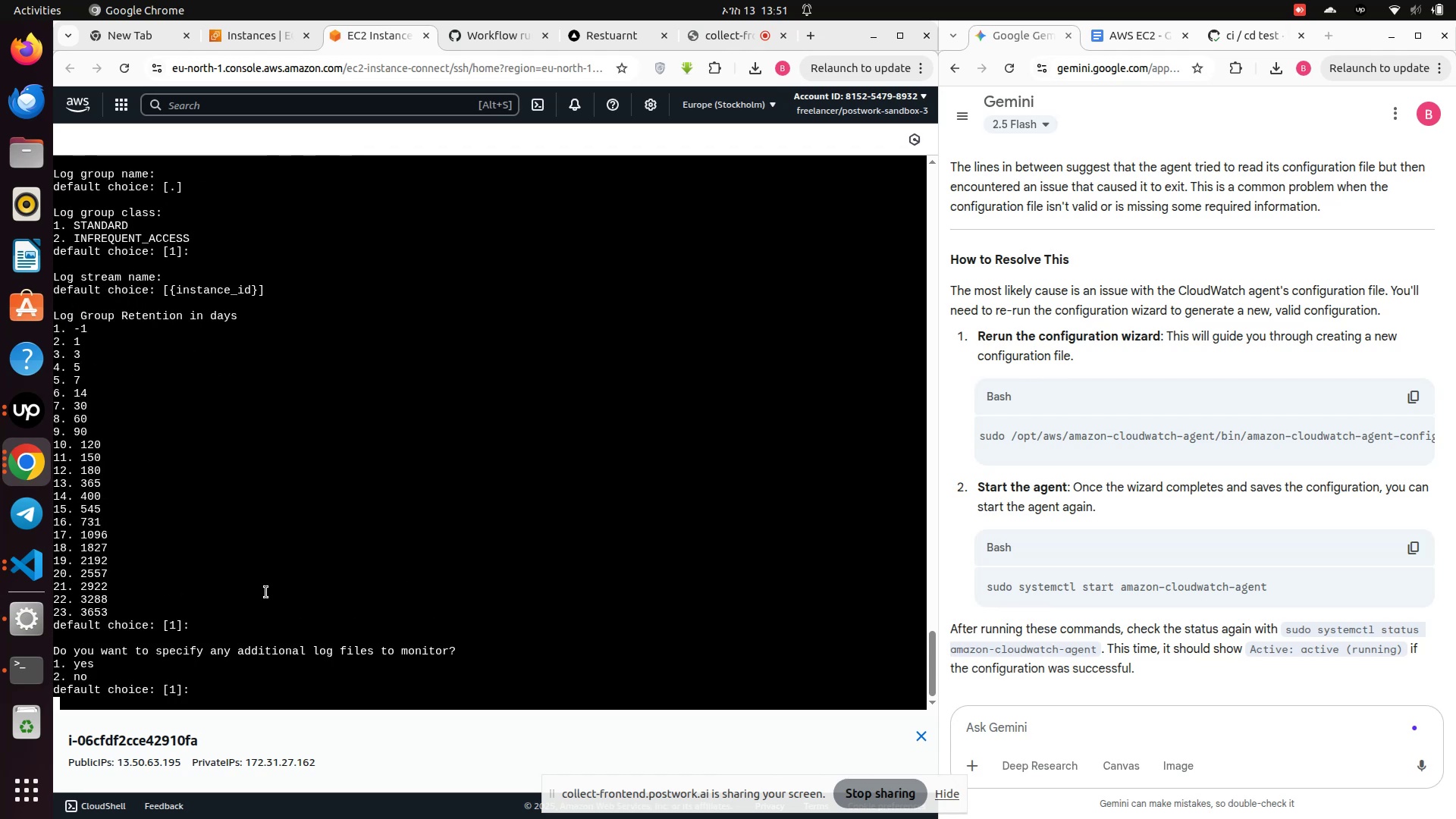 
key(Enter)
 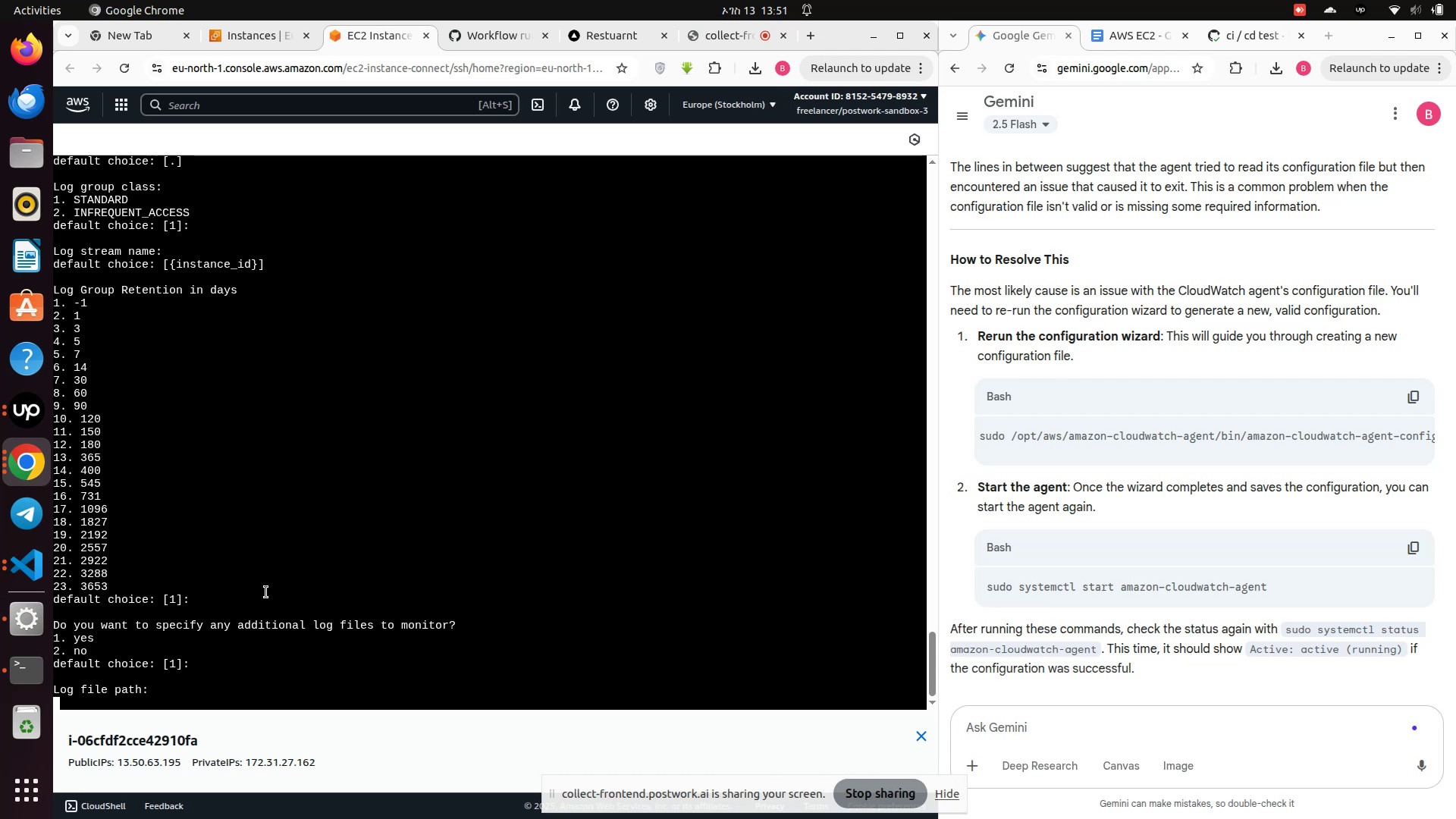 
key(Enter)
 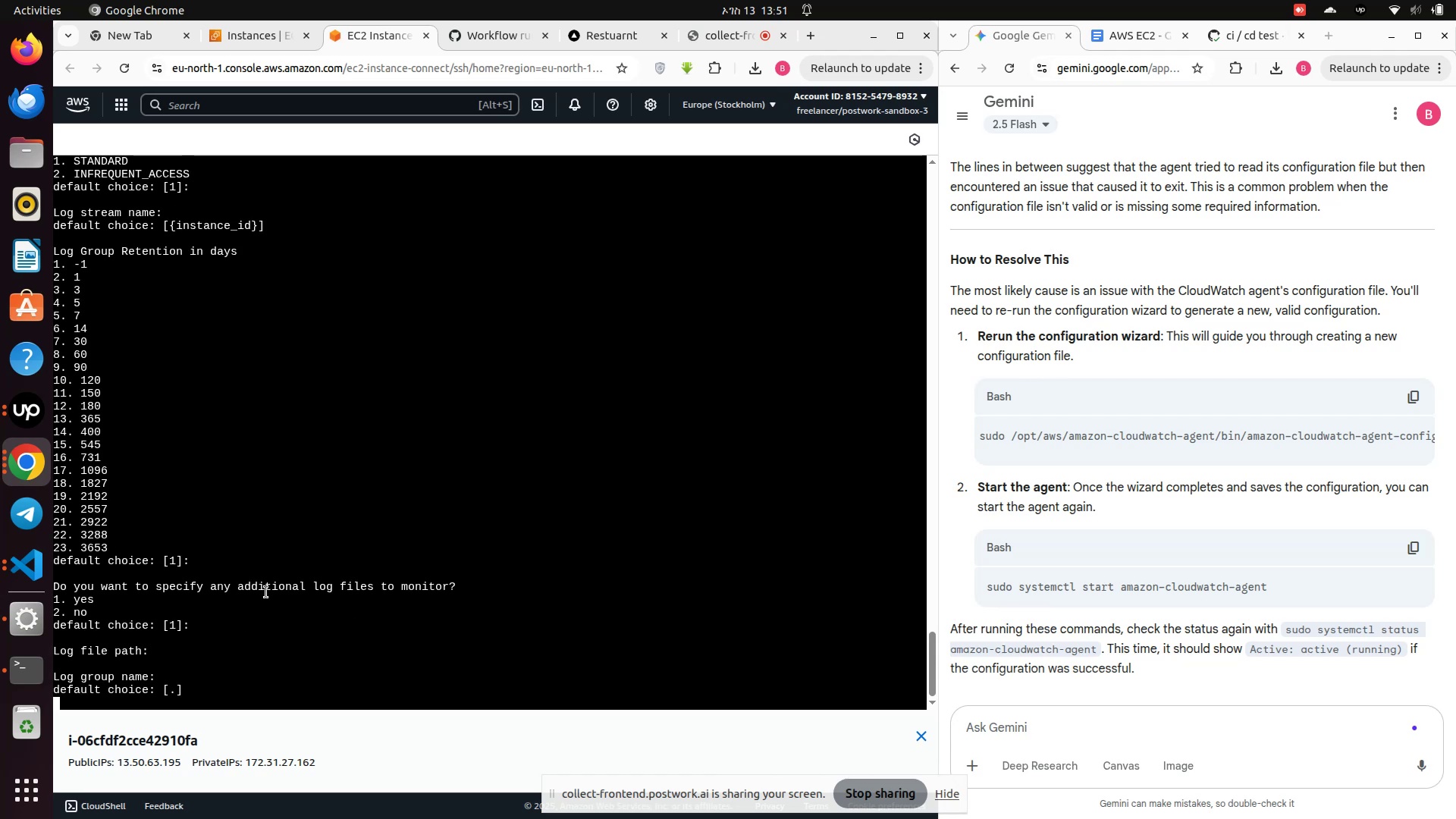 
key(Enter)
 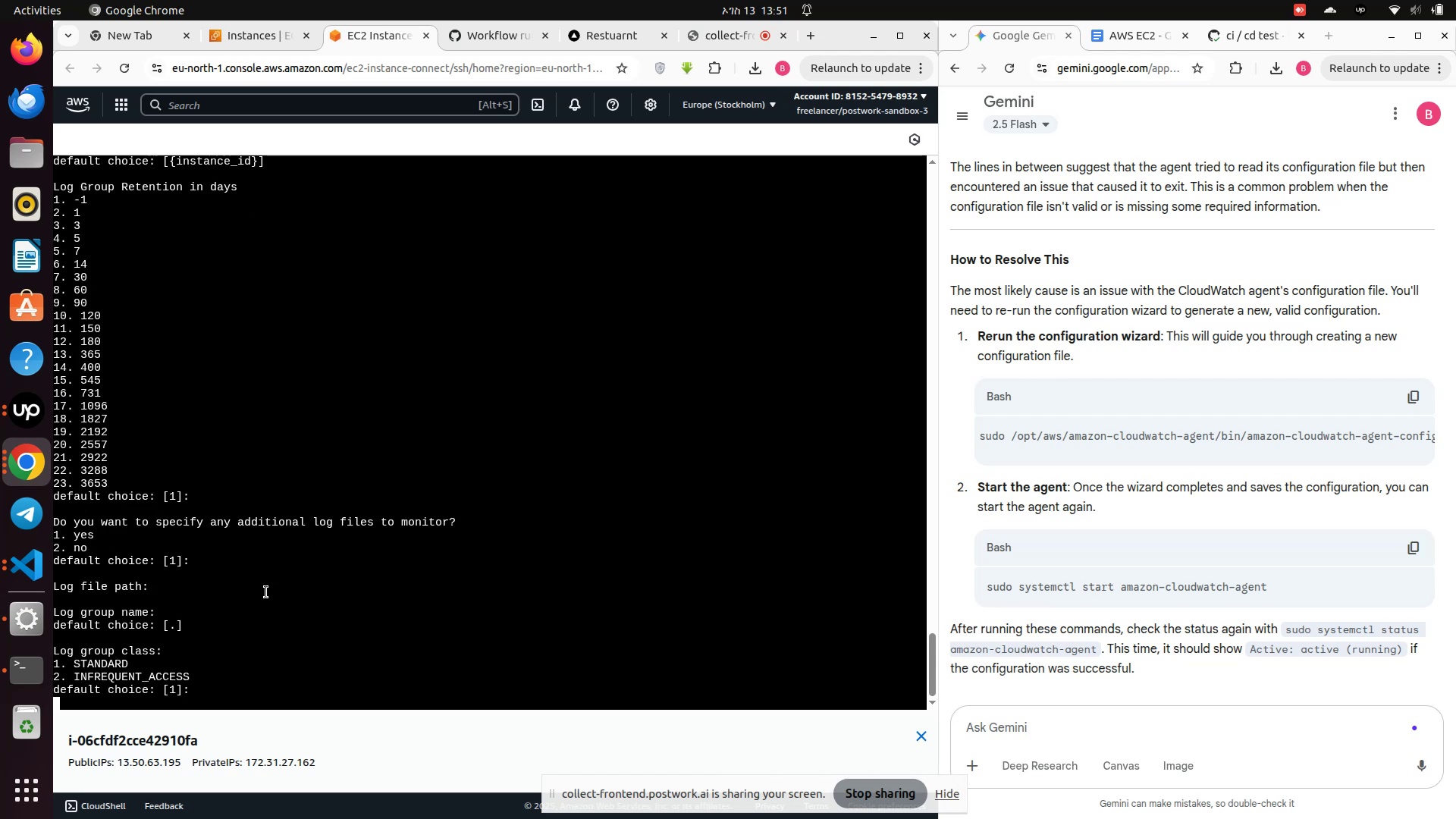 
key(Enter)
 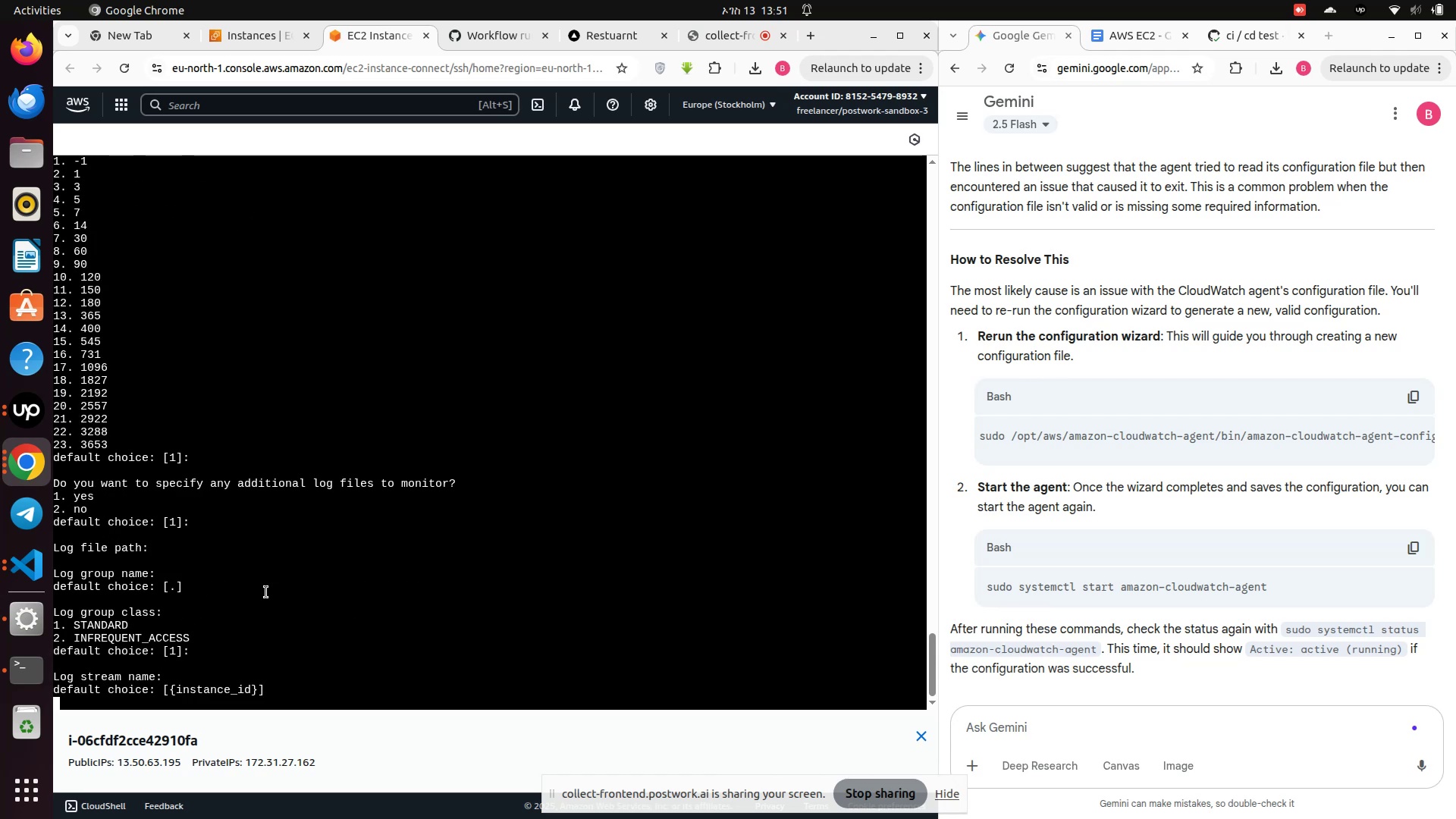 
key(Enter)
 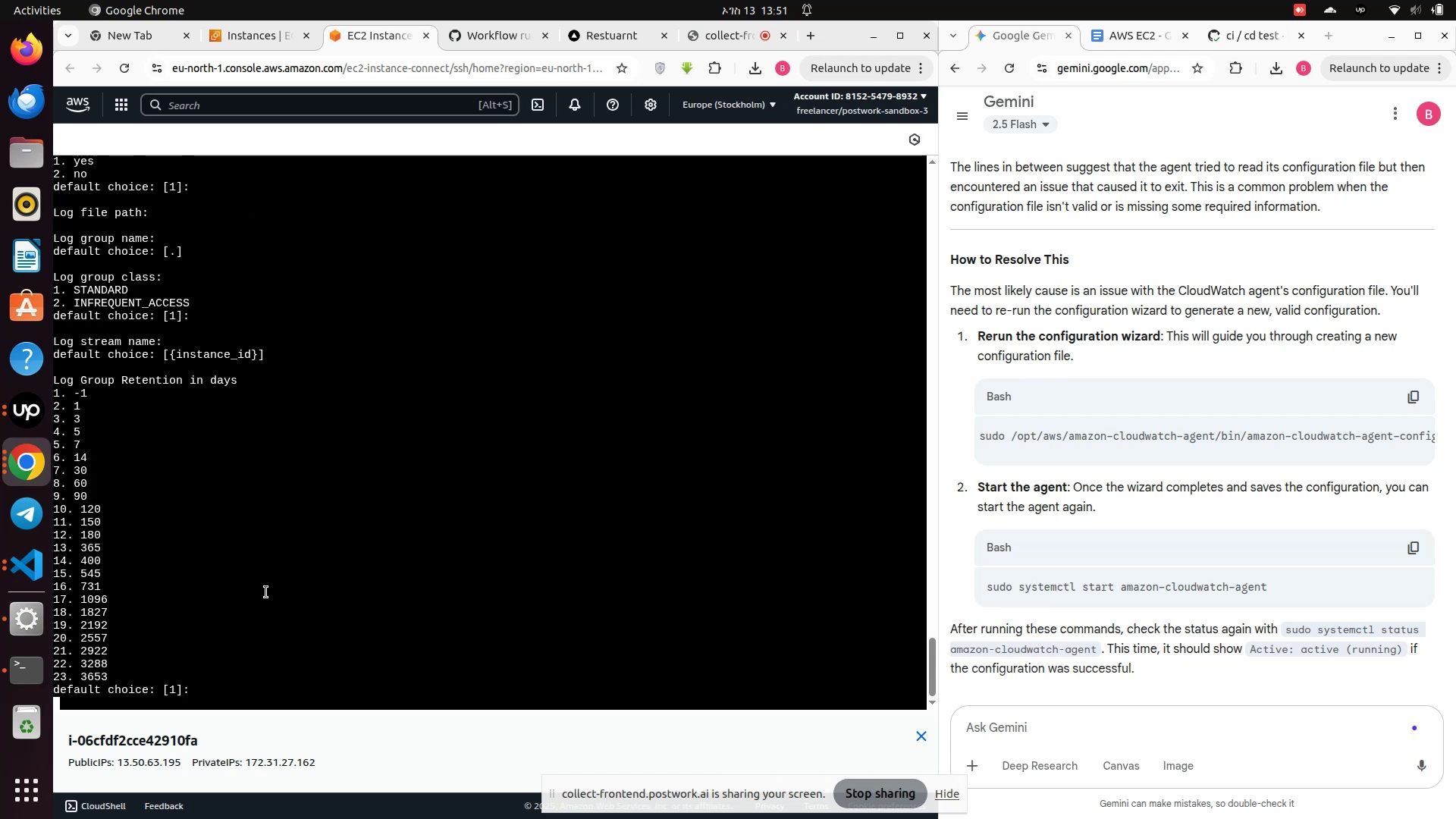 
key(Enter)
 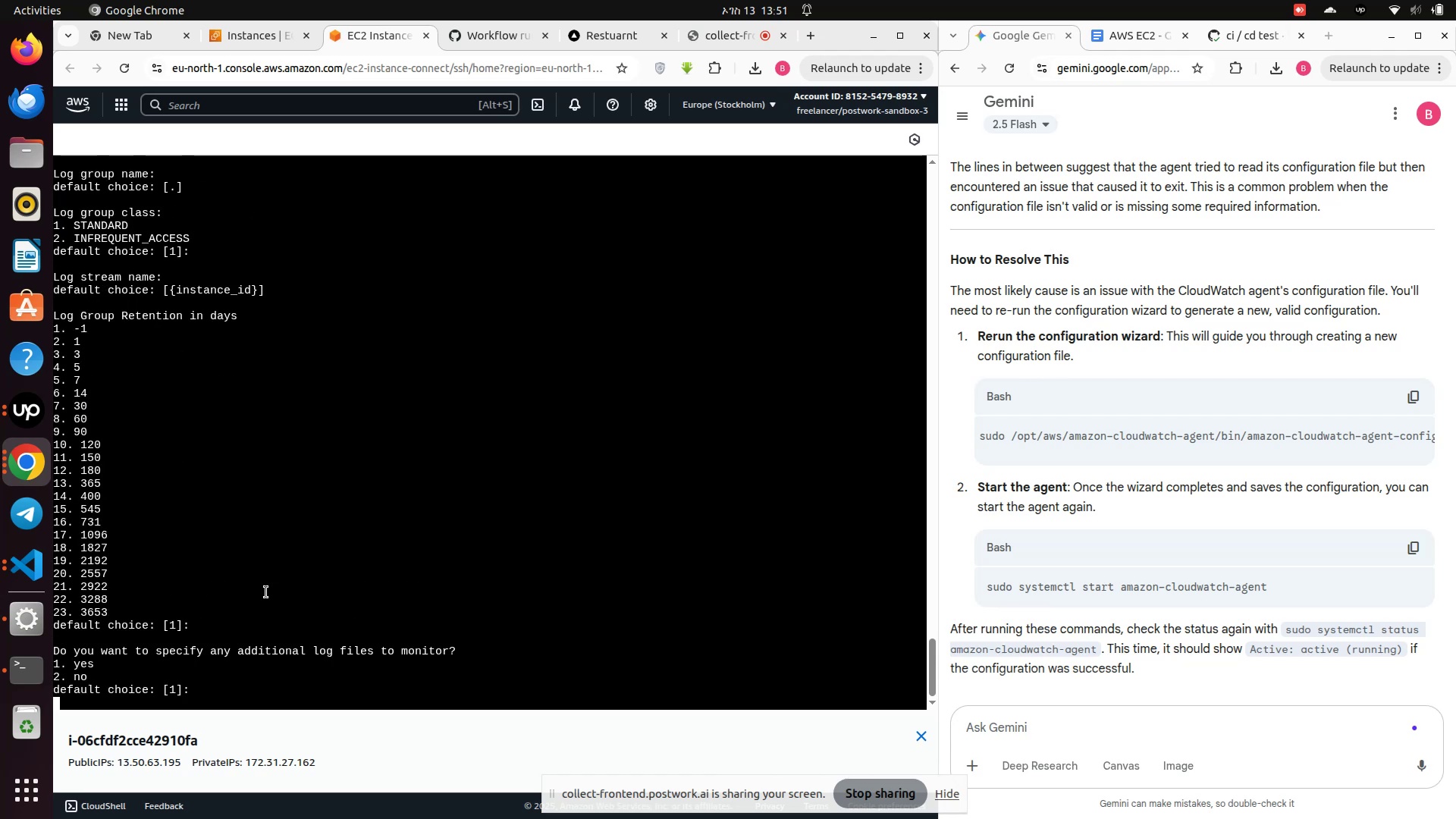 
key(2)
 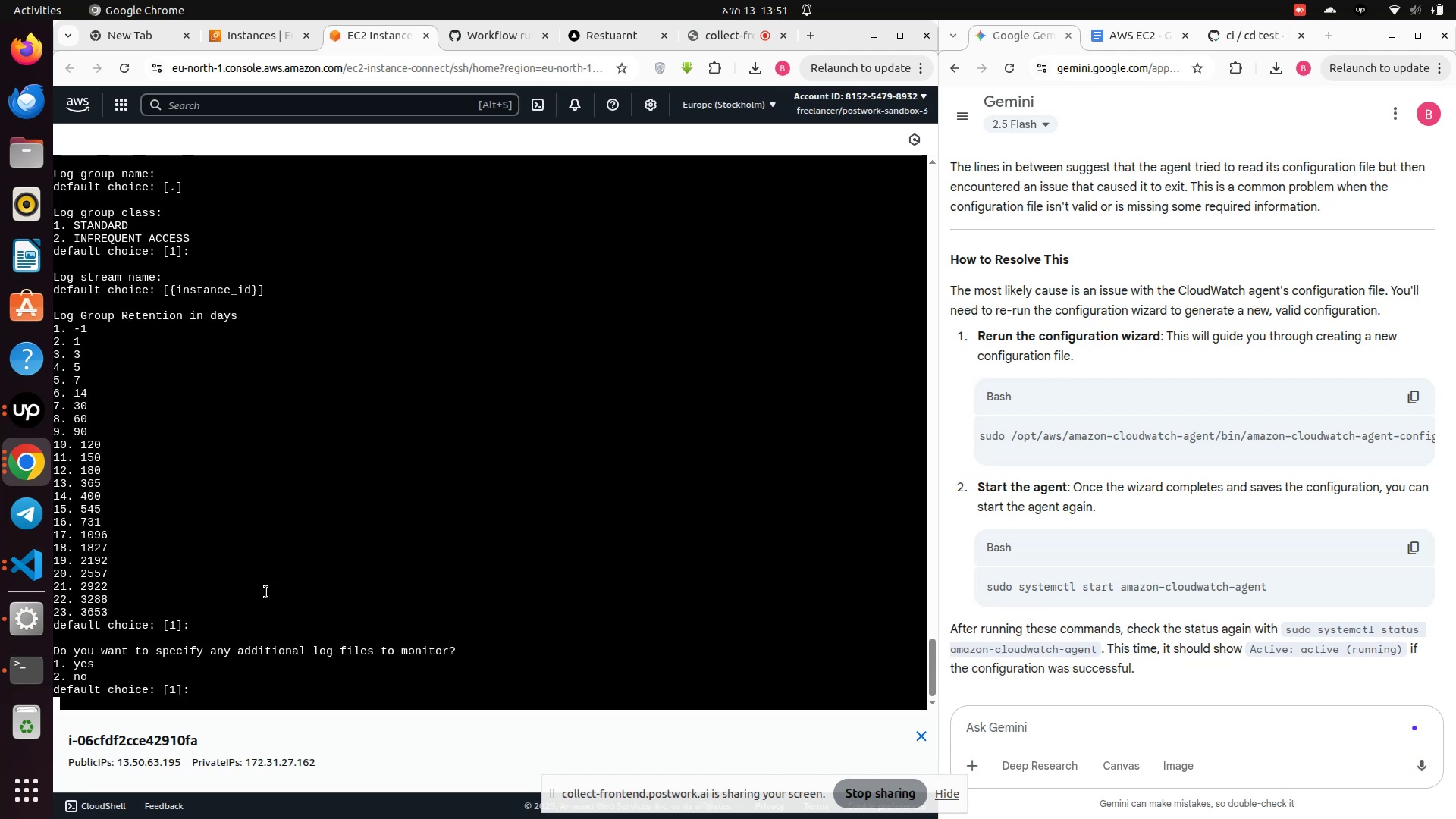 
key(Enter)
 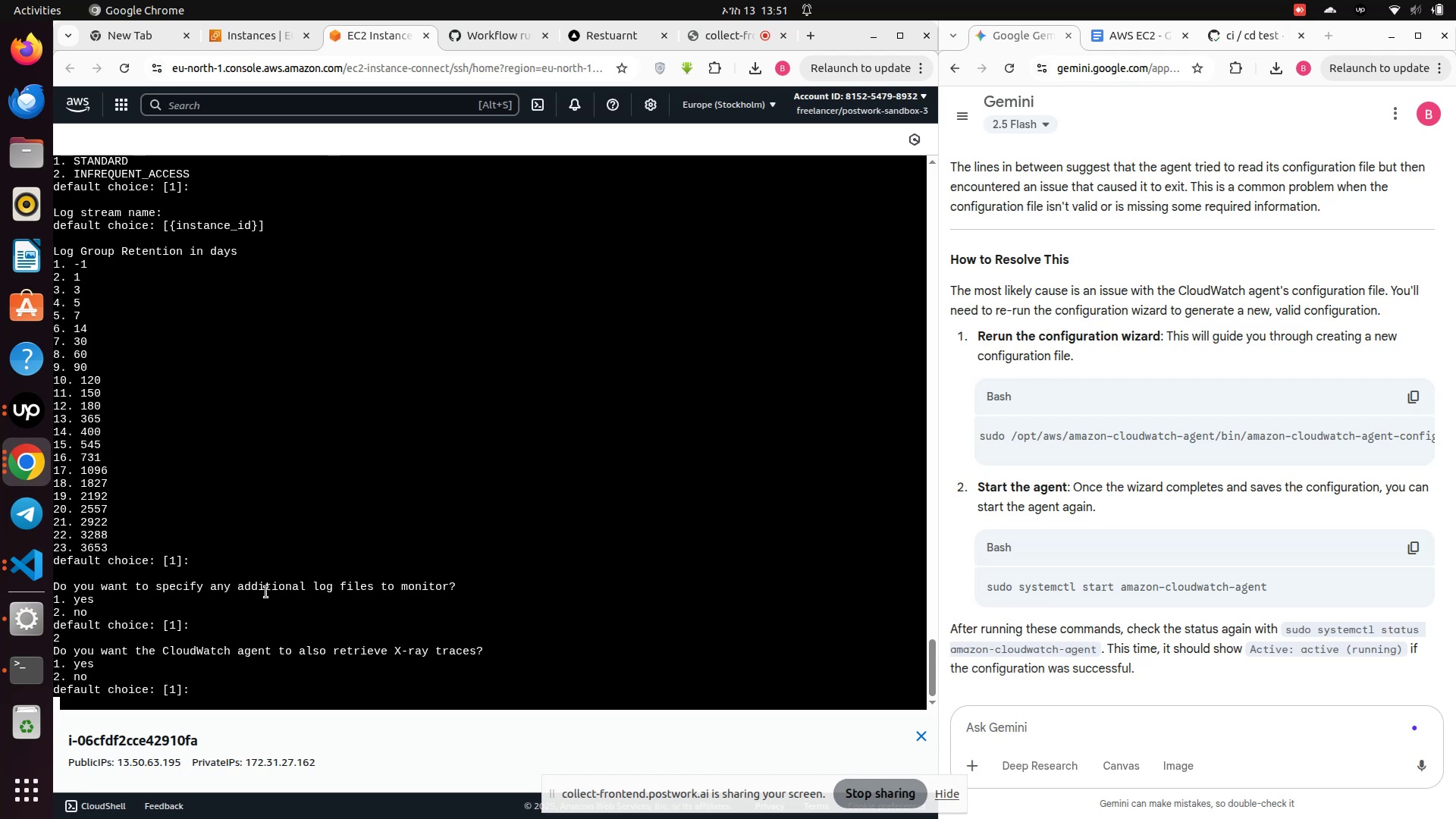 
key(1)
 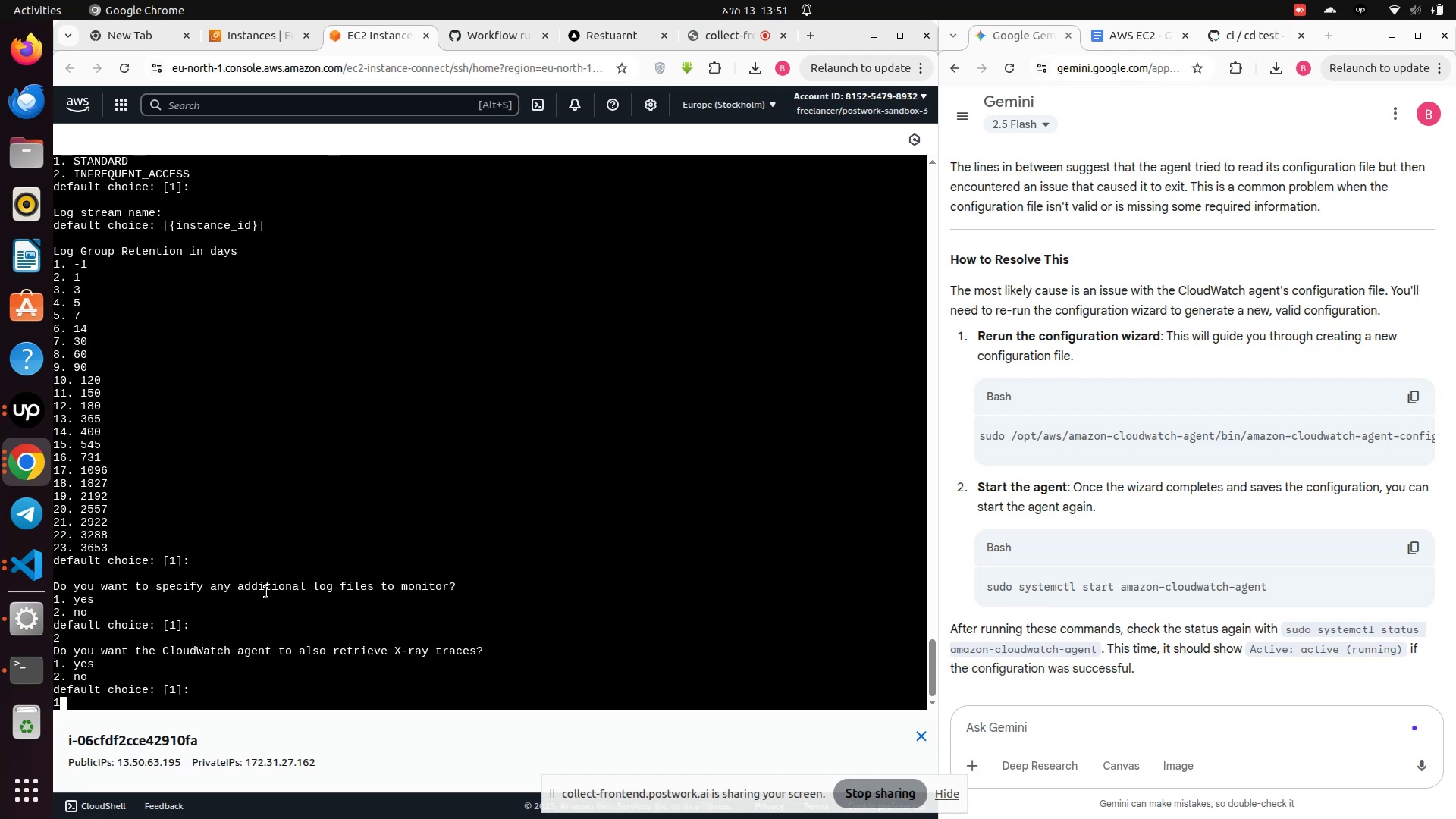 
key(Enter)
 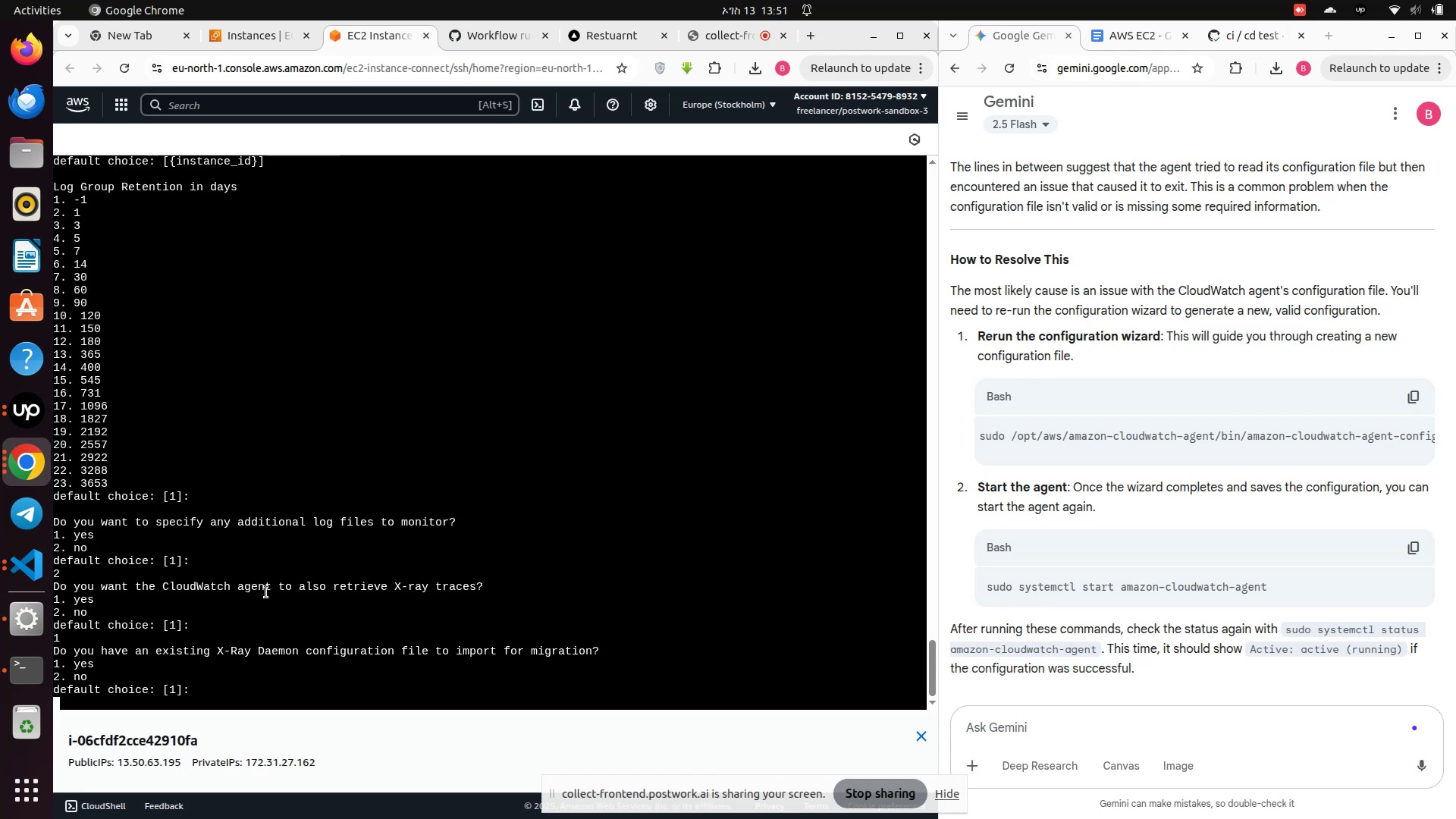 
key(1)
 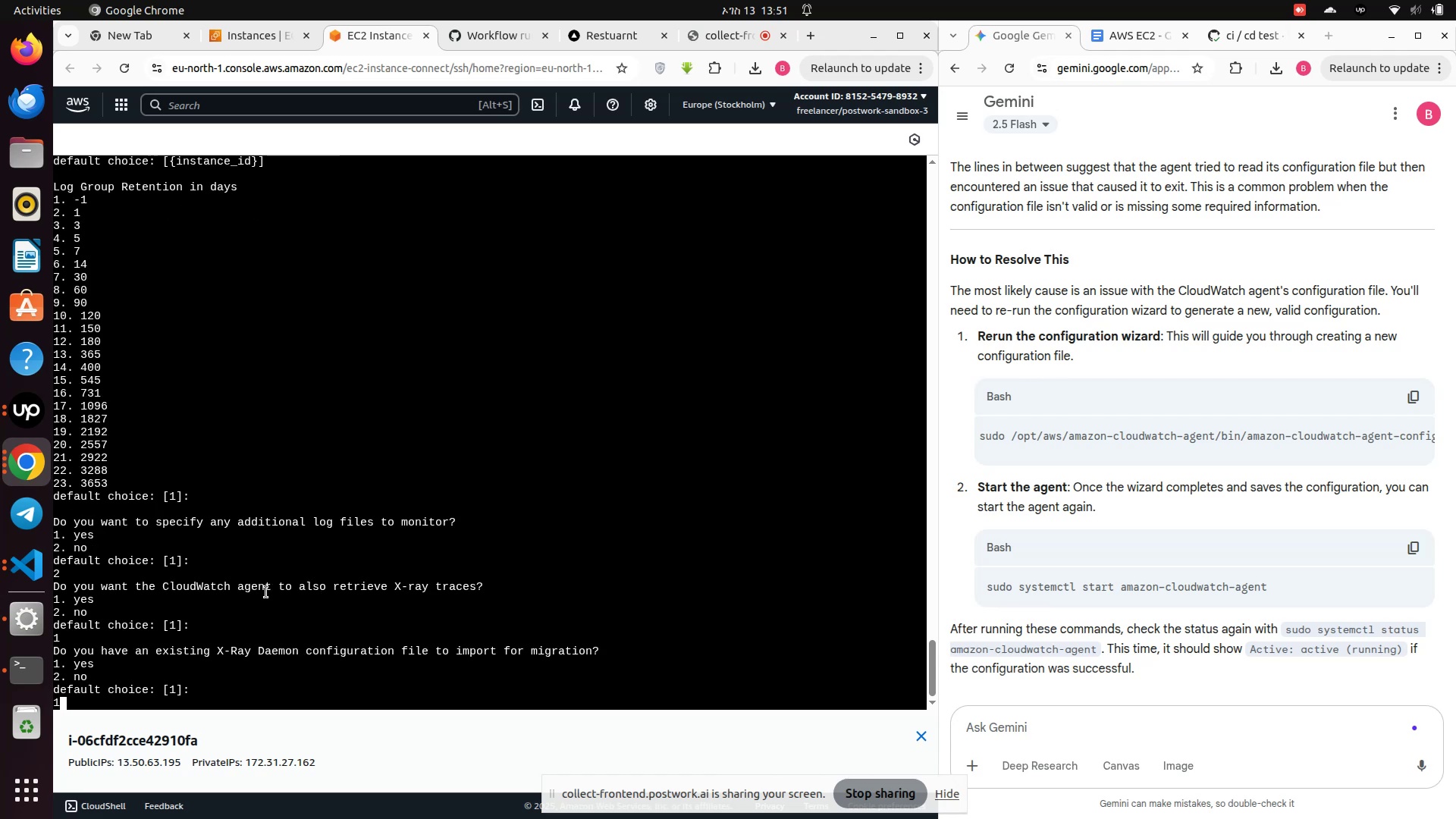 
key(Enter)
 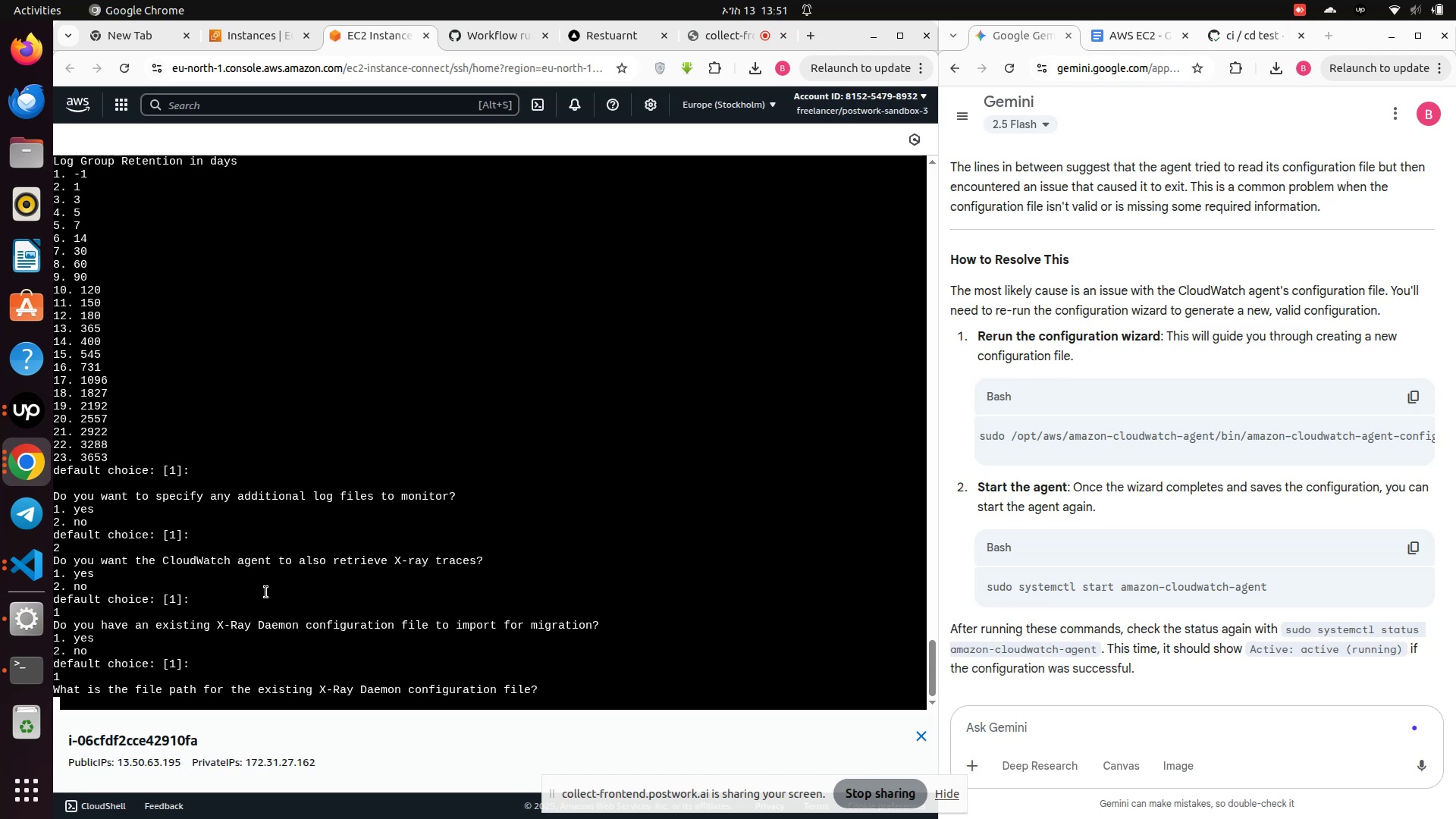 
wait(5.9)
 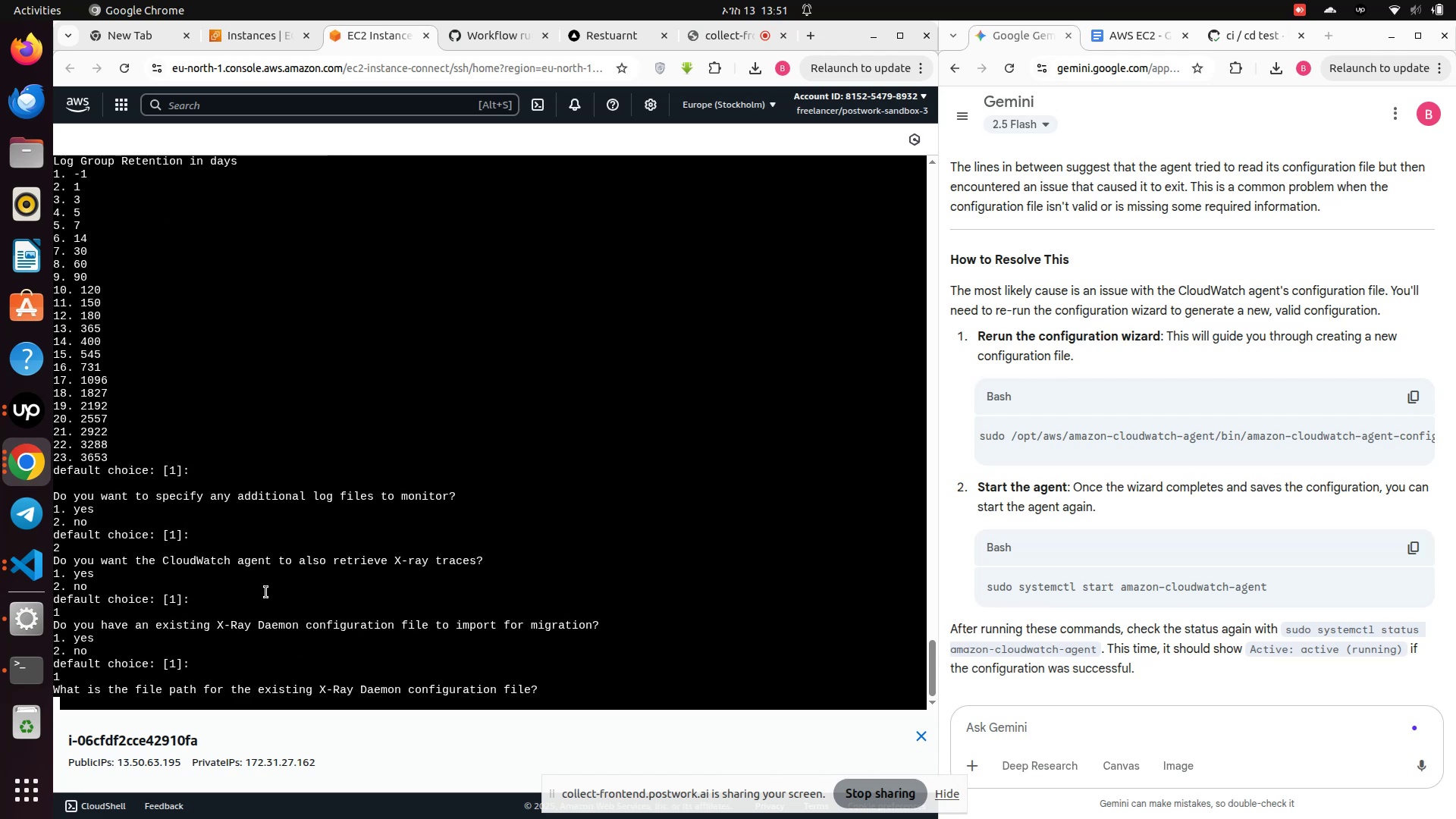 
type(/home/ut)
key(Backspace)
type(buntu)
 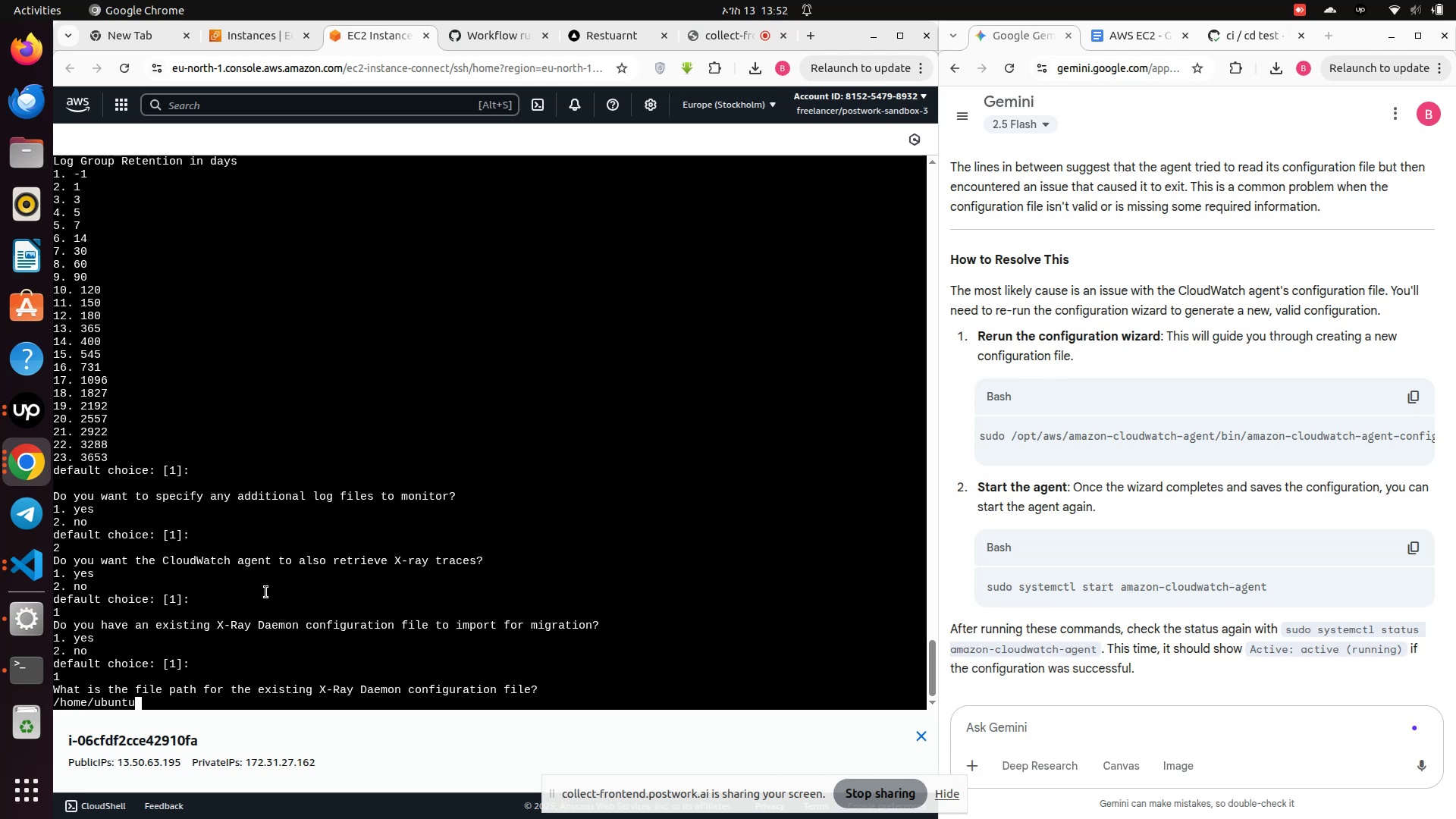 
key(Enter)
 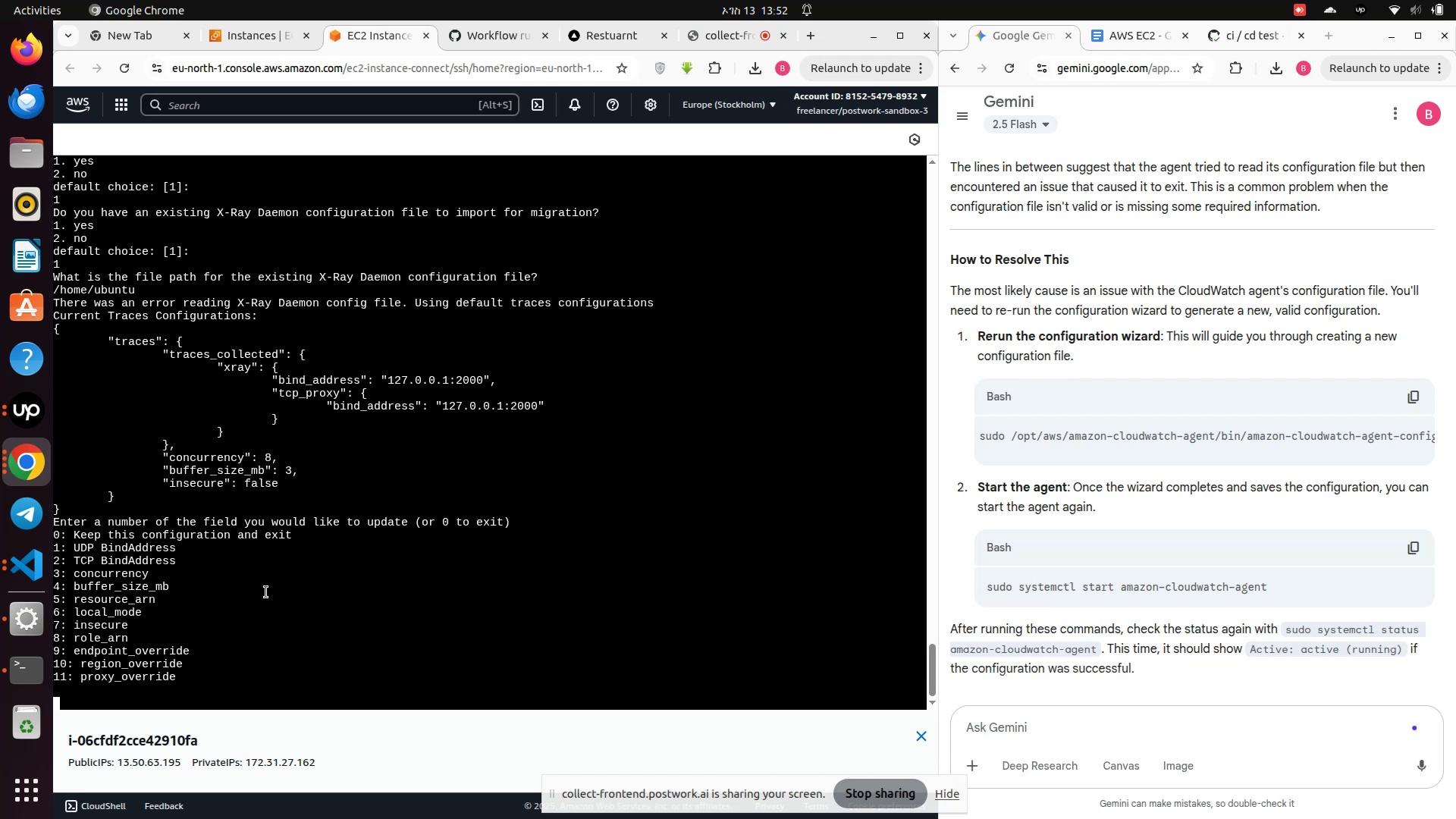 
wait(12.39)
 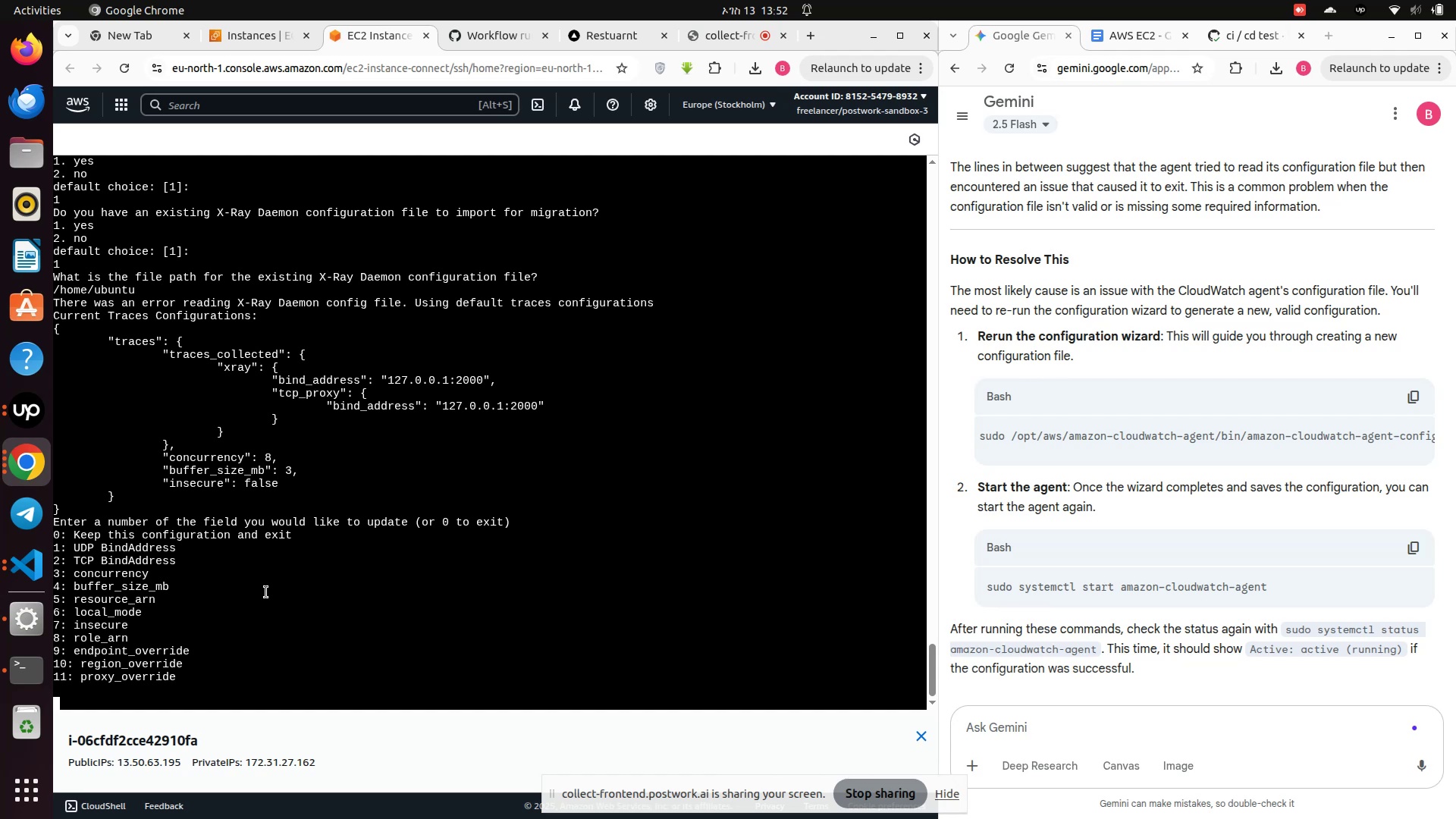 
key(7)
 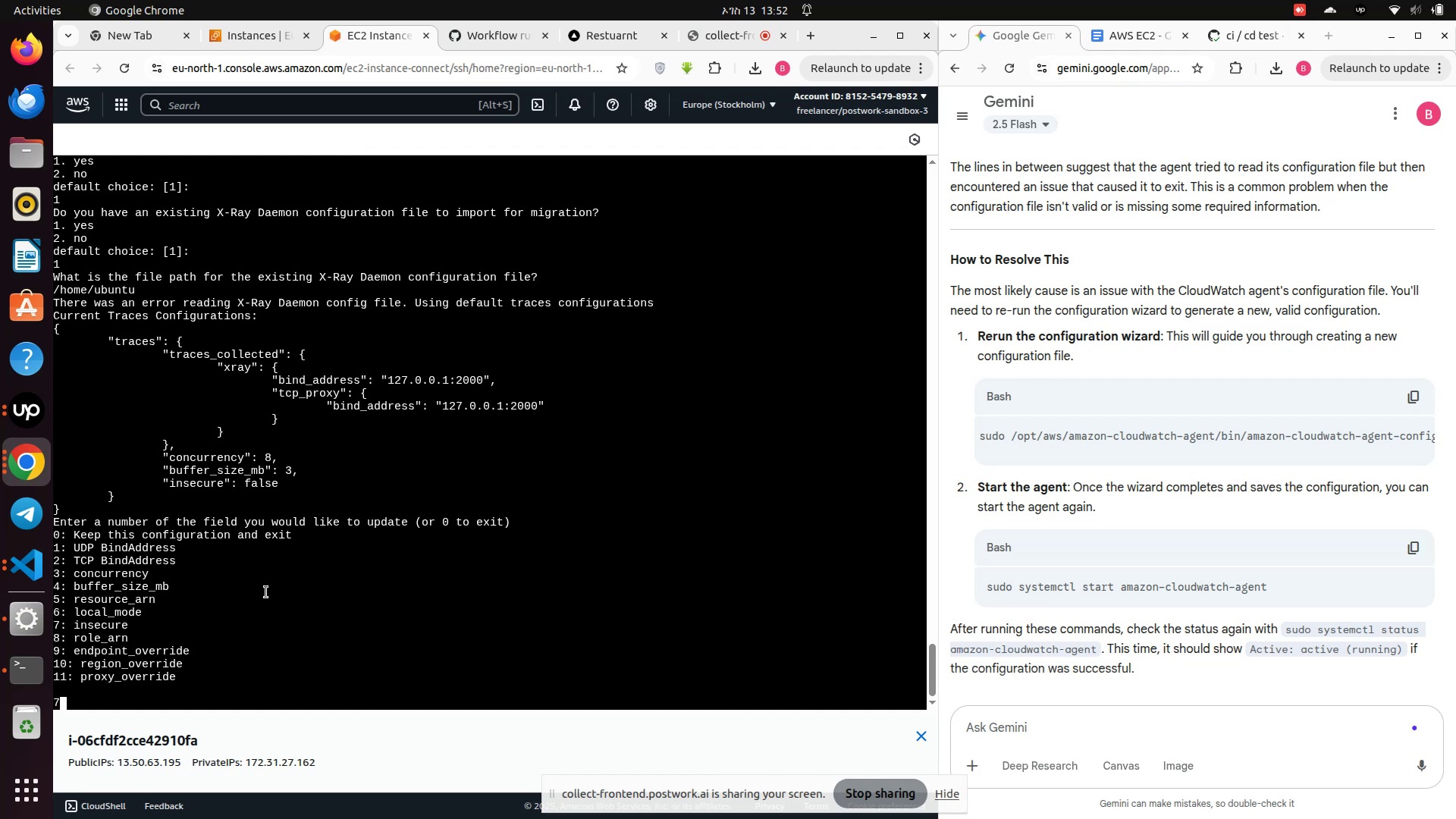 
key(Enter)
 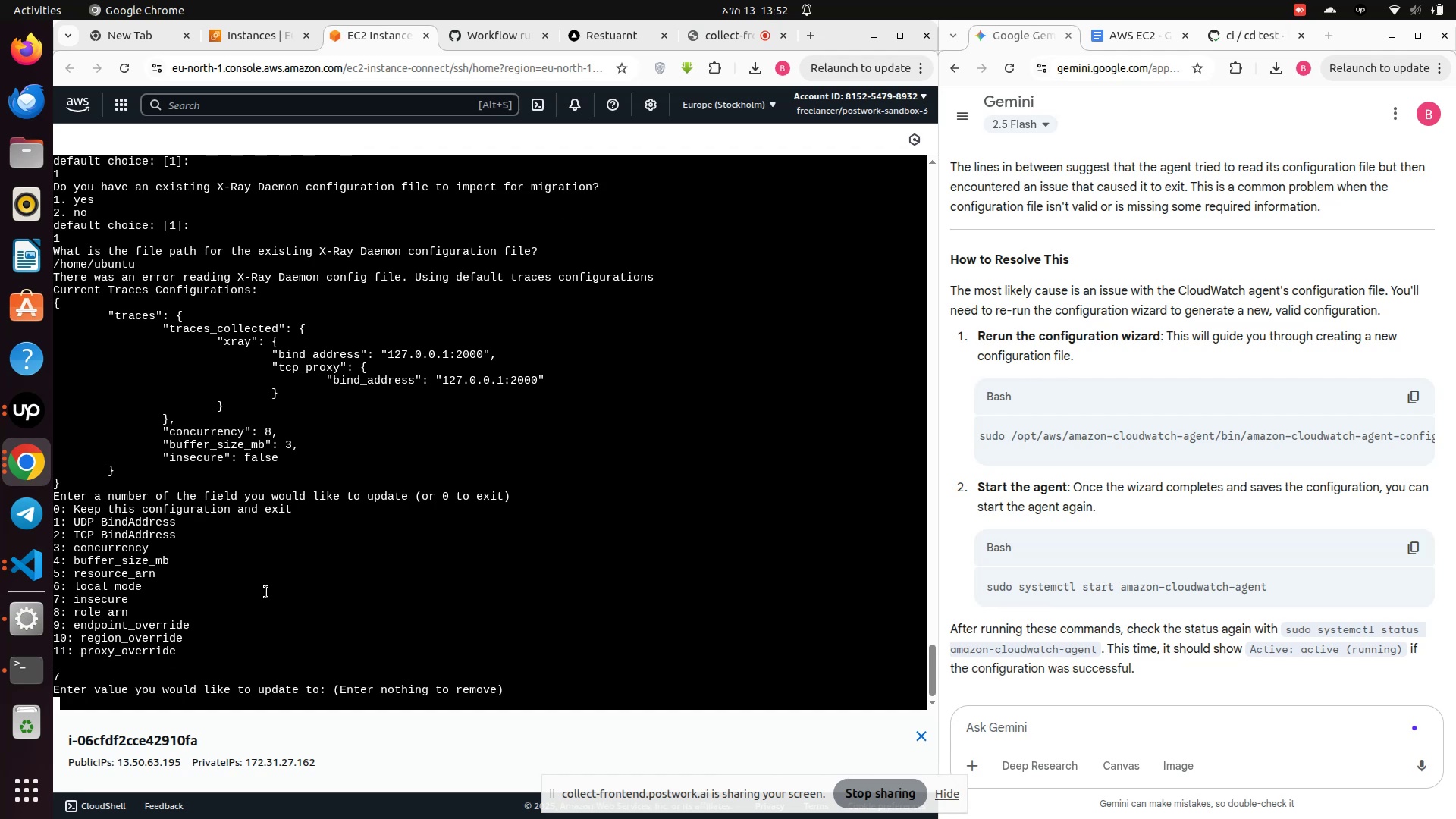 
wait(7.56)
 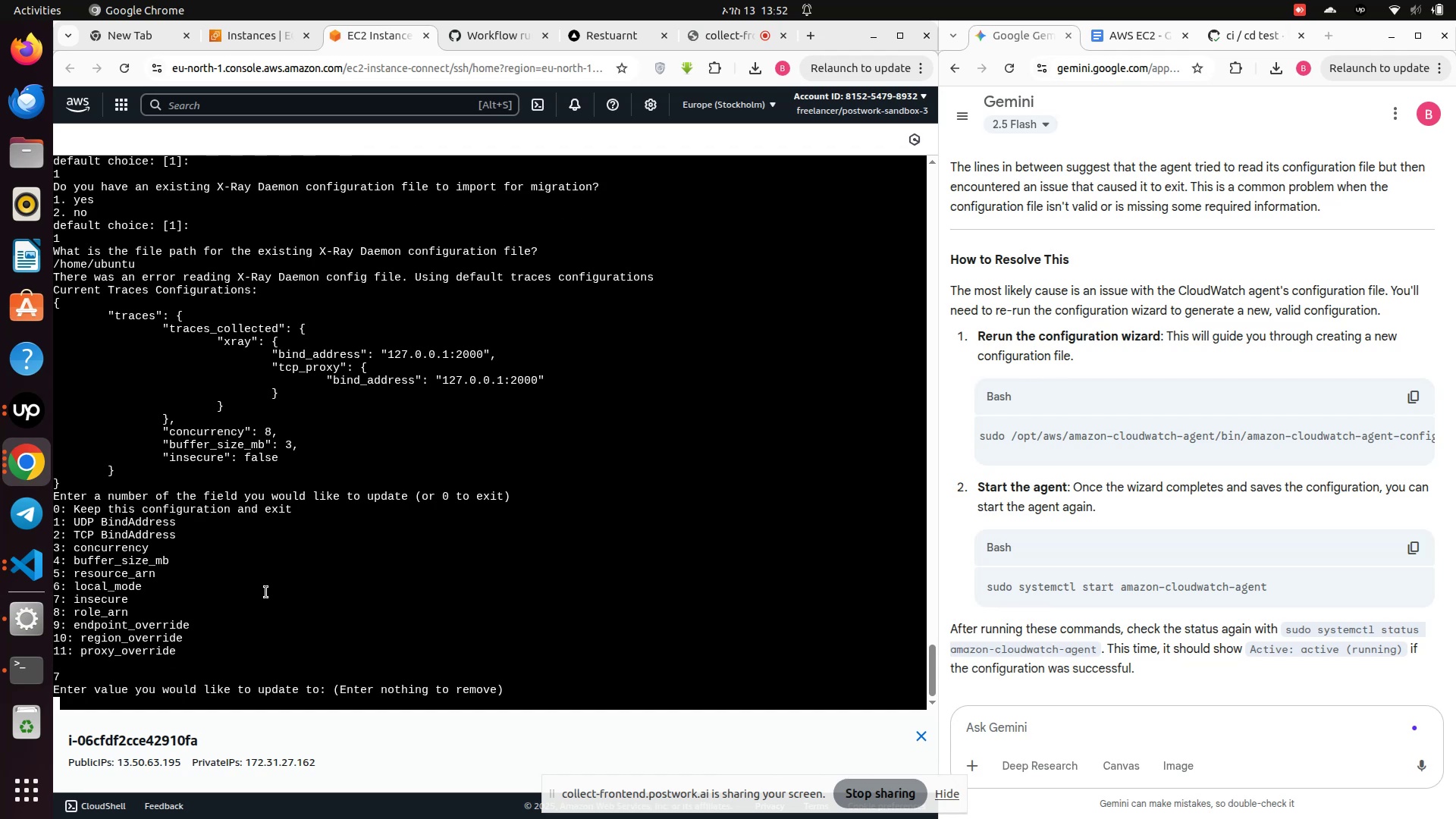 
key(7)
 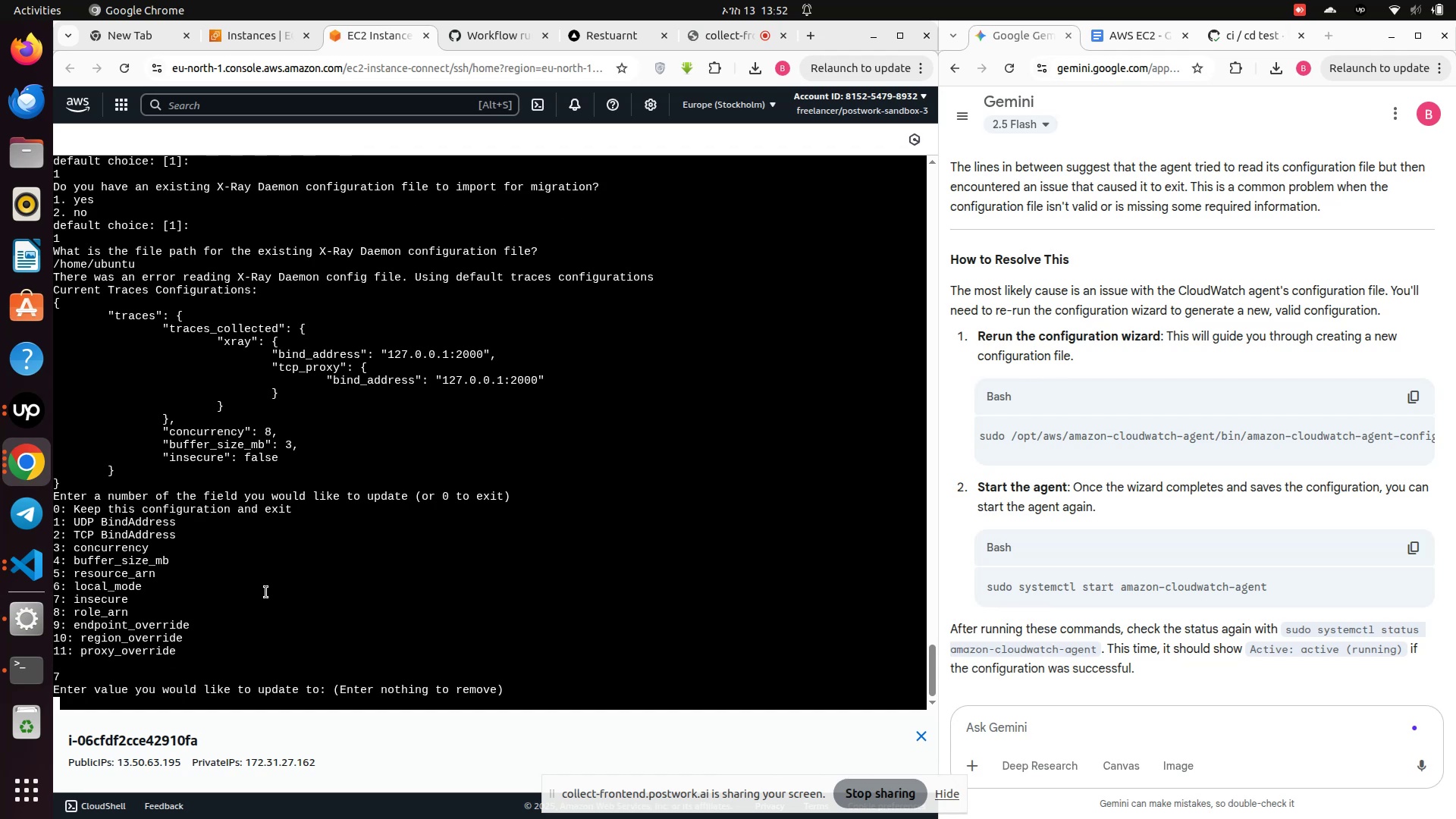 
key(Enter)
 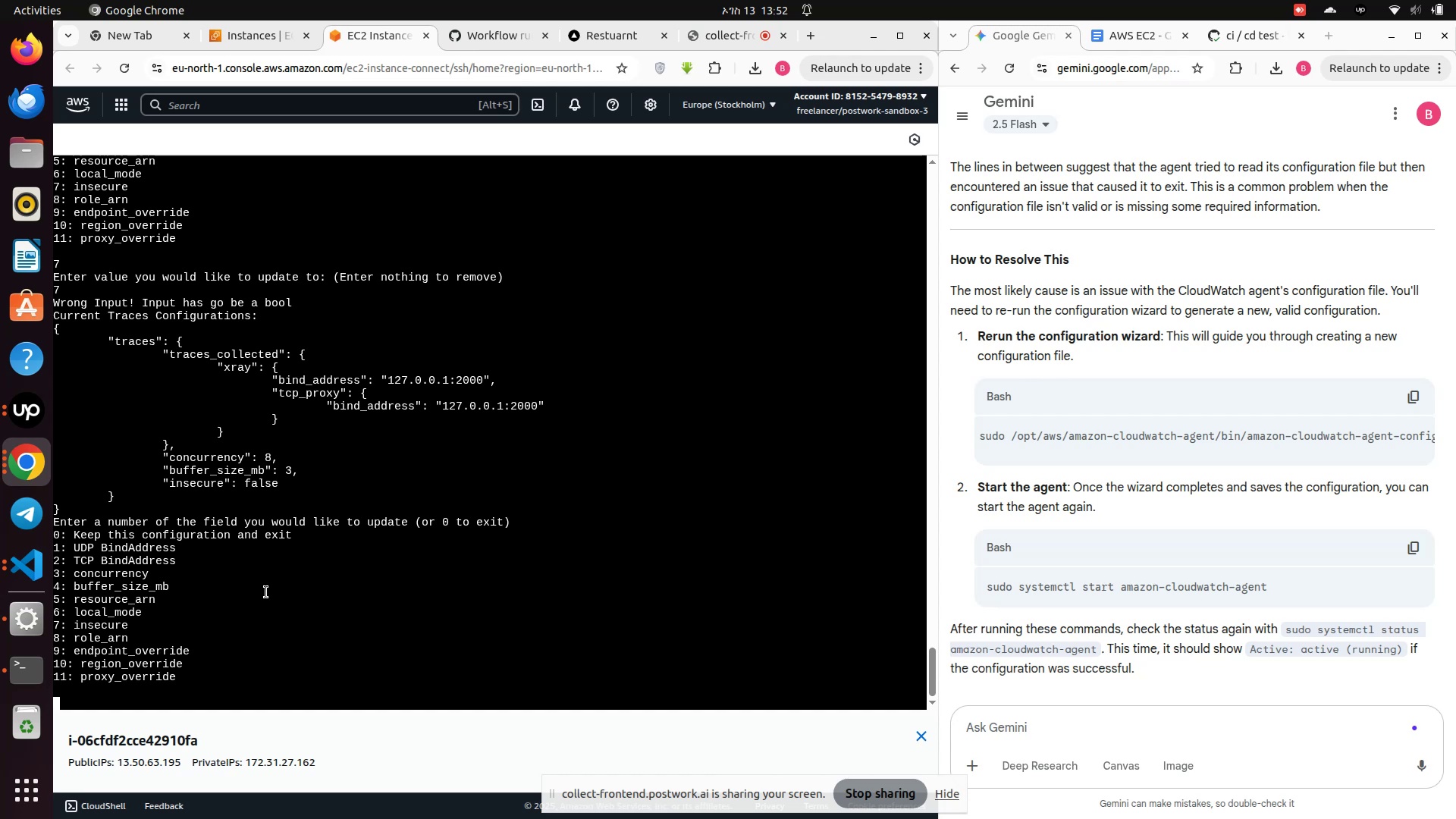 
wait(6.84)
 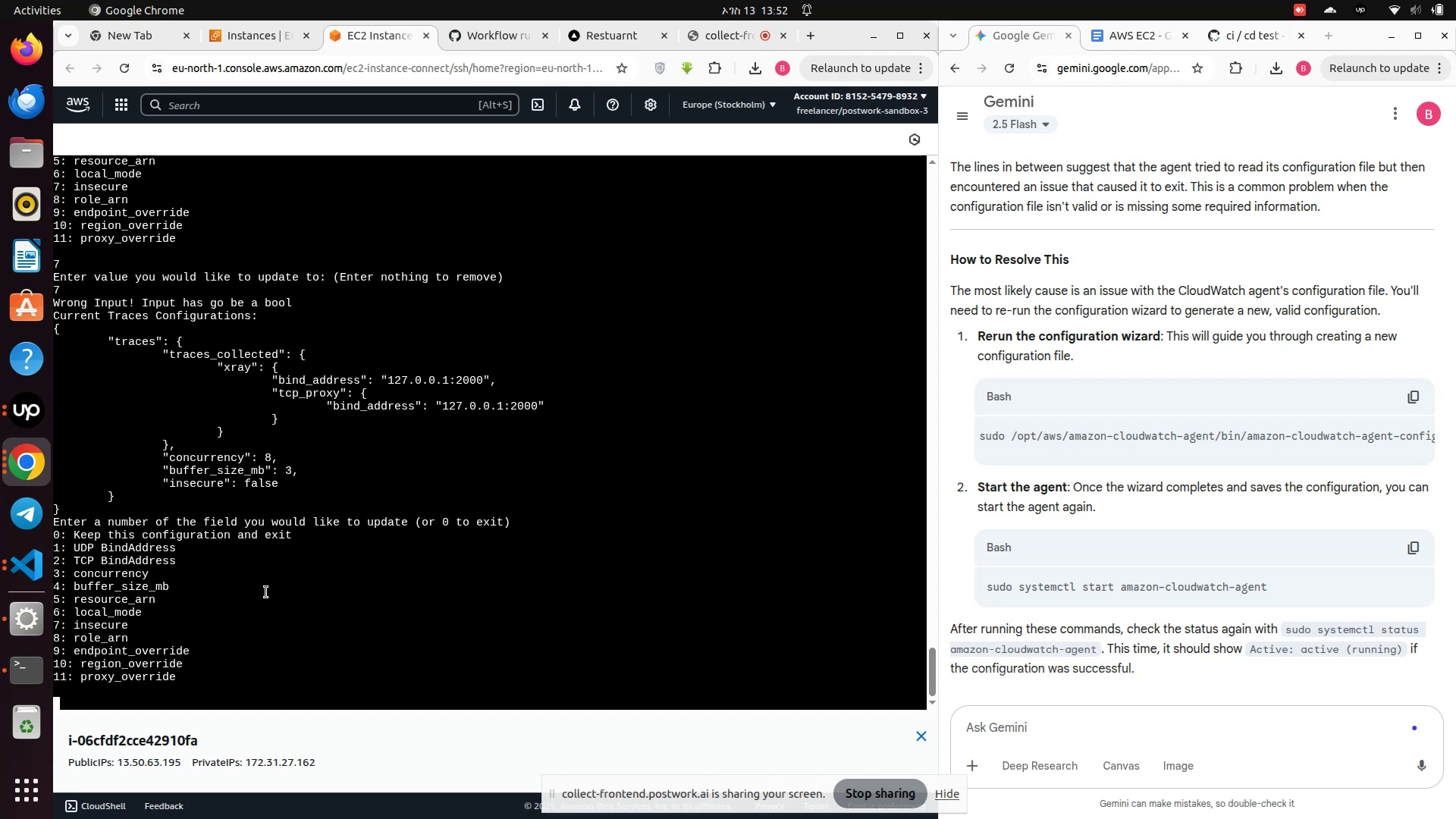 
key(0)
 